 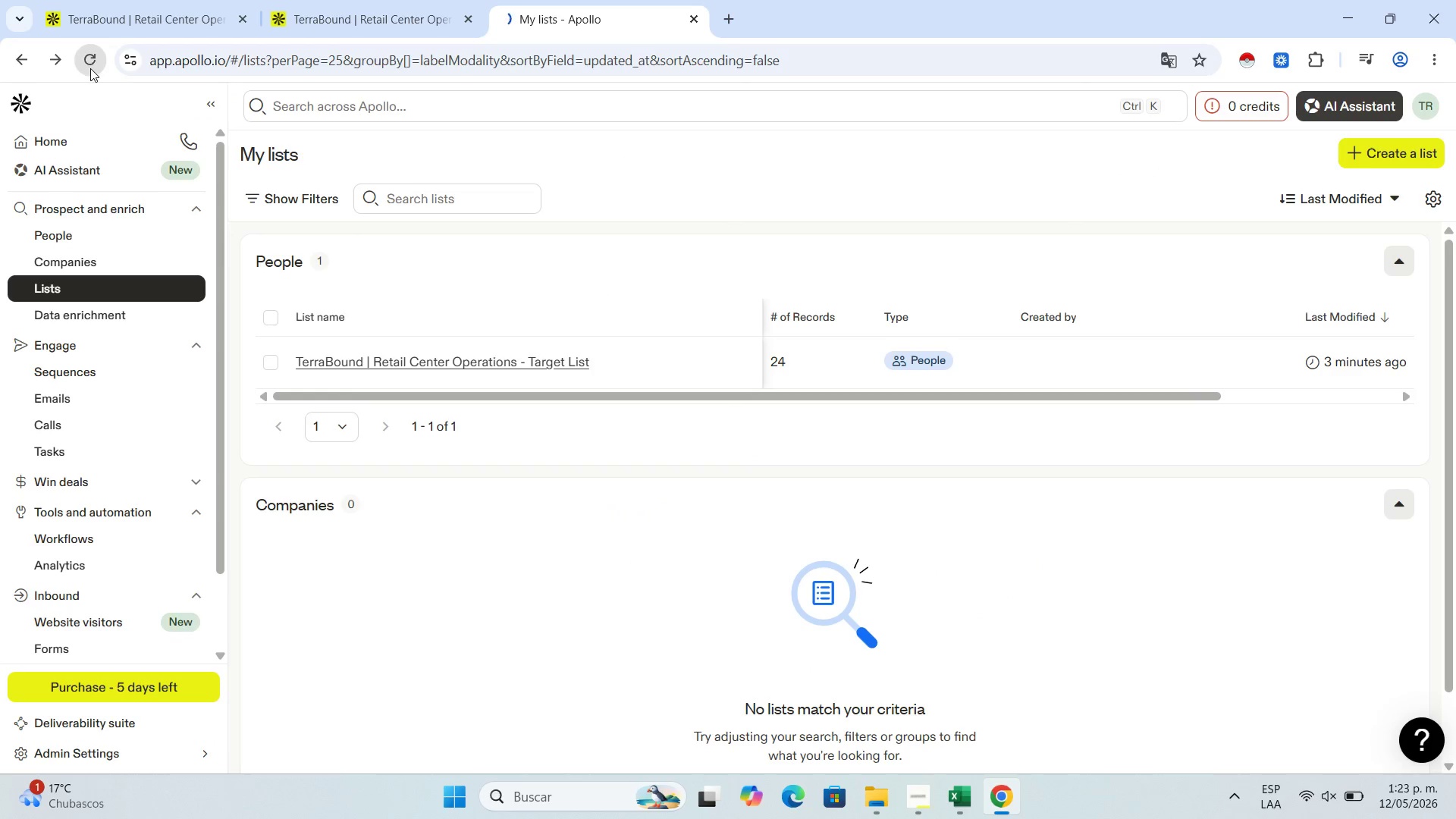 
mouse_move([372, 0])
 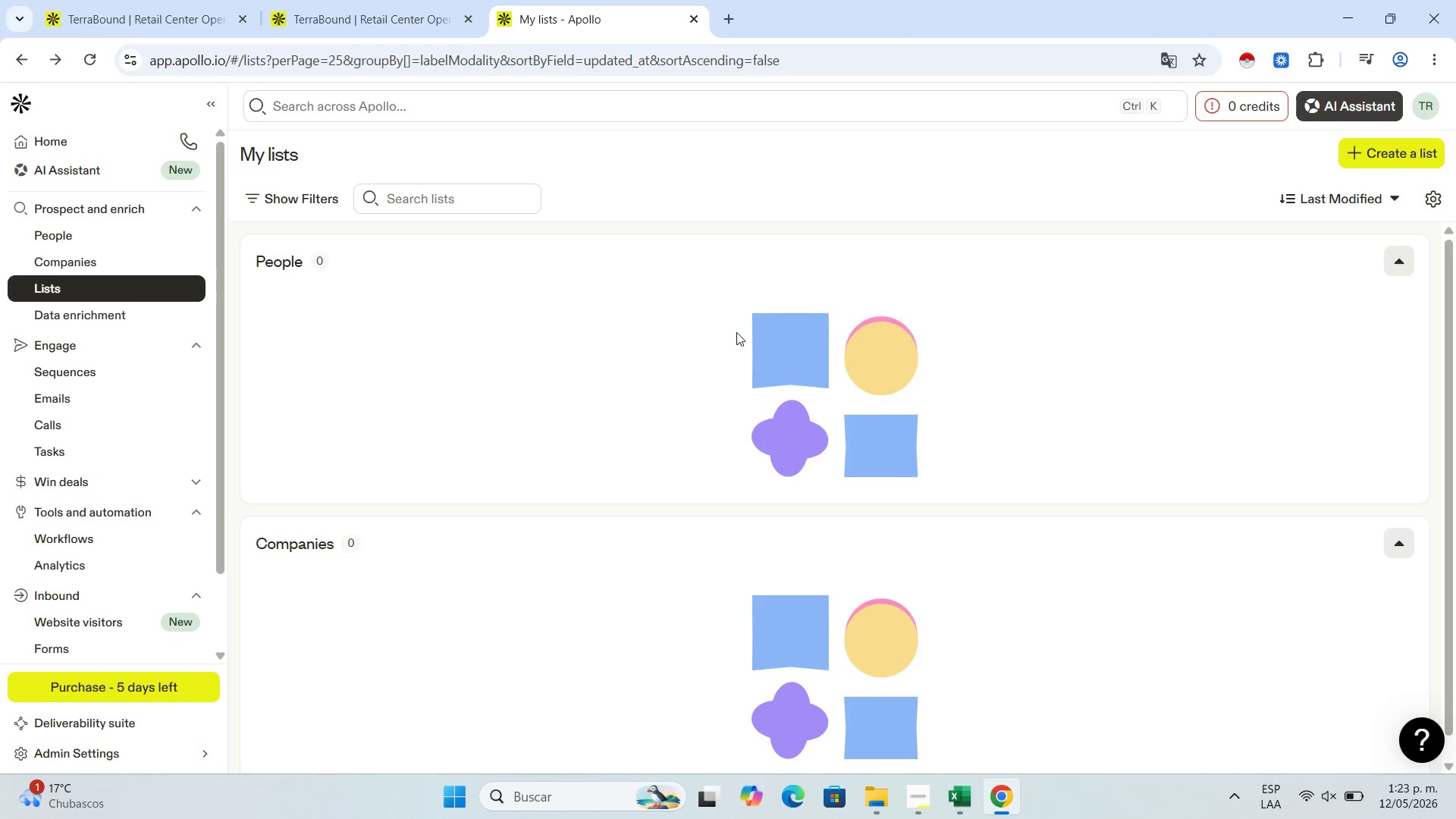 
wait(6.95)
 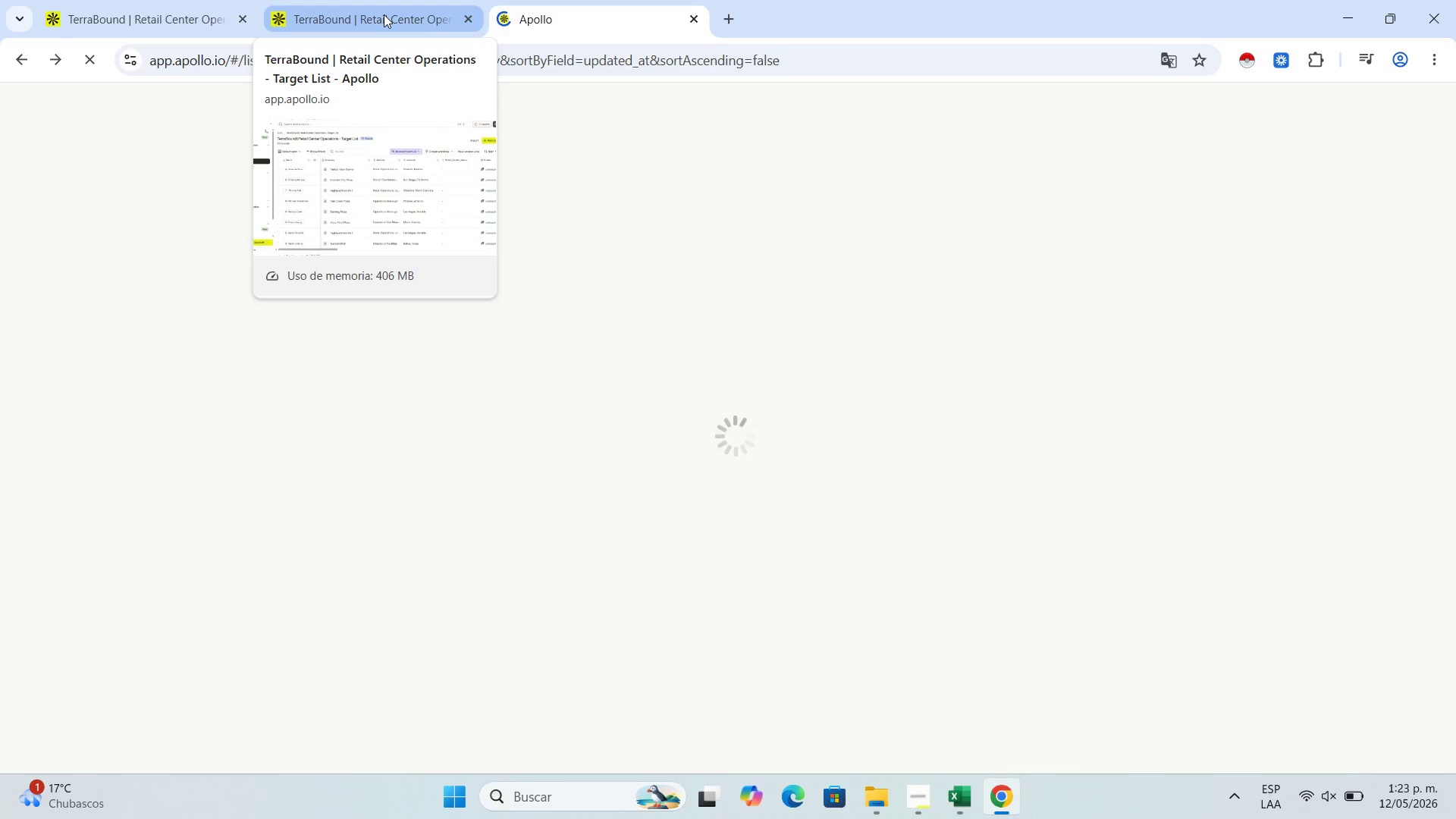 
left_click([375, 0])
 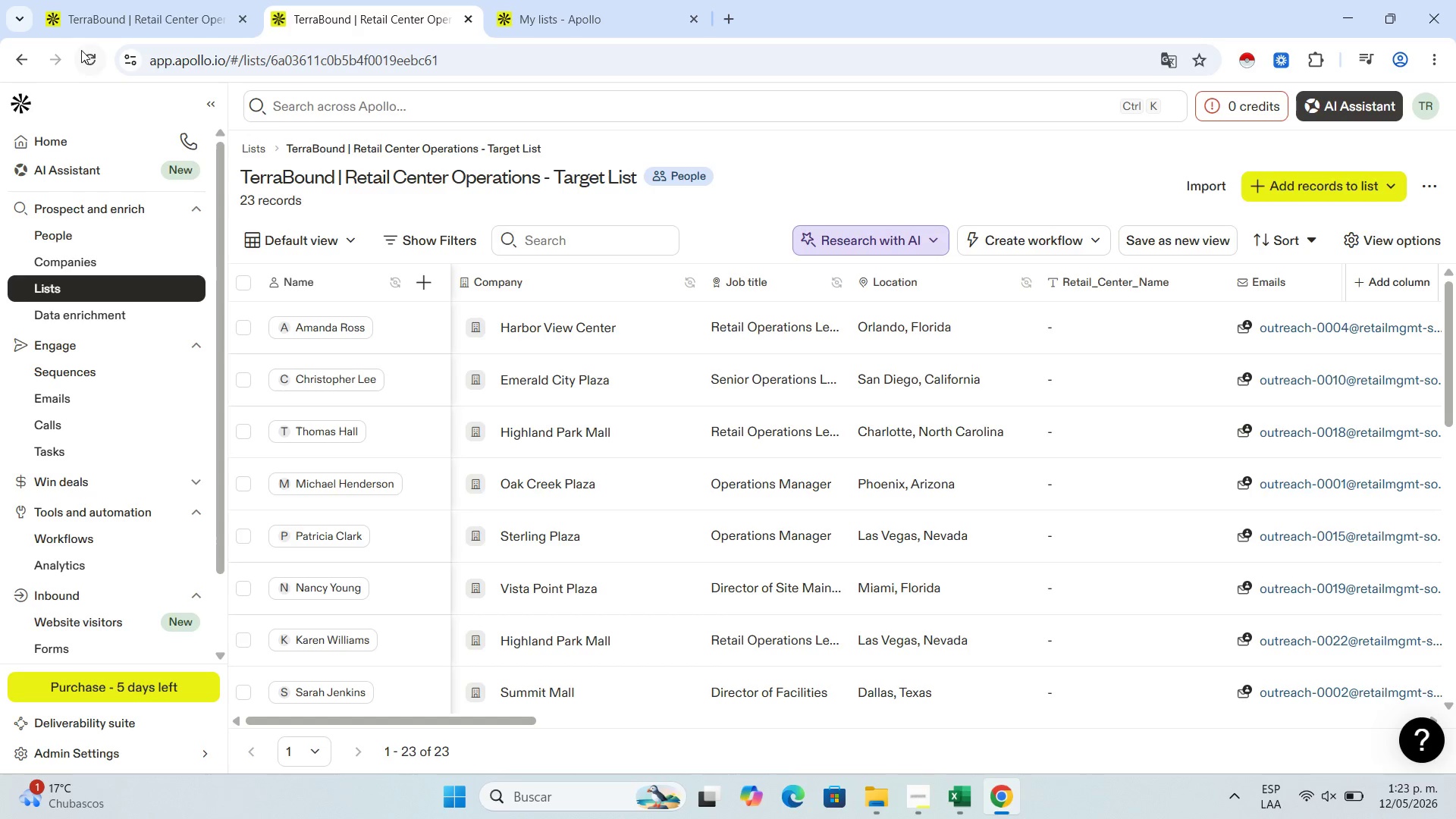 
left_click([79, 49])
 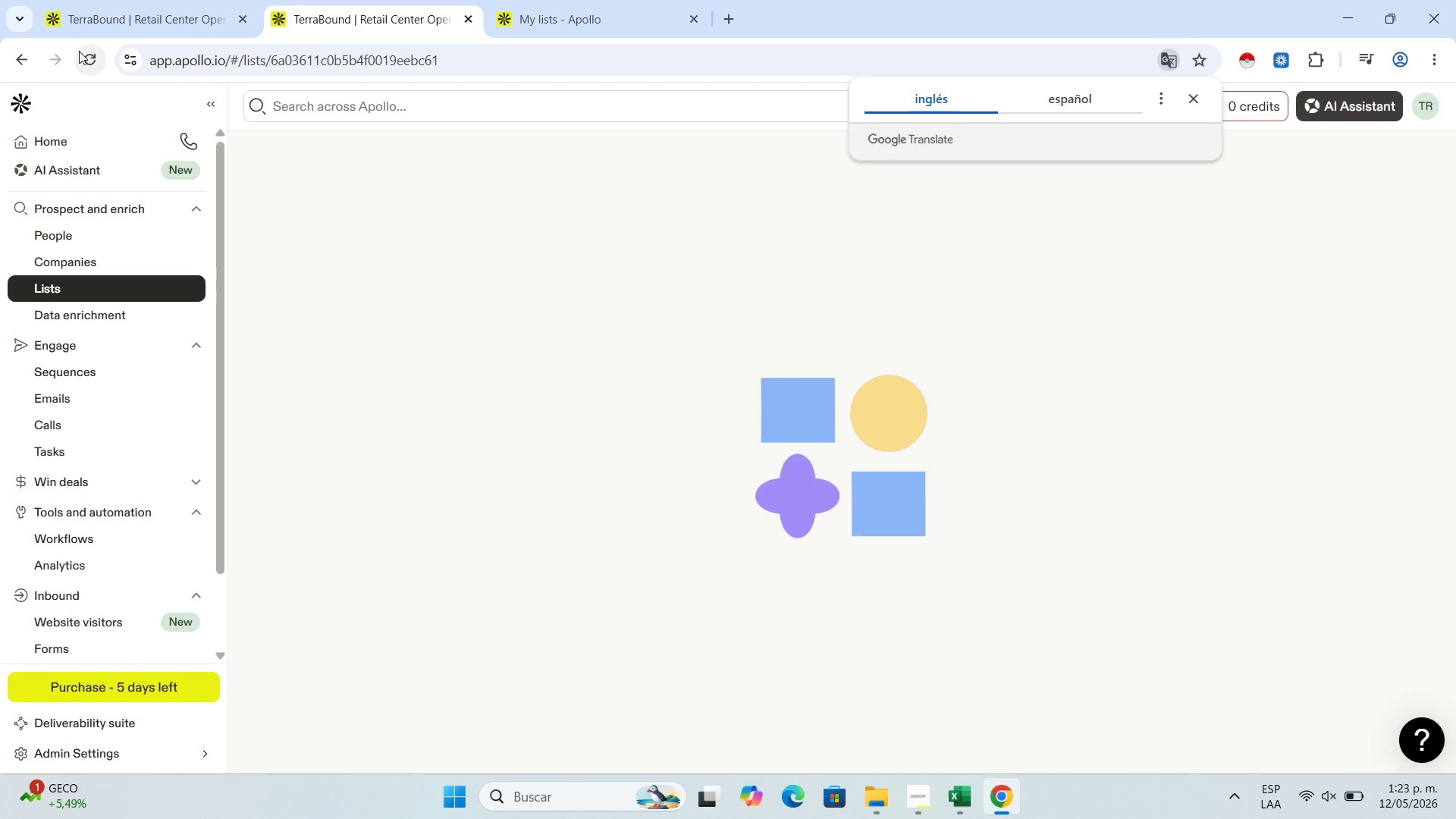 
wait(12.75)
 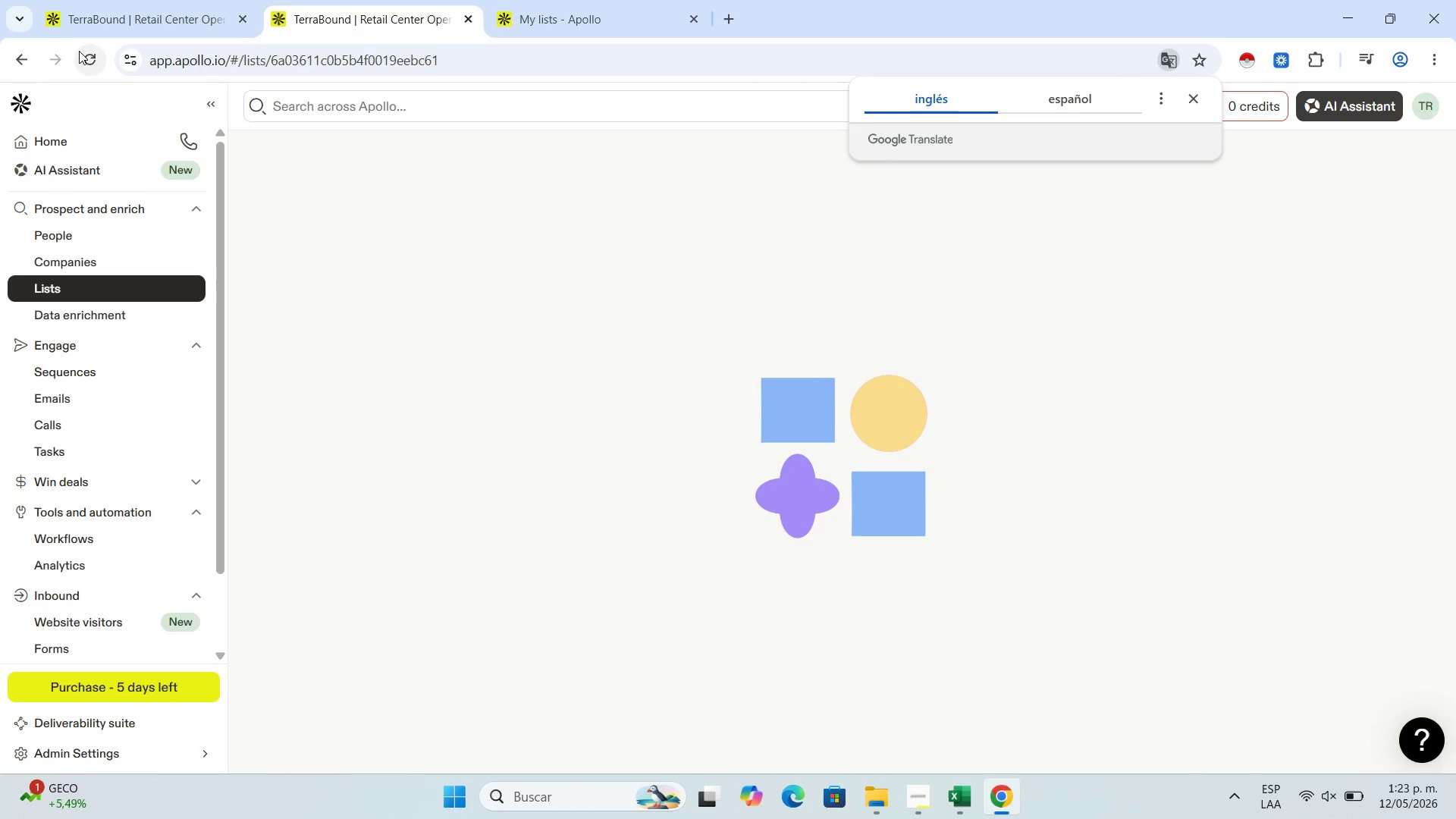 
scroll: coordinate [664, 471], scroll_direction: down, amount: 10.0
 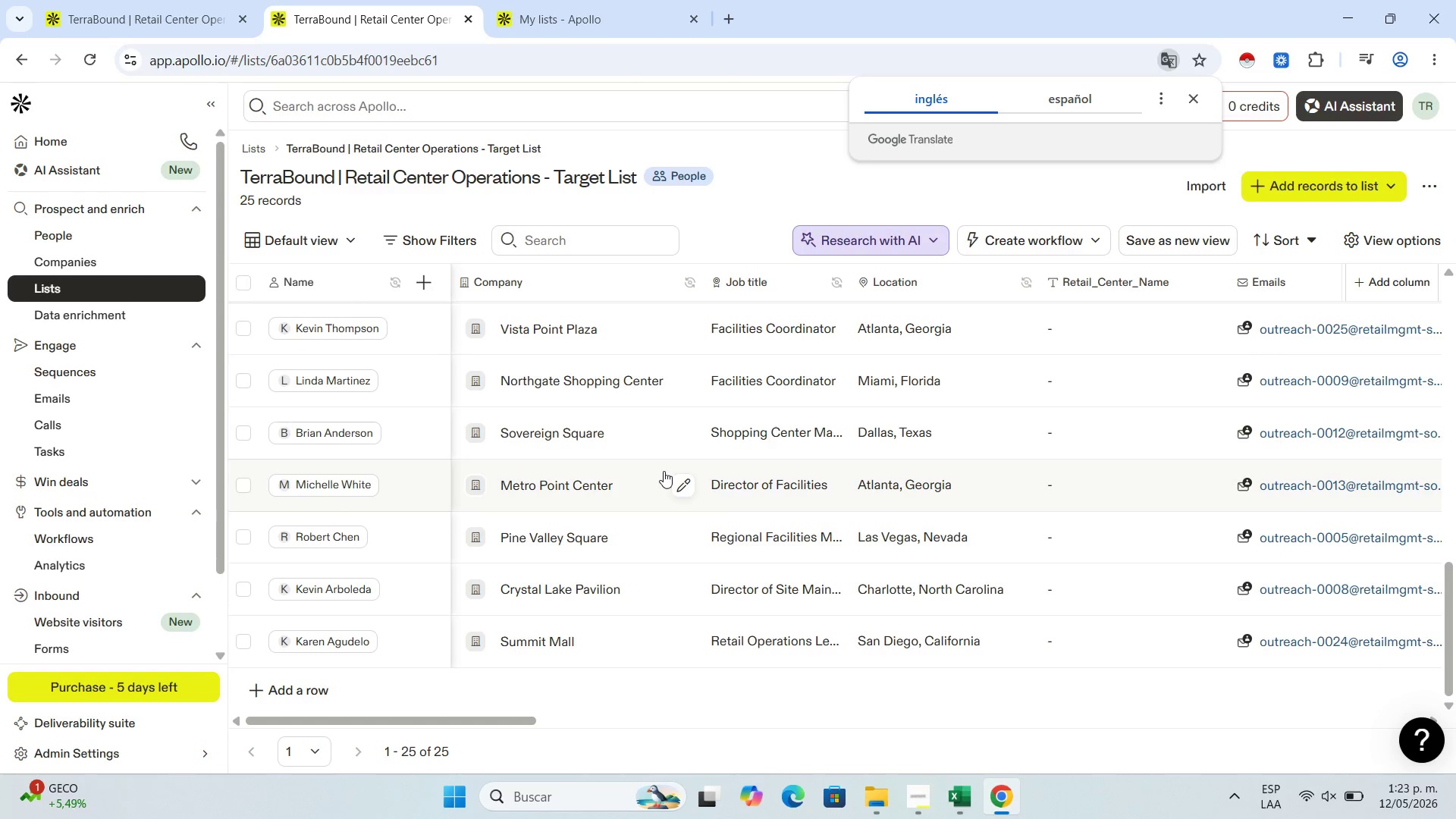 
scroll: coordinate [657, 451], scroll_direction: up, amount: 14.0
 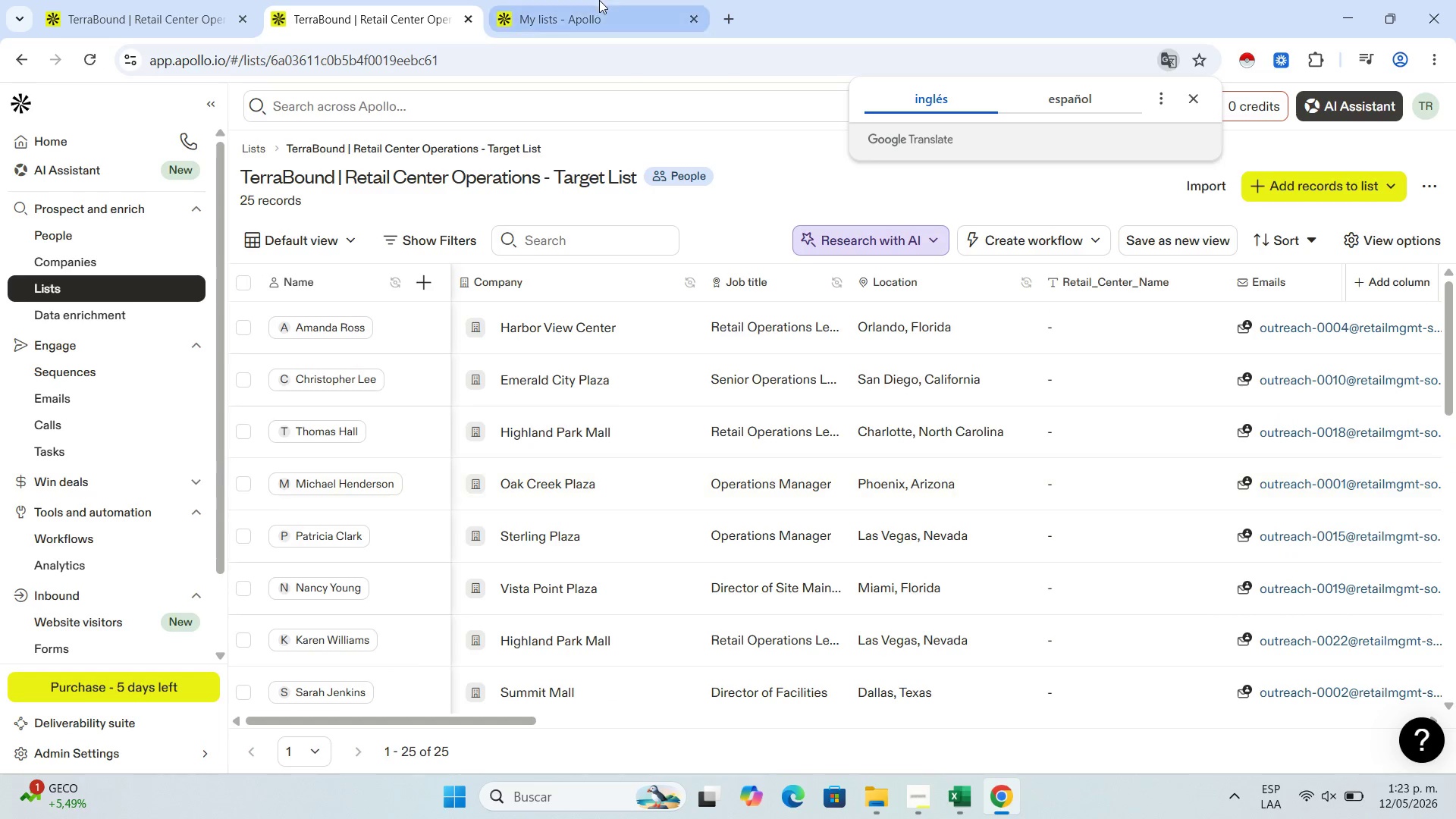 
left_click([598, 0])
 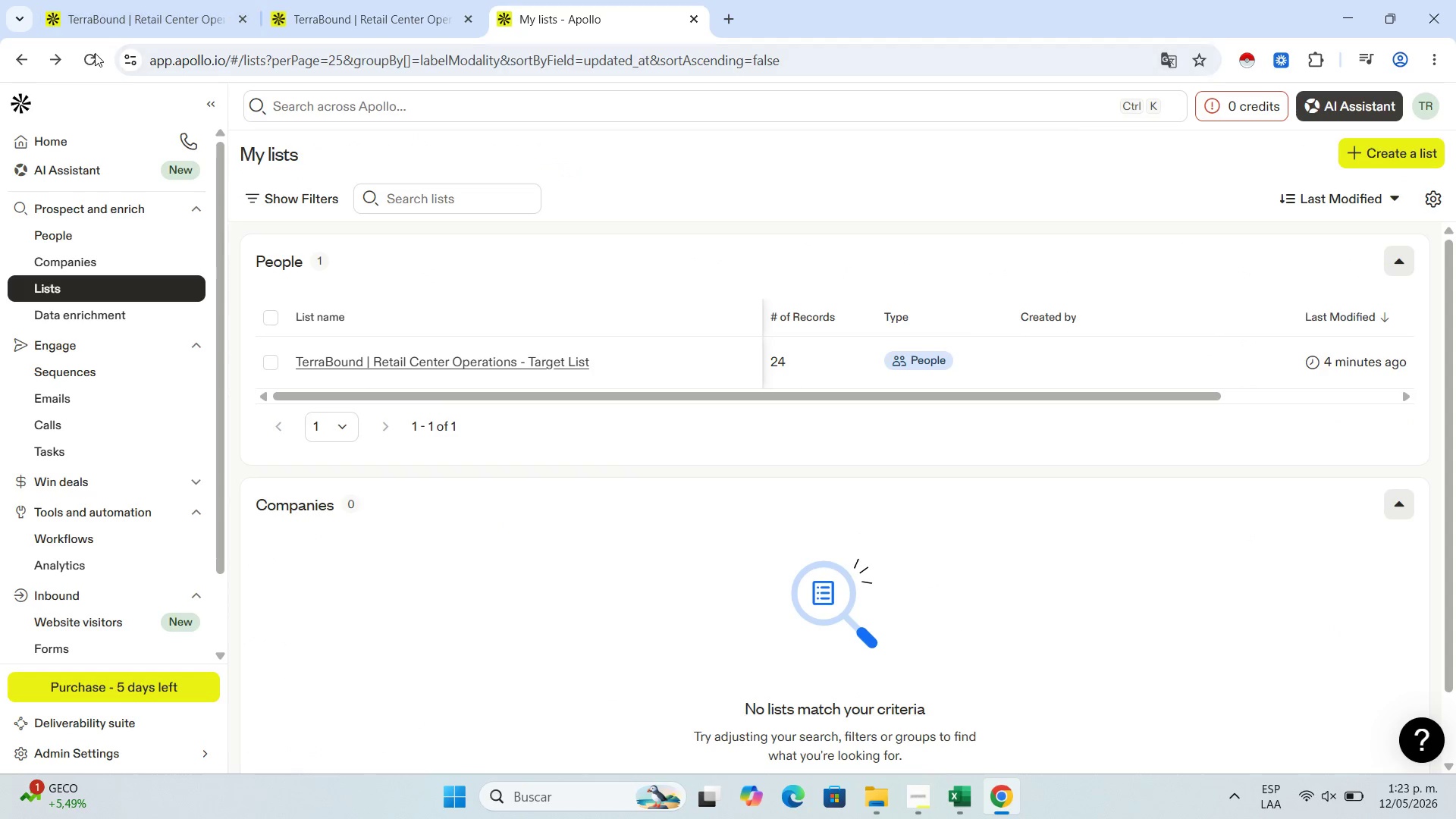 
left_click([95, 53])
 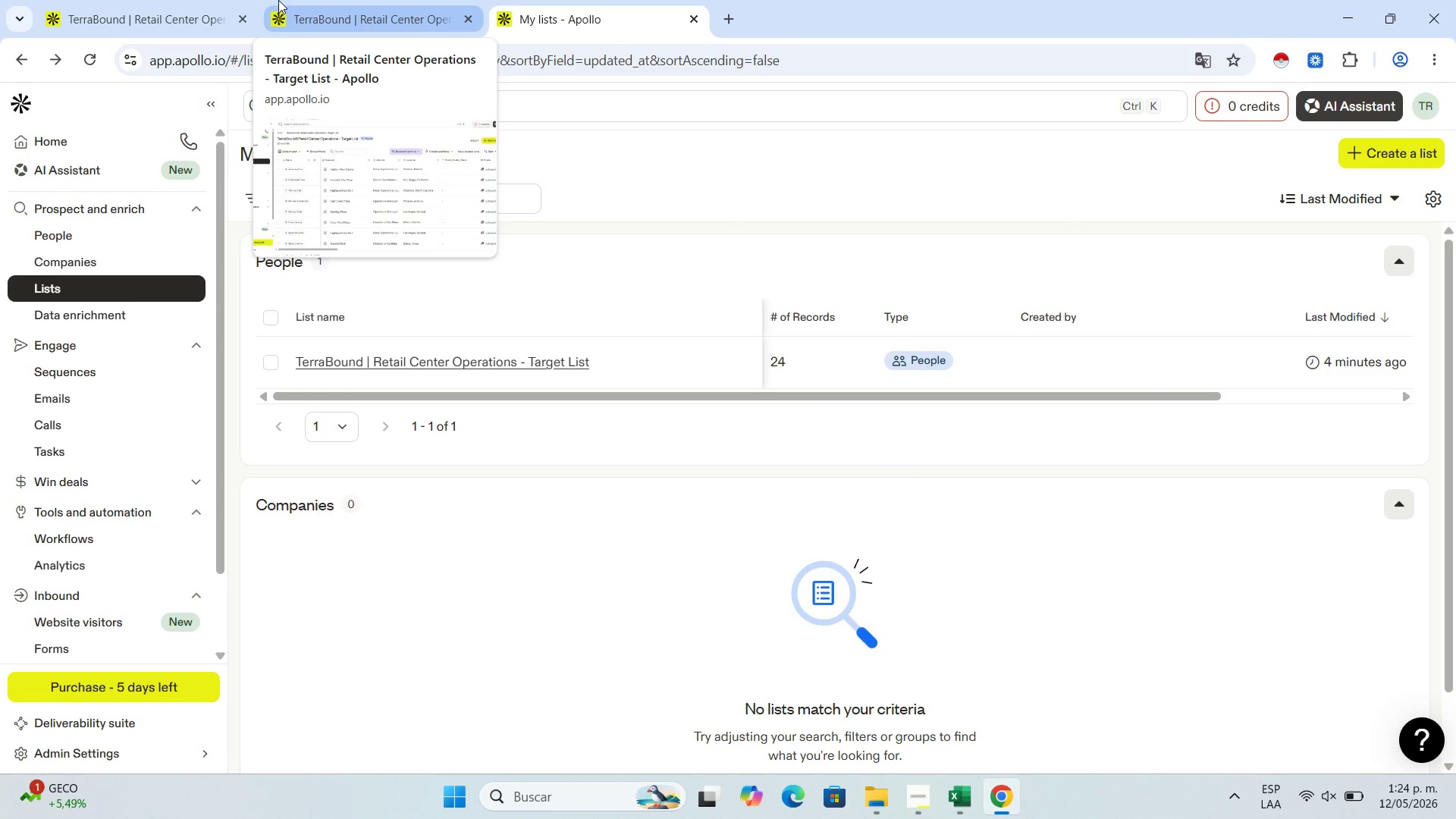 
wait(20.09)
 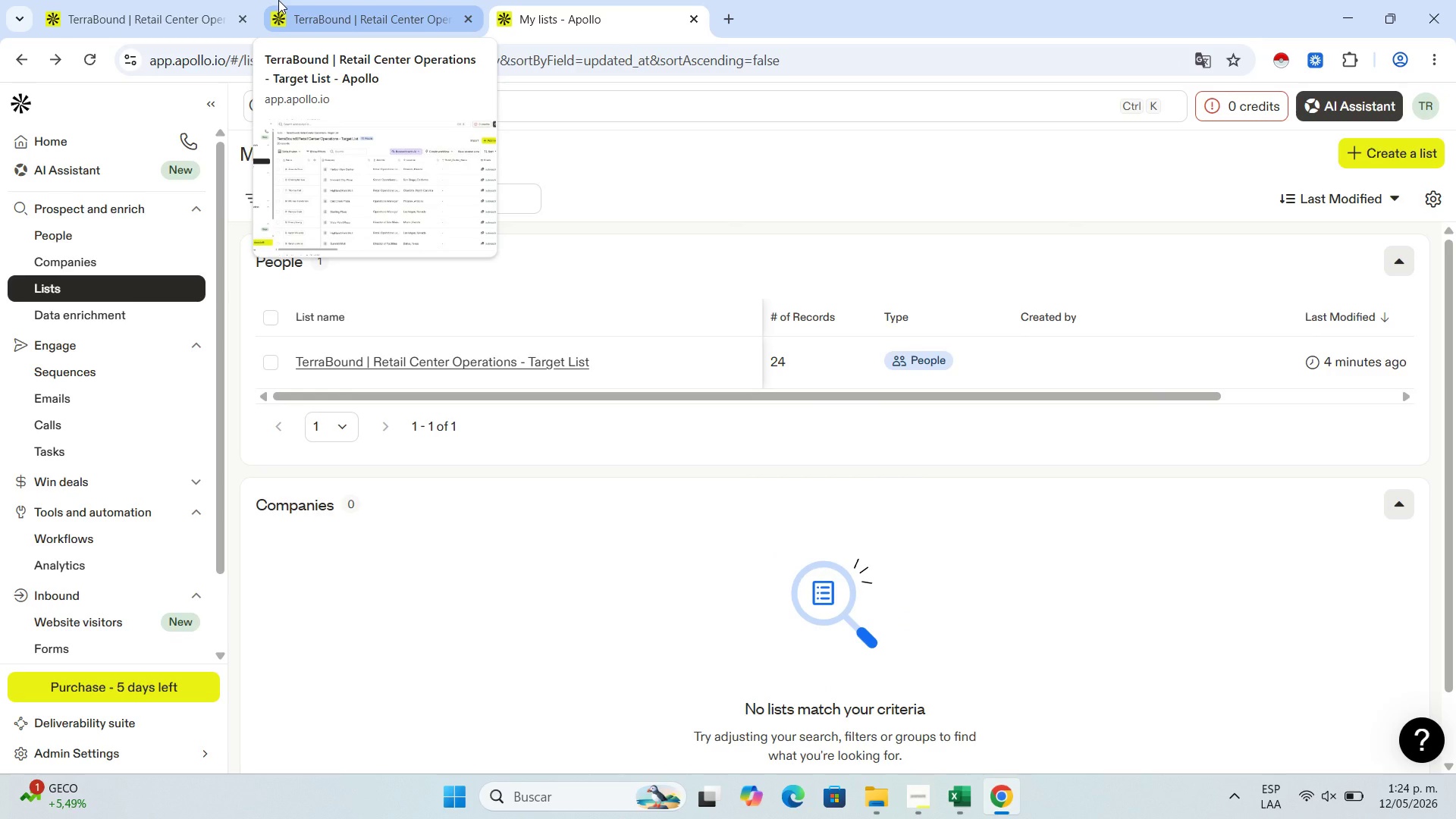 
left_click([249, 24])
 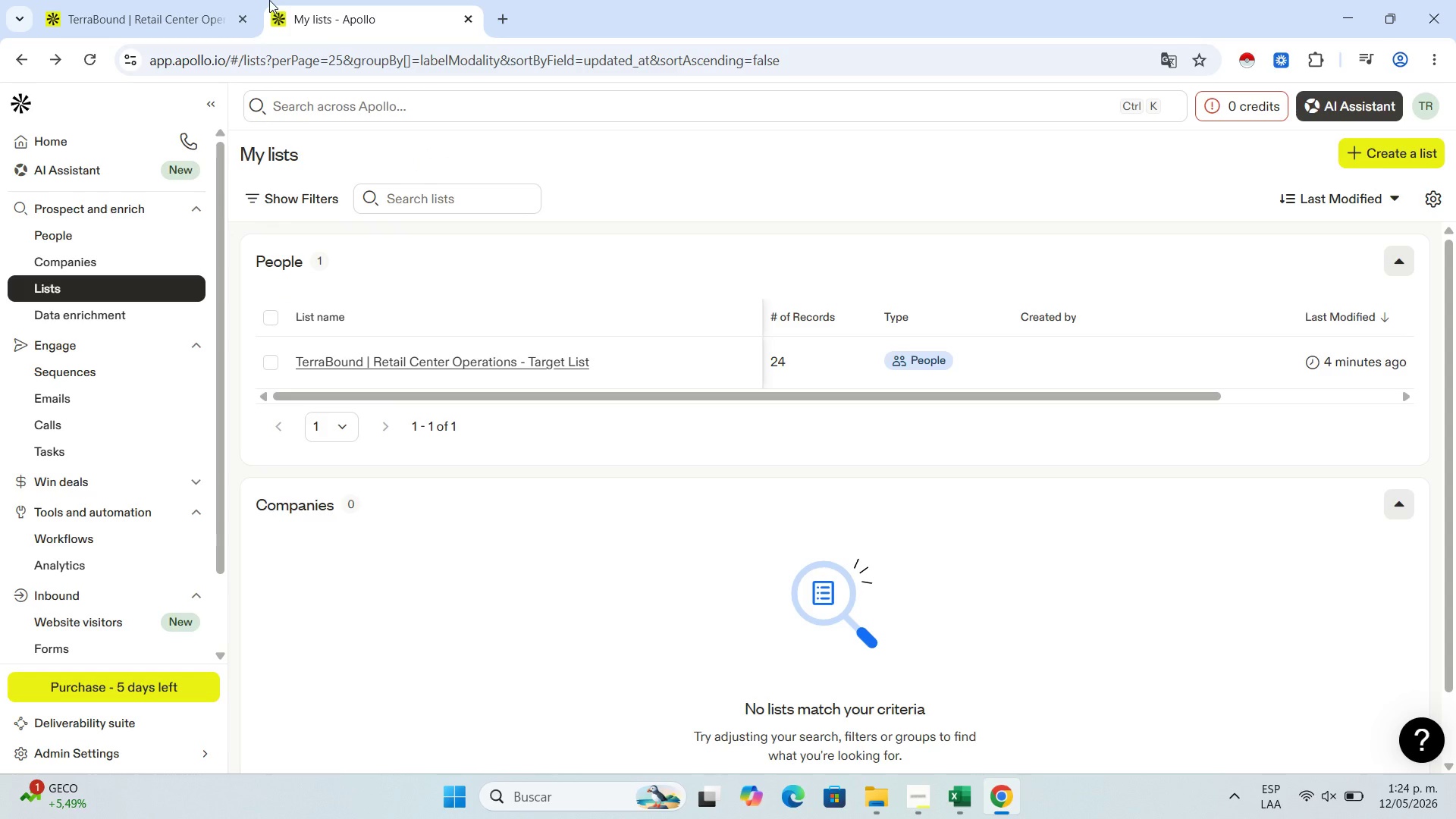 
double_click([239, 0])
 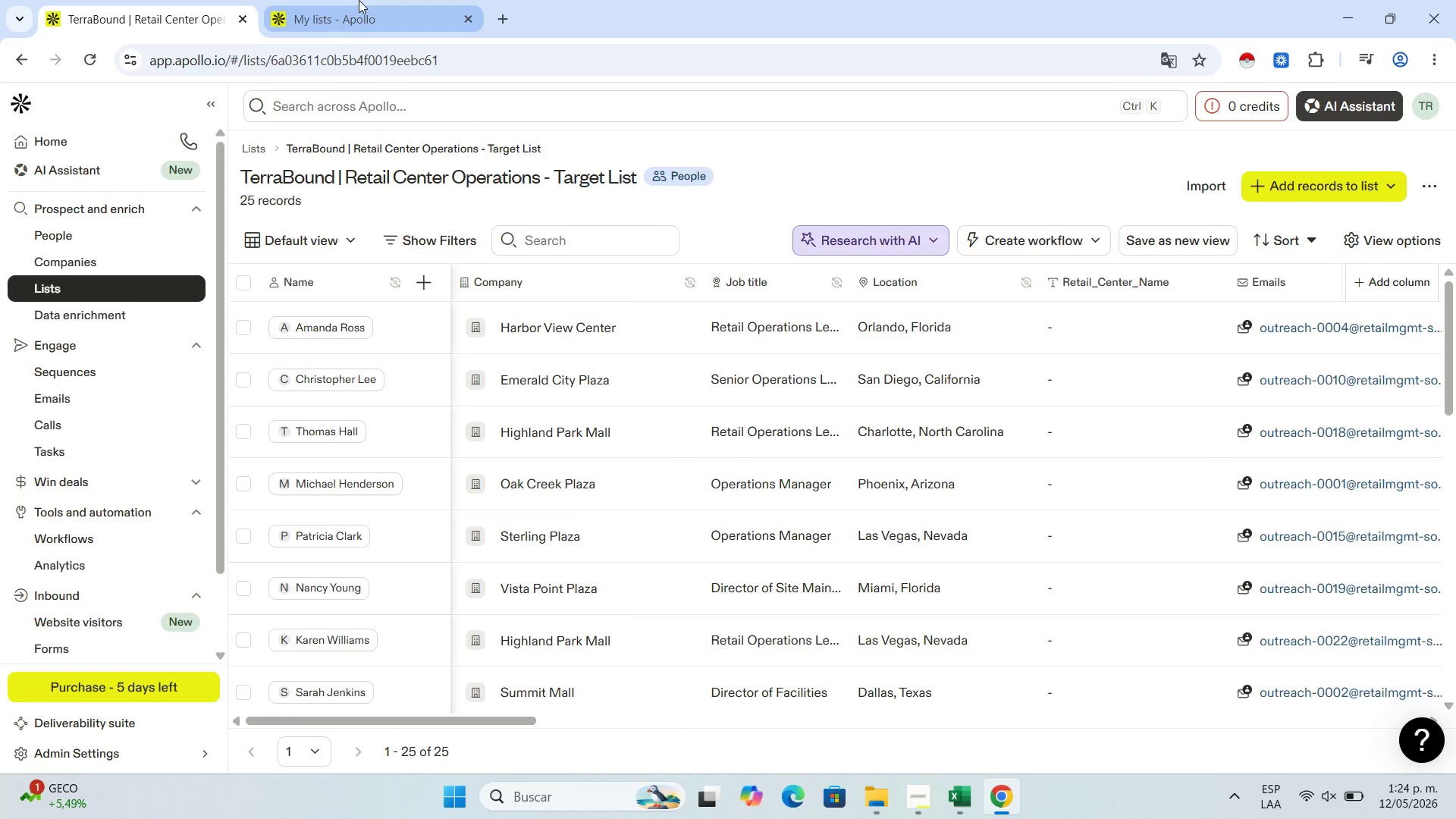 
left_click([359, 0])
 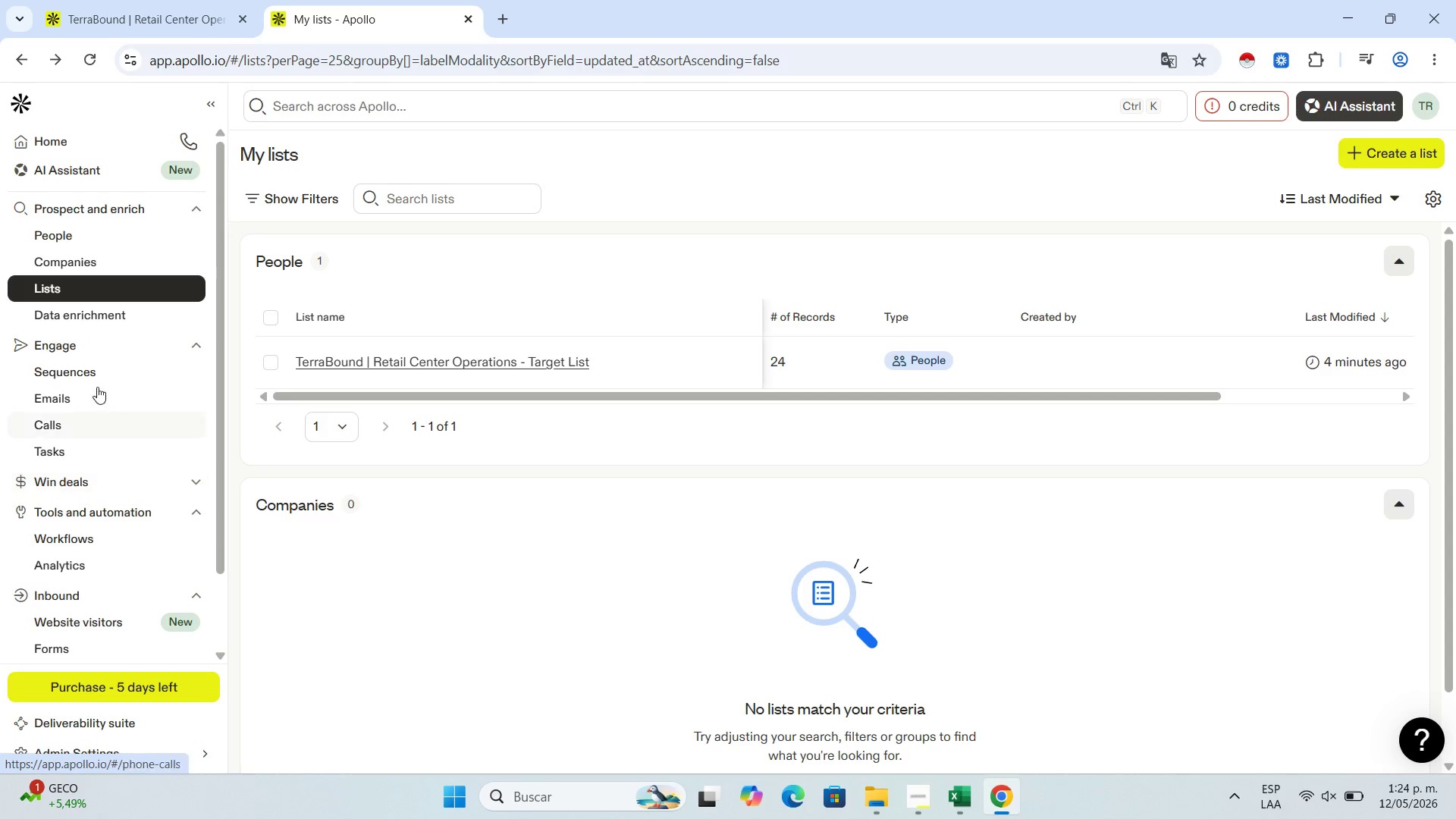 
left_click([99, 372])
 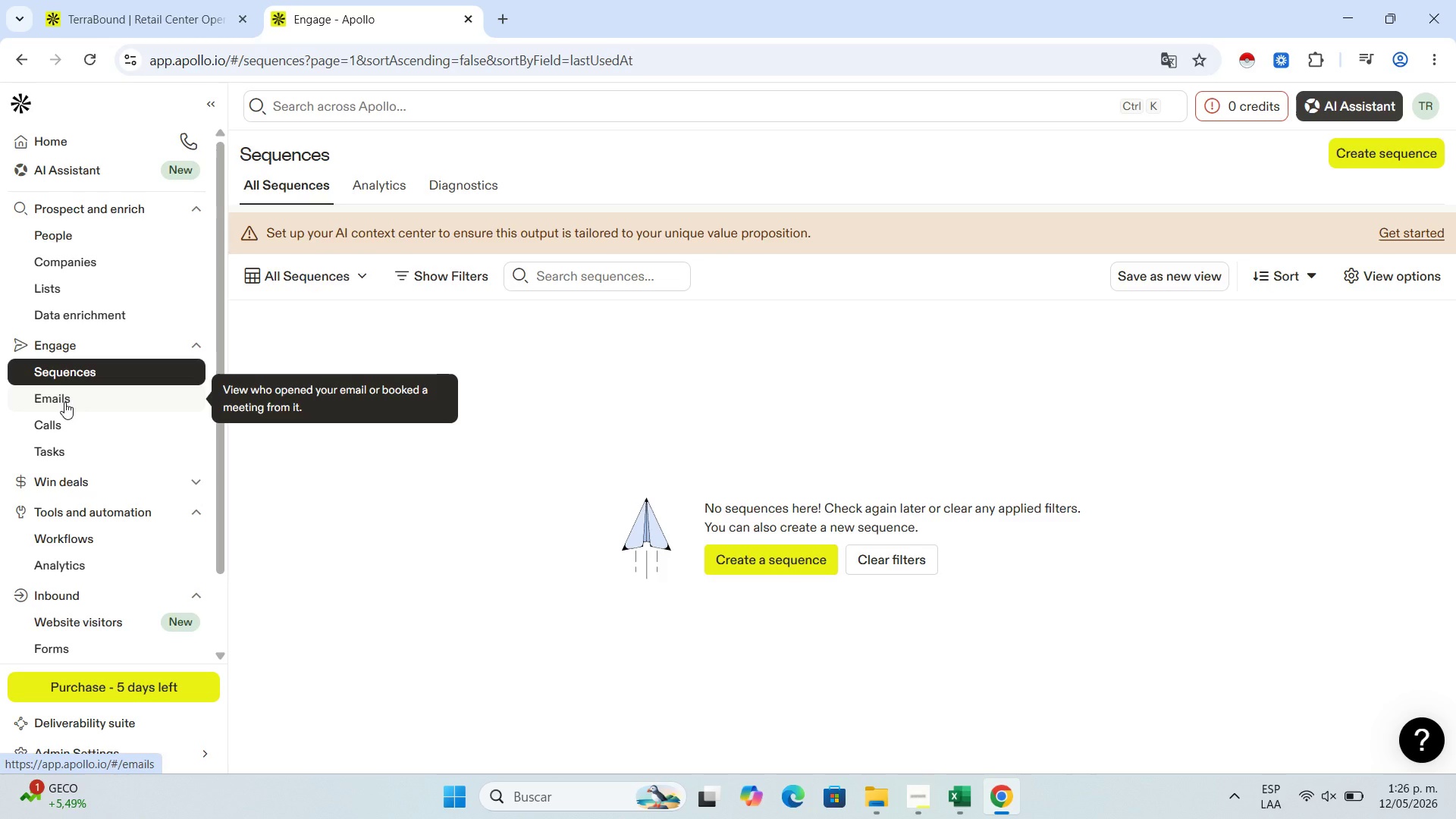 
wait(110.89)
 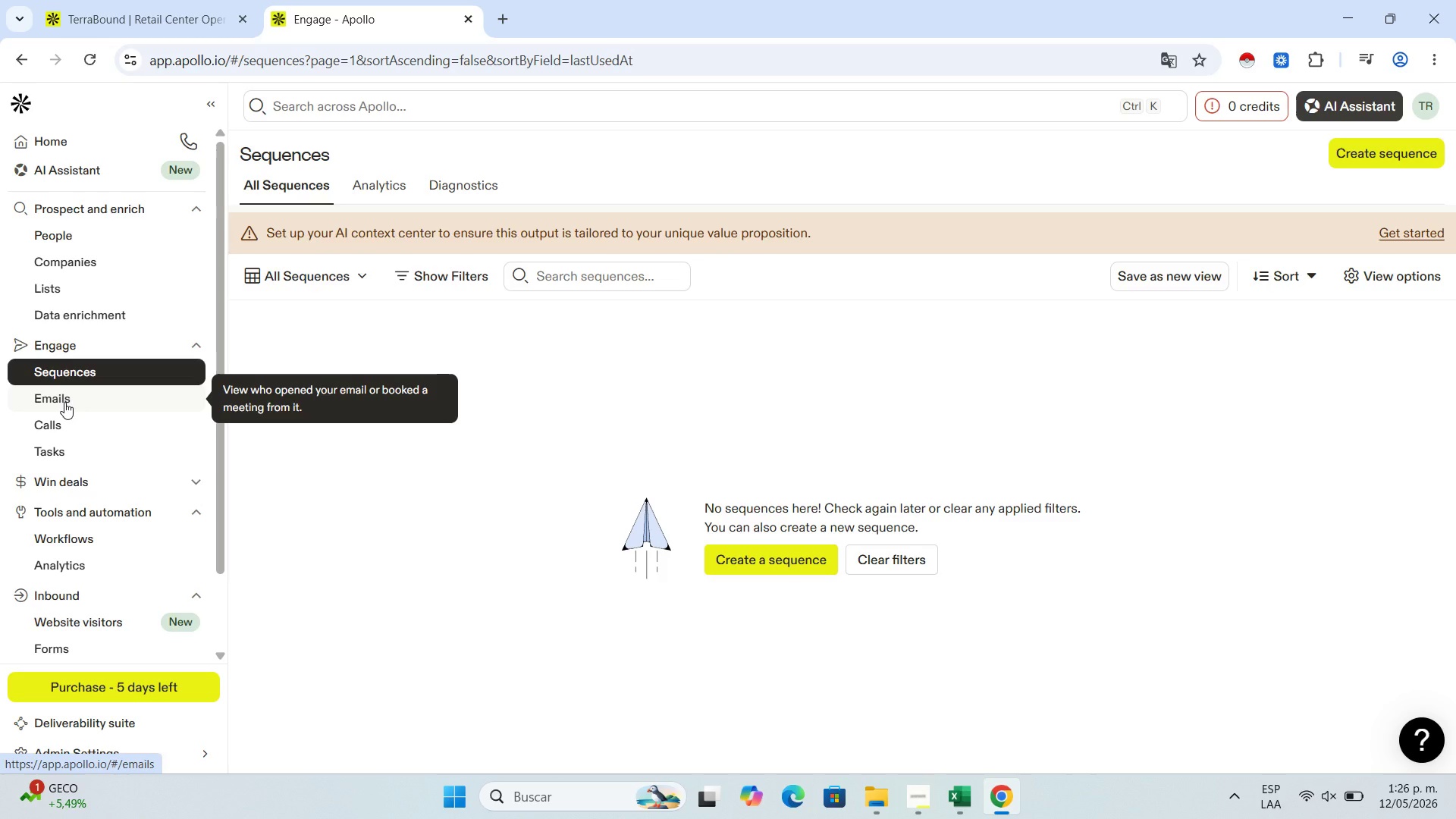 
left_click([738, 546])
 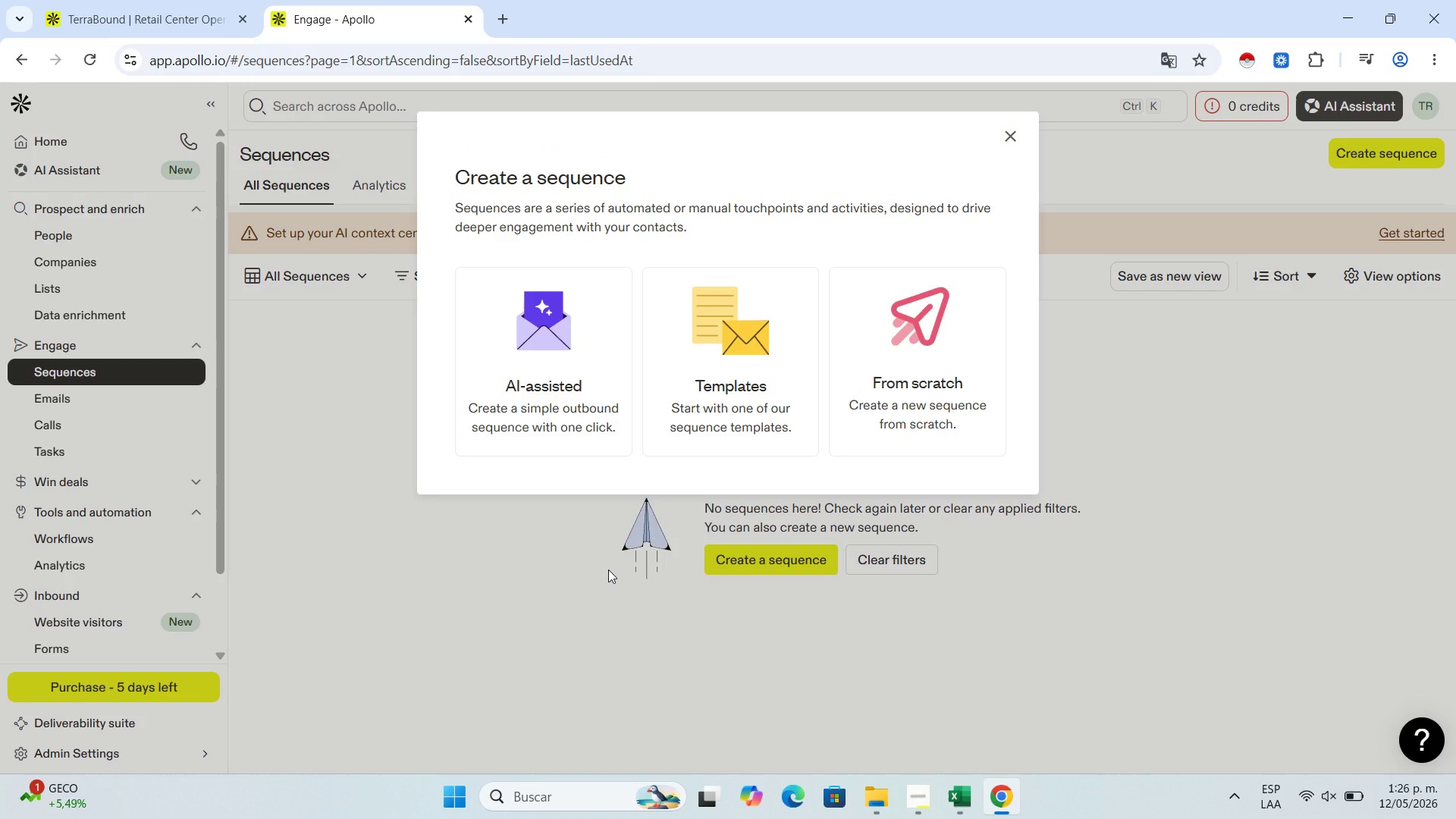 
wait(6.11)
 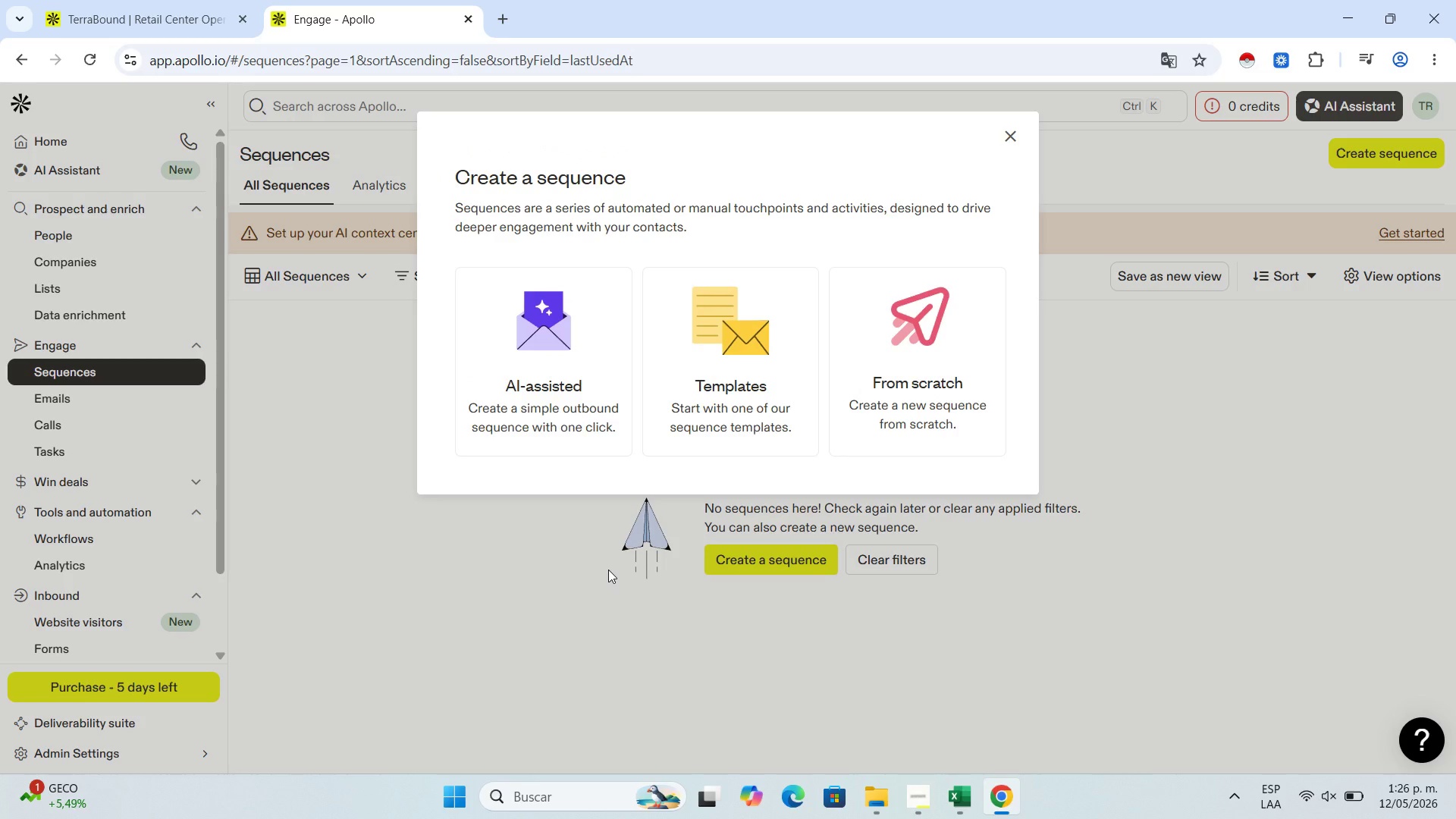 
left_click([888, 382])
 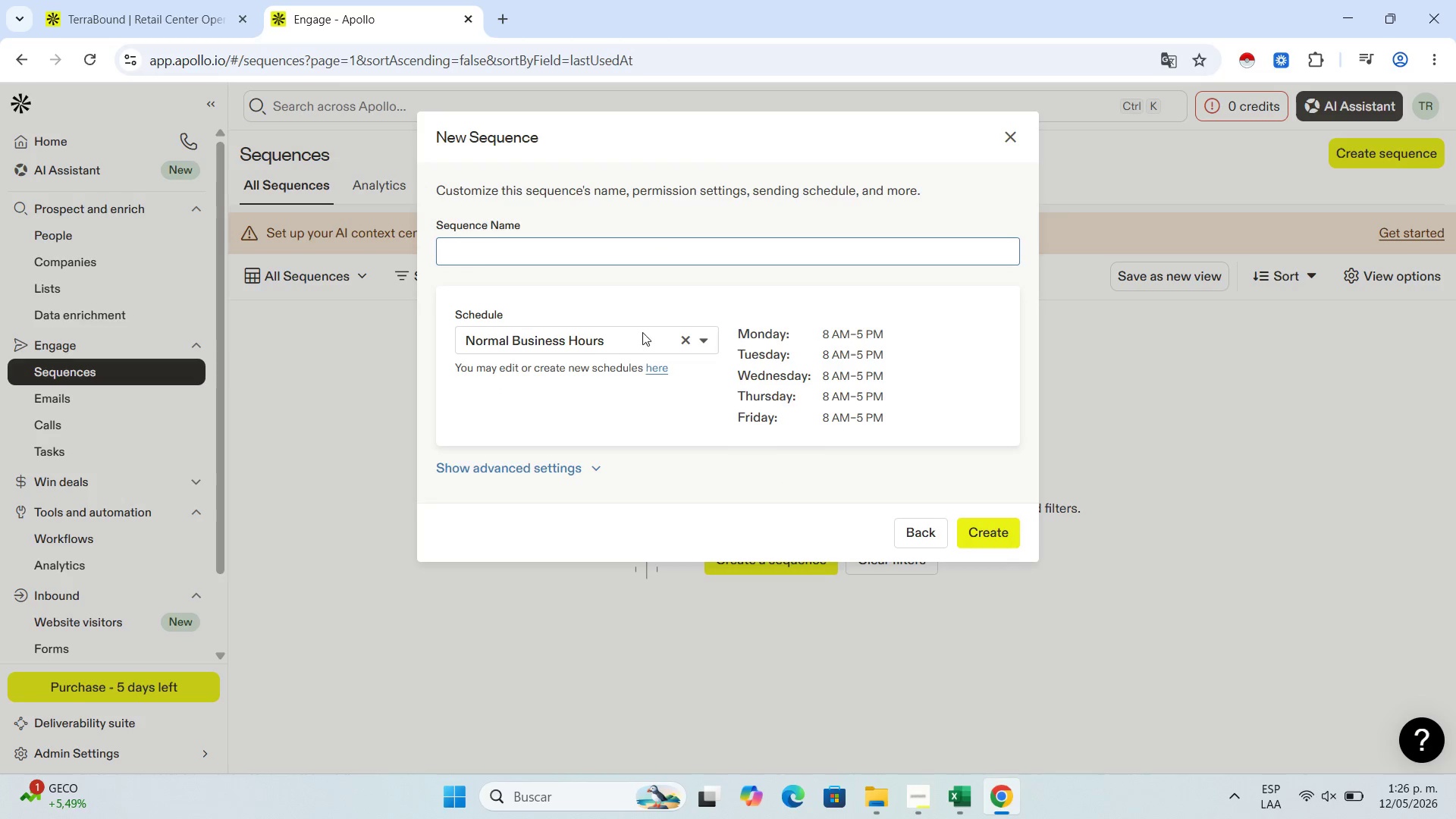 
wait(7.34)
 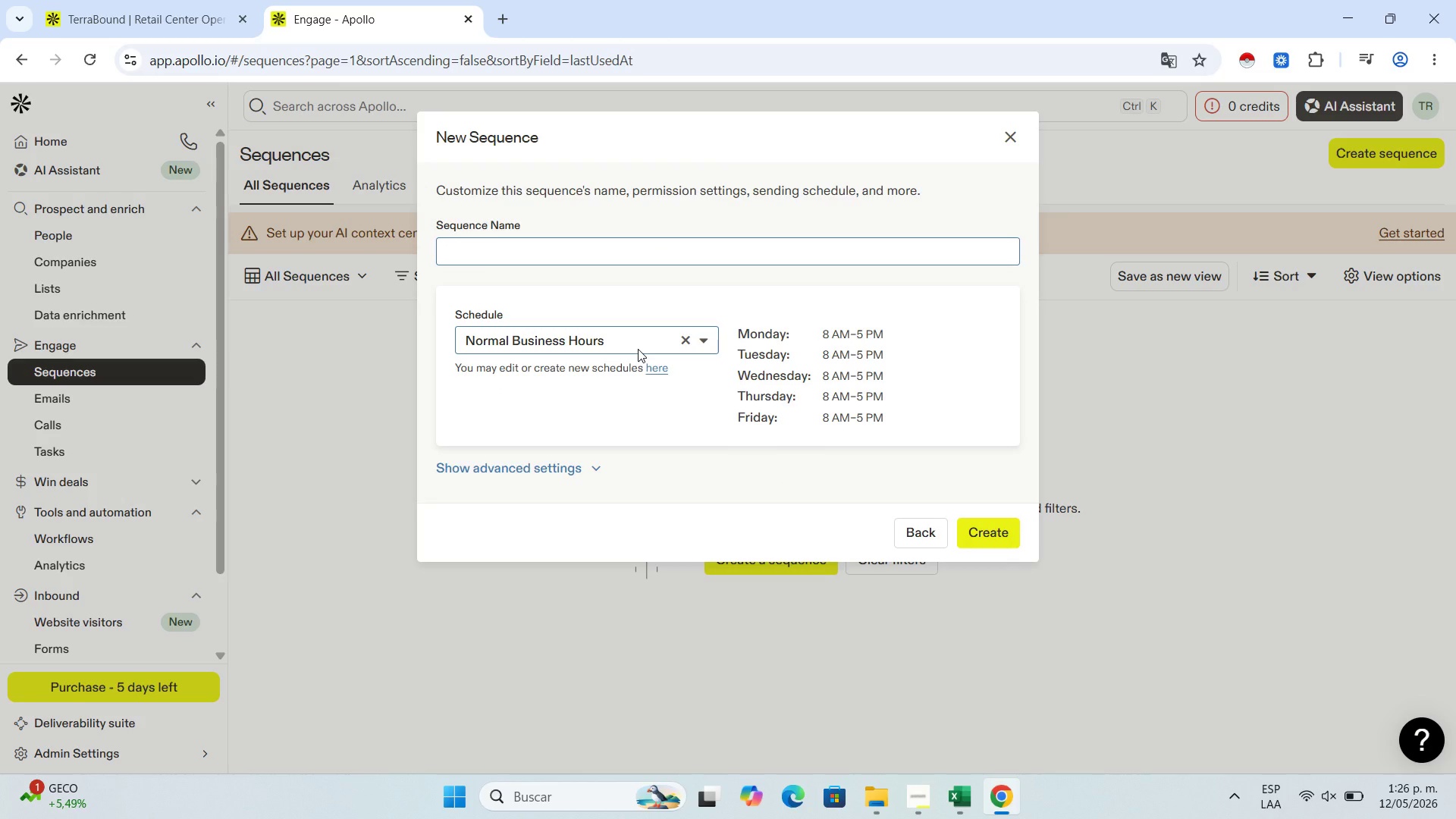 
left_click([708, 339])
 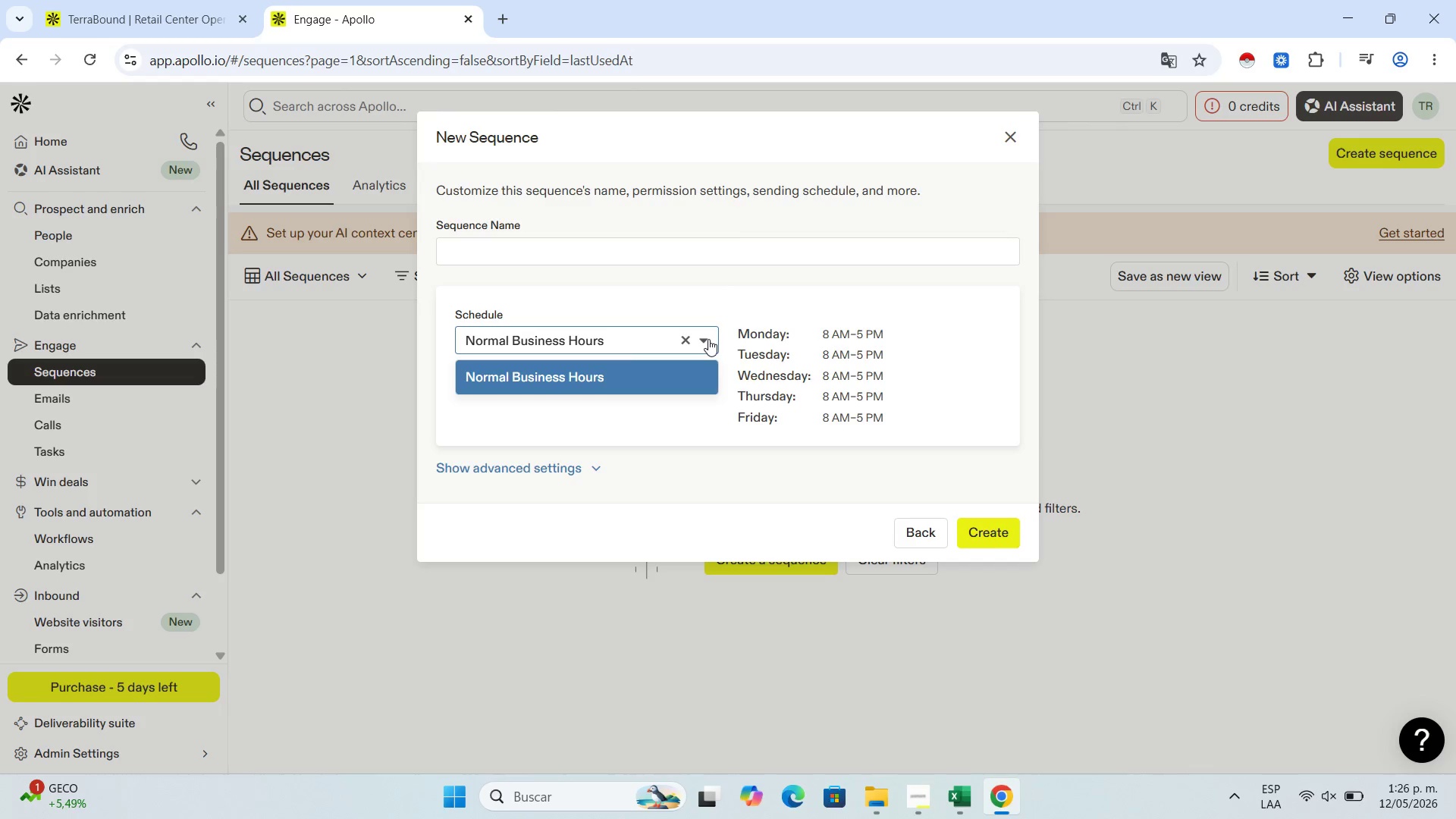 
left_click([708, 339])
 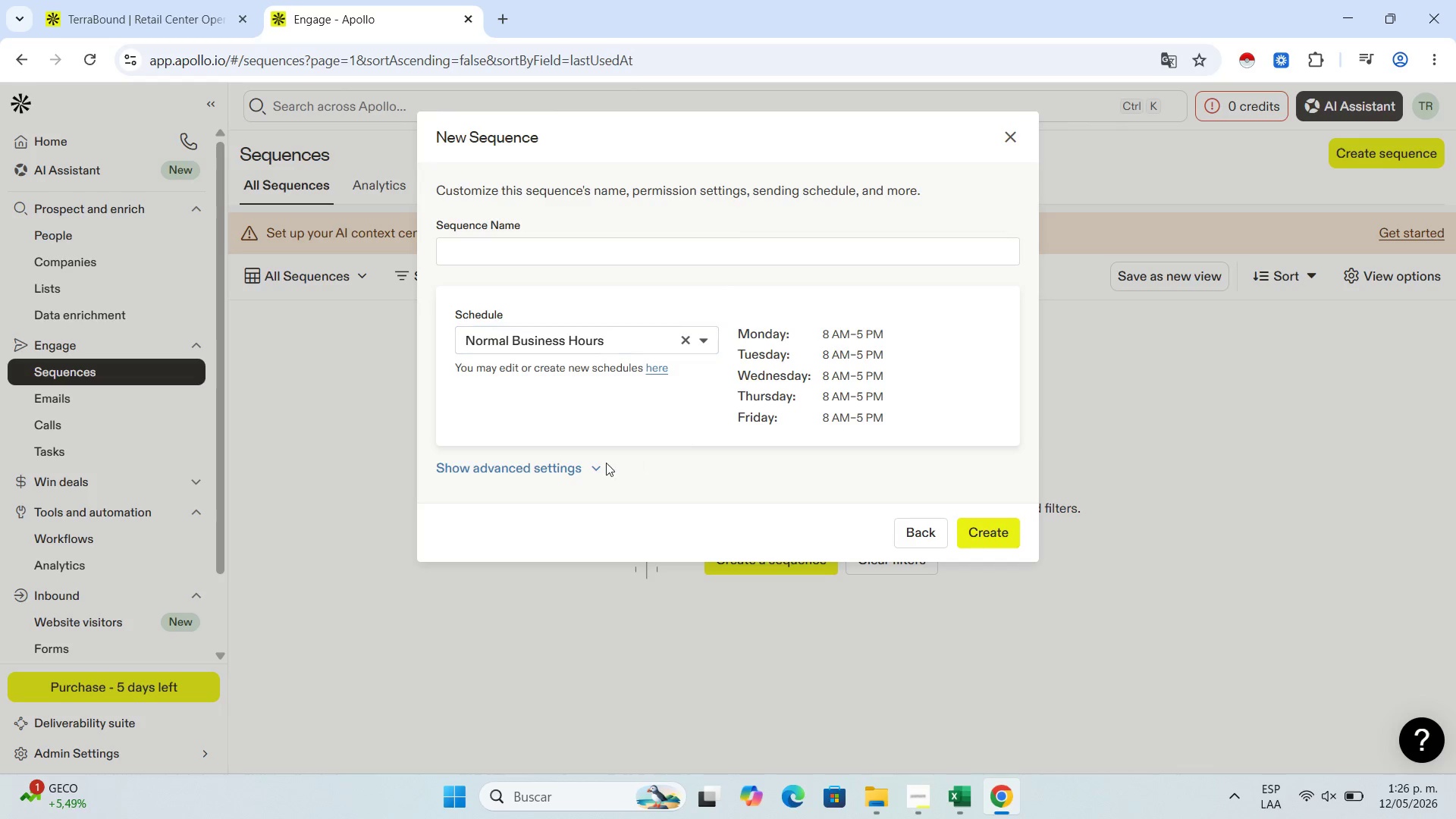 
left_click([584, 466])
 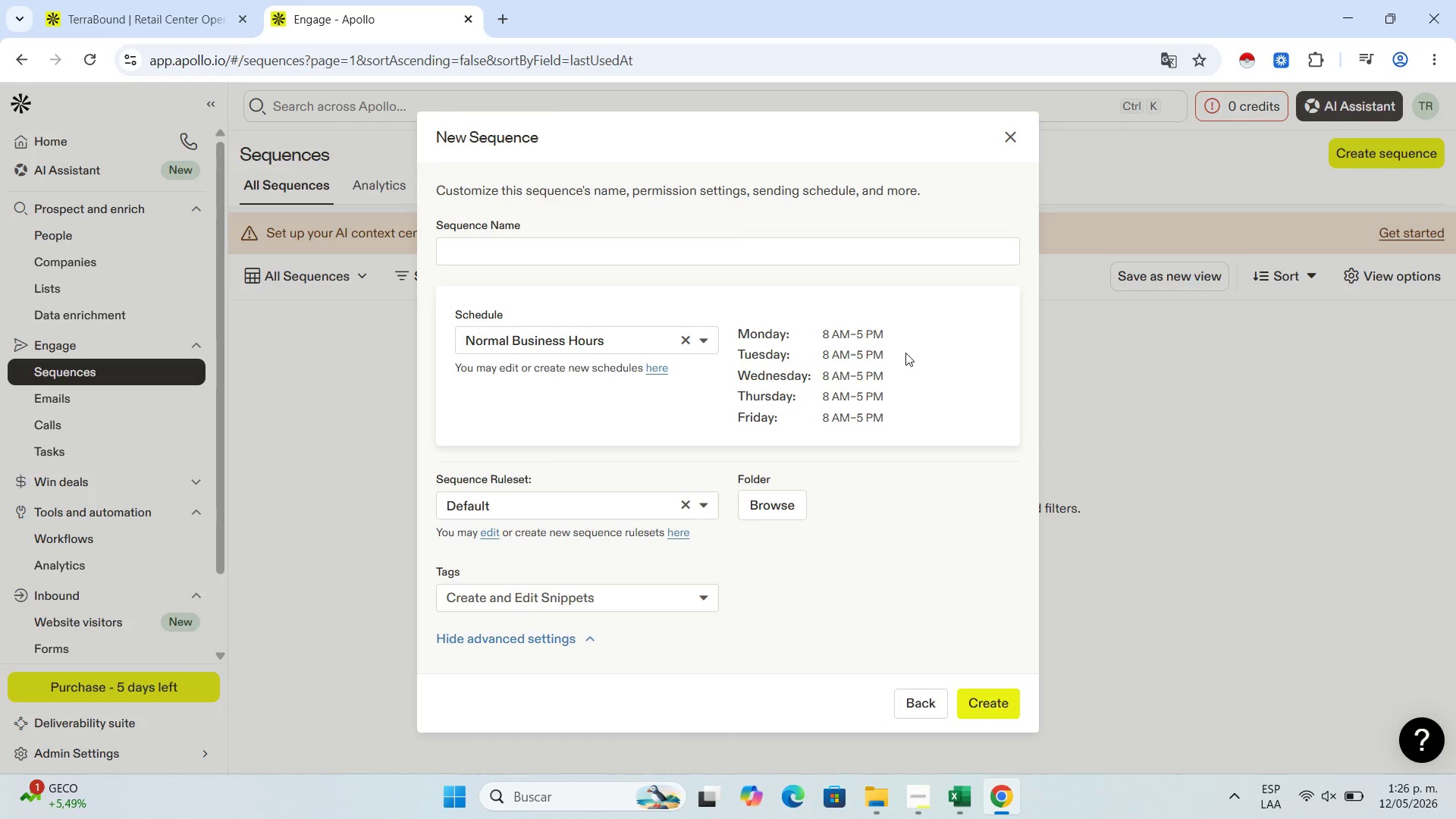 
left_click([814, 358])
 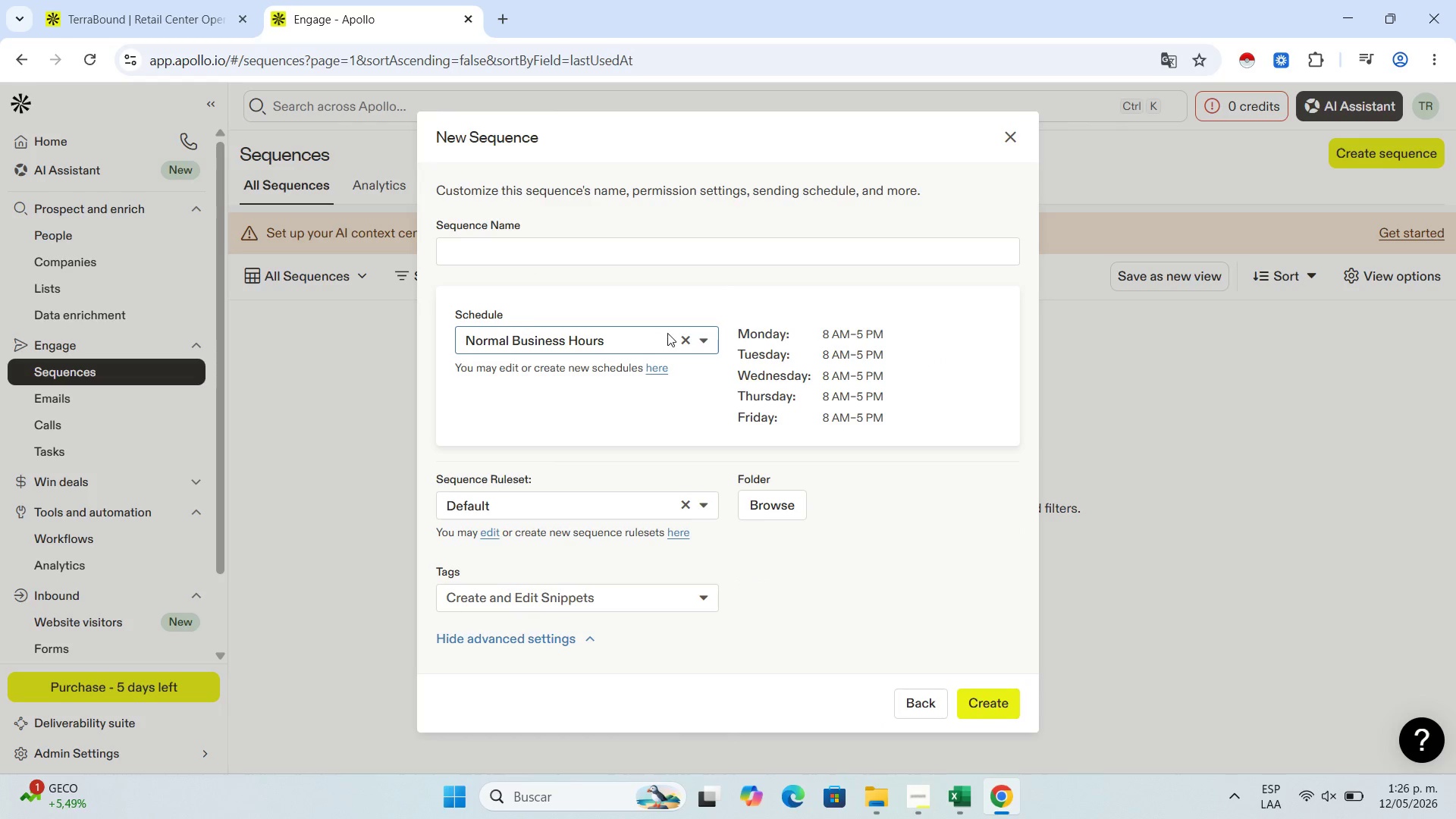 
left_click([681, 337])
 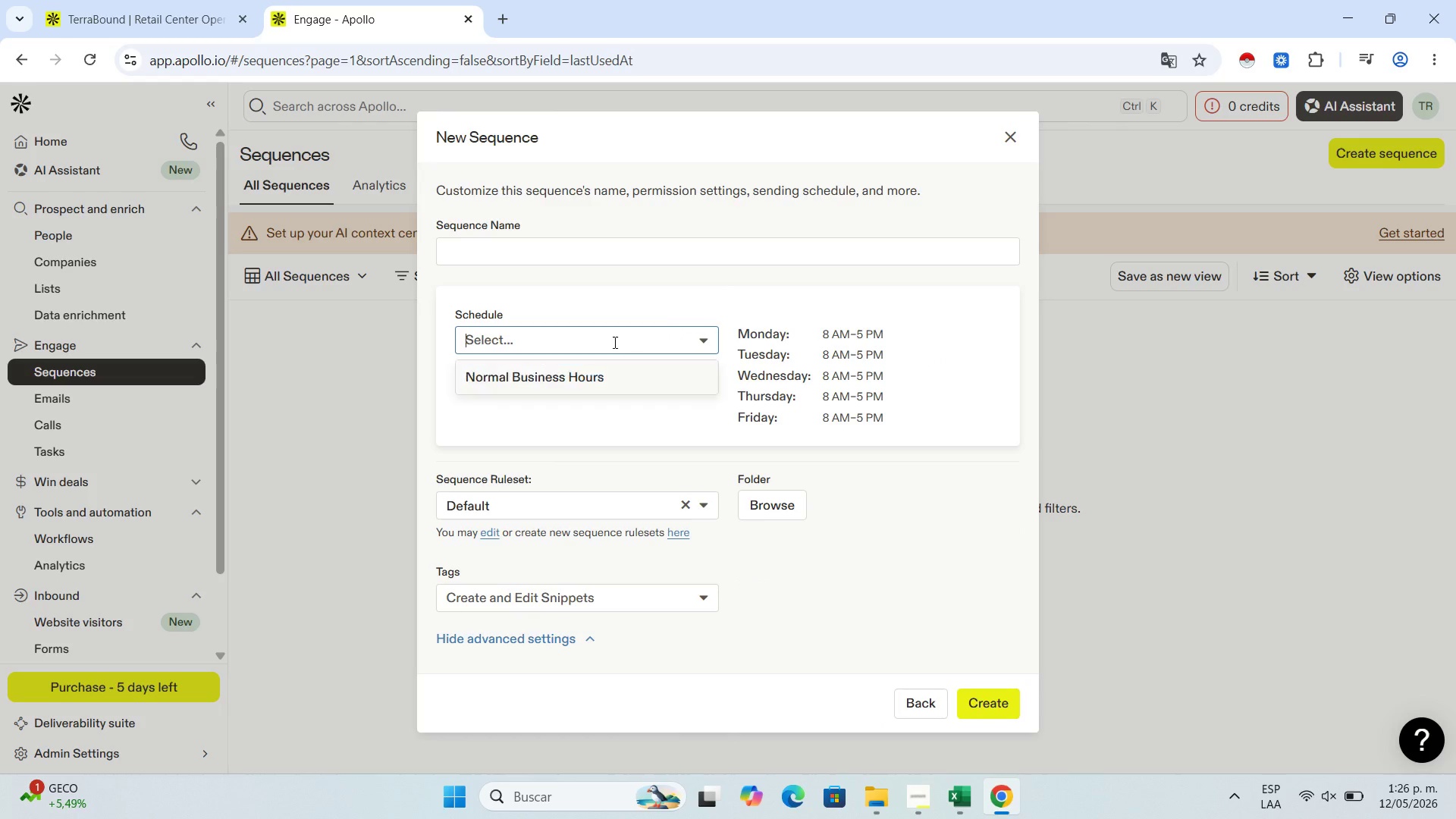 
left_click([613, 342])
 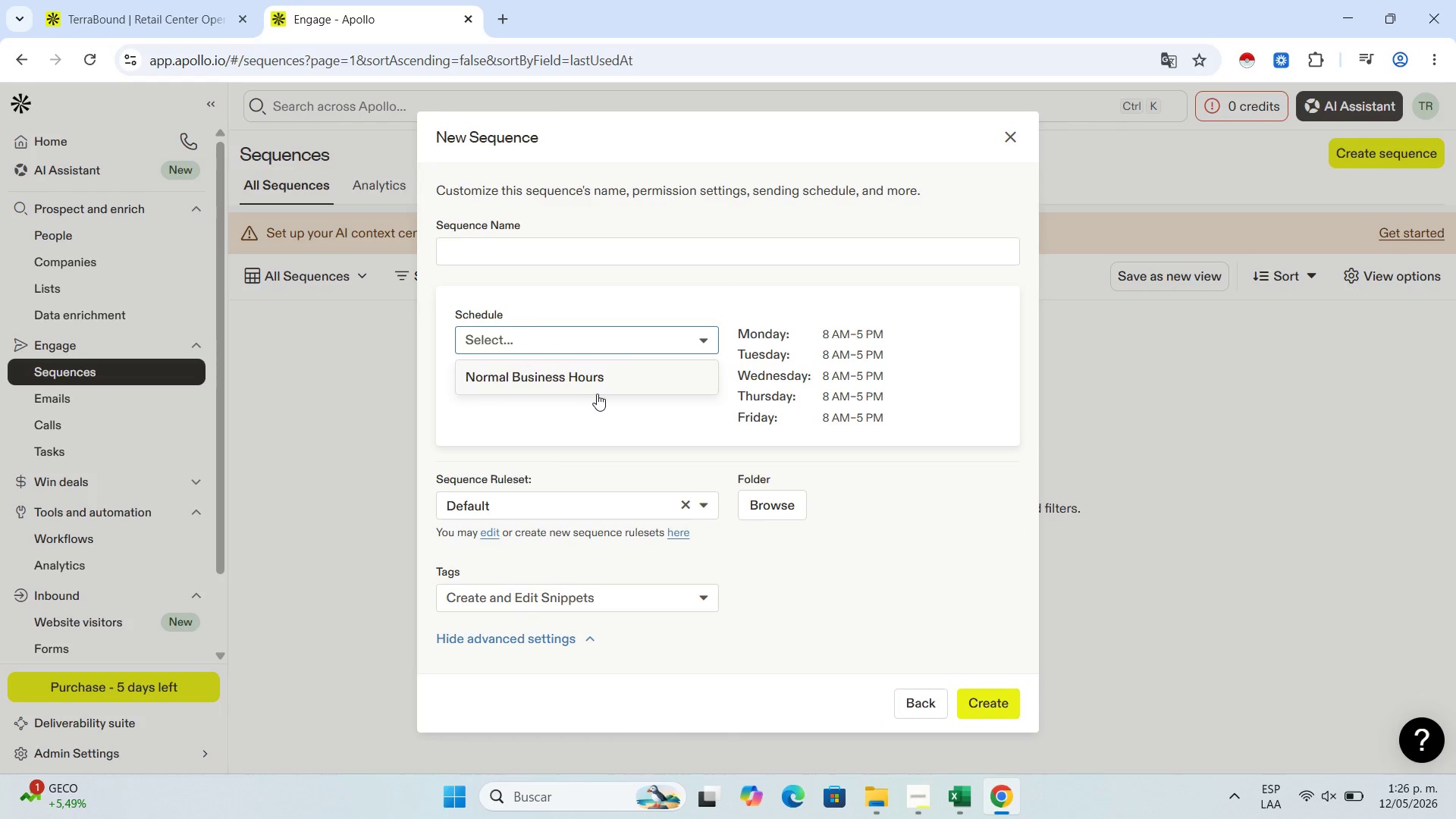 
left_click([597, 394])
 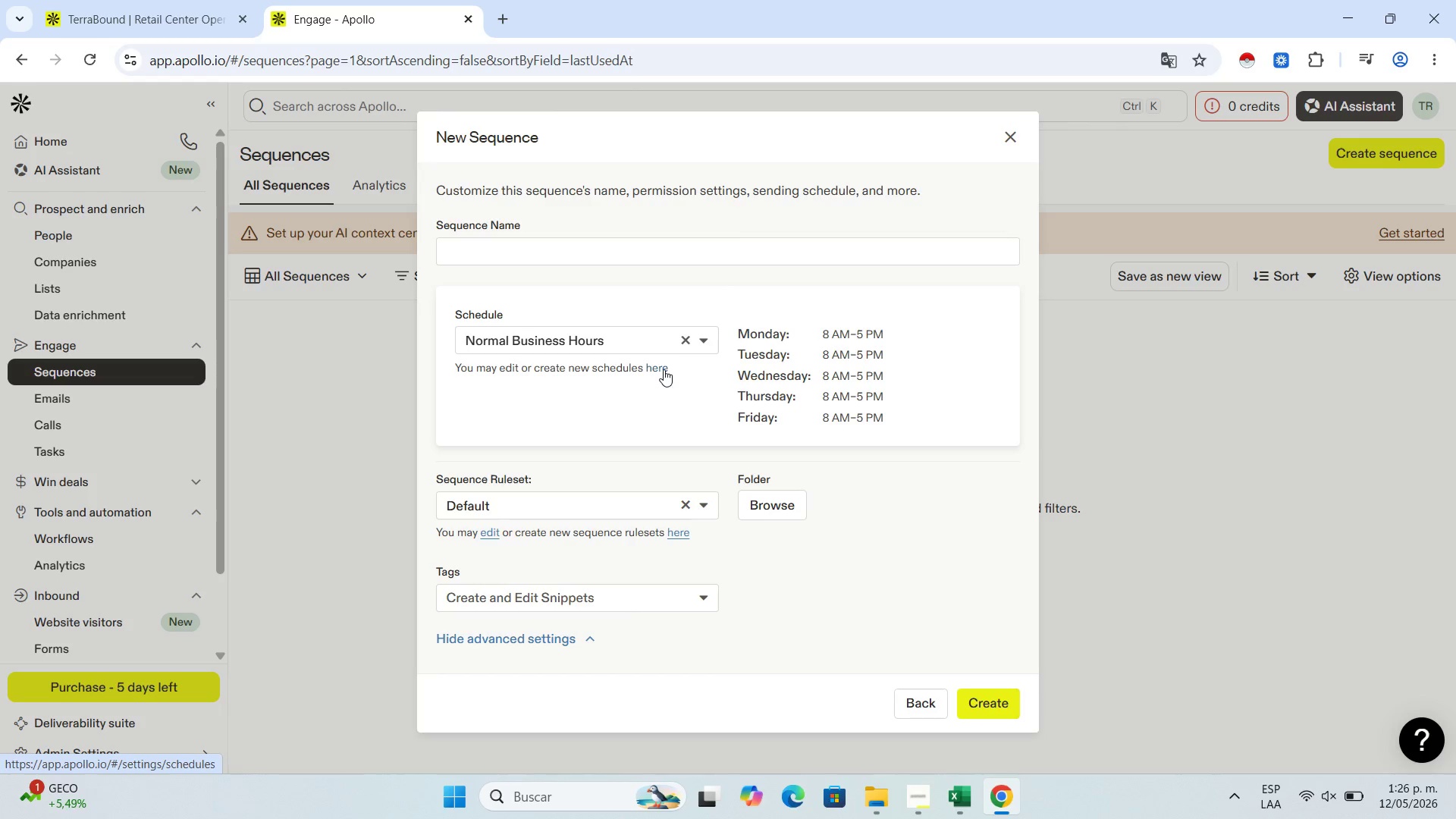 
left_click([664, 369])
 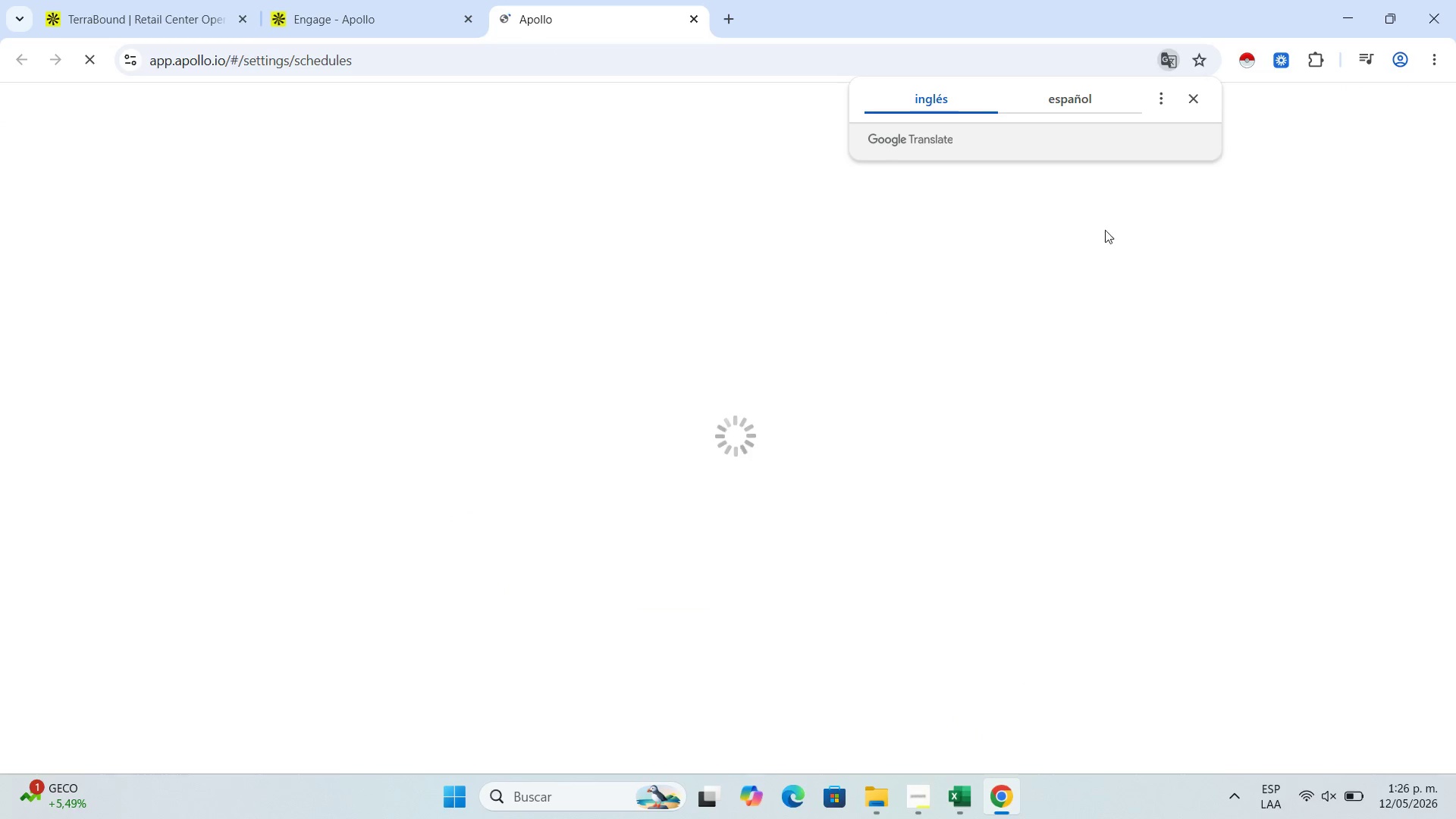 
left_click([1196, 102])
 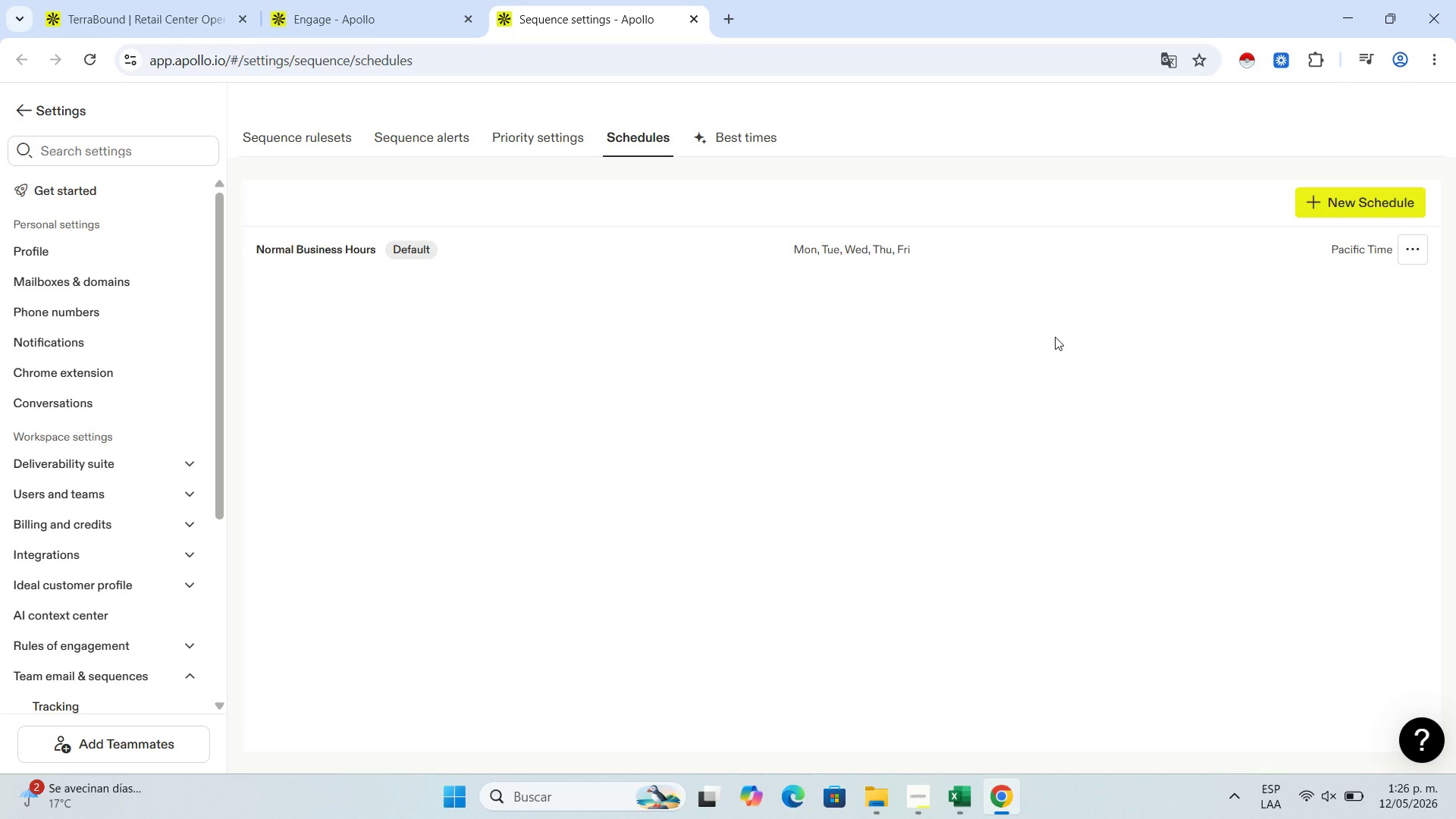 
wait(18.48)
 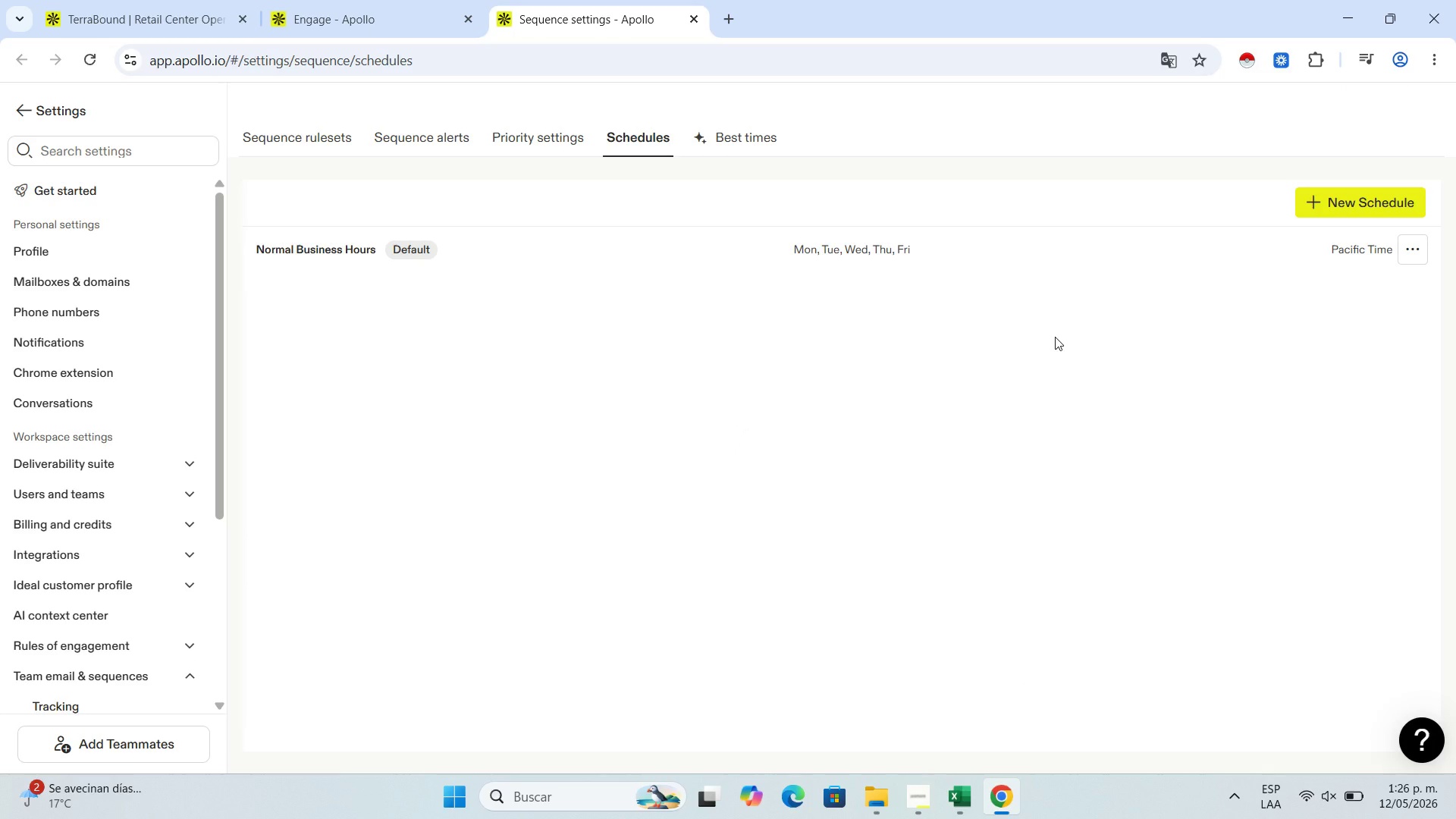 
left_click([1367, 199])
 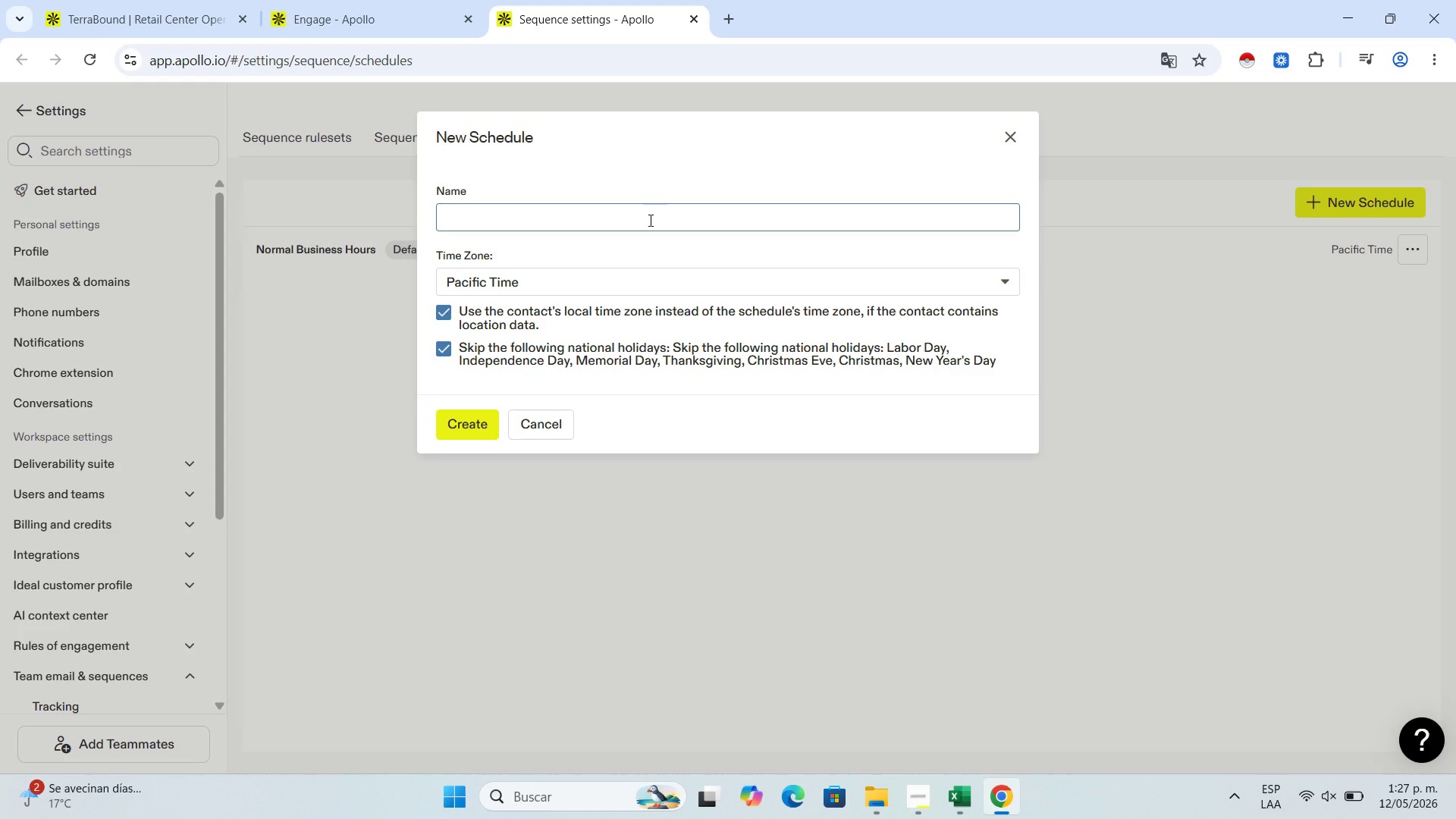 
wait(15.55)
 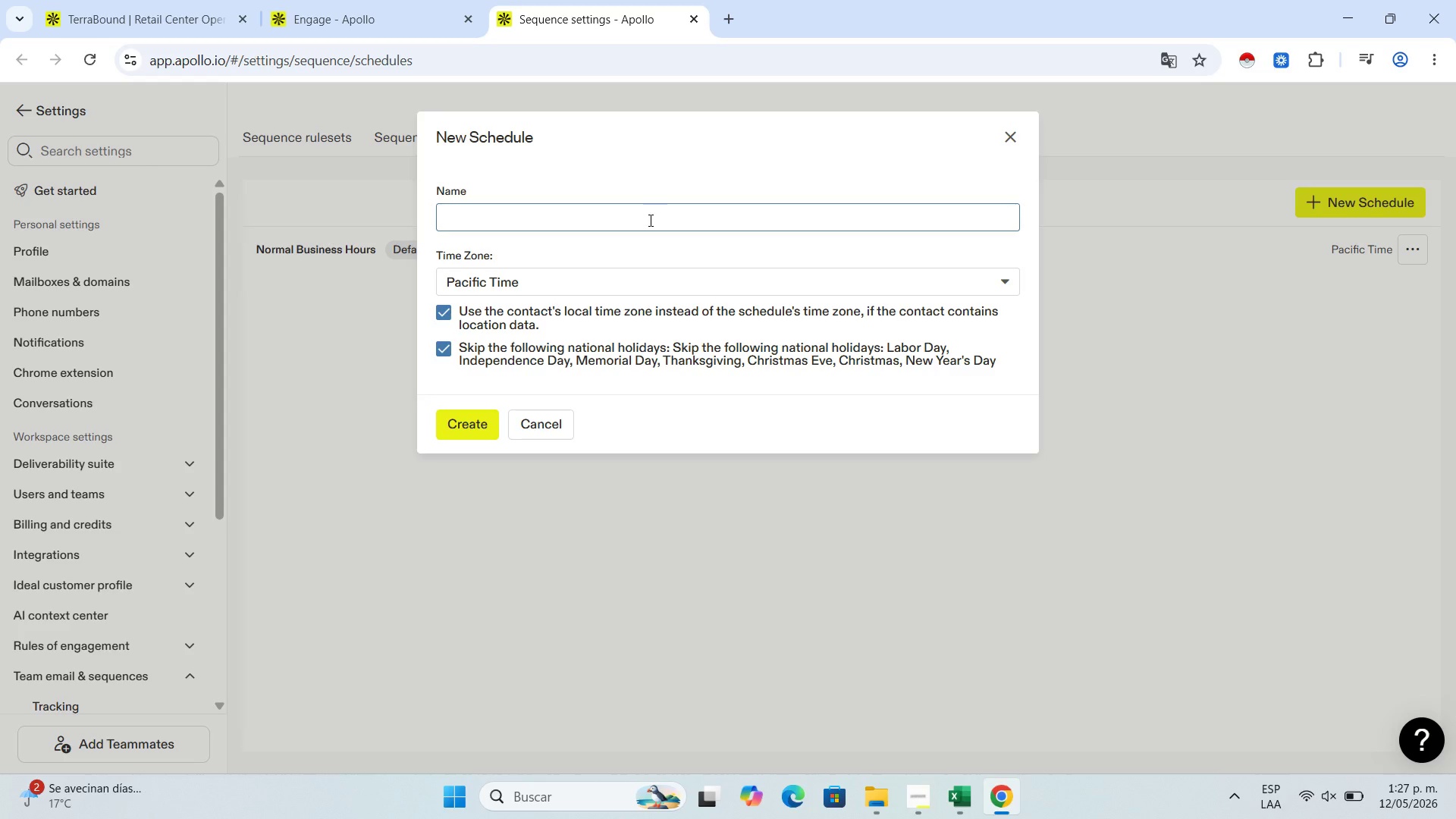 
type(New S)
key(Backspace)
 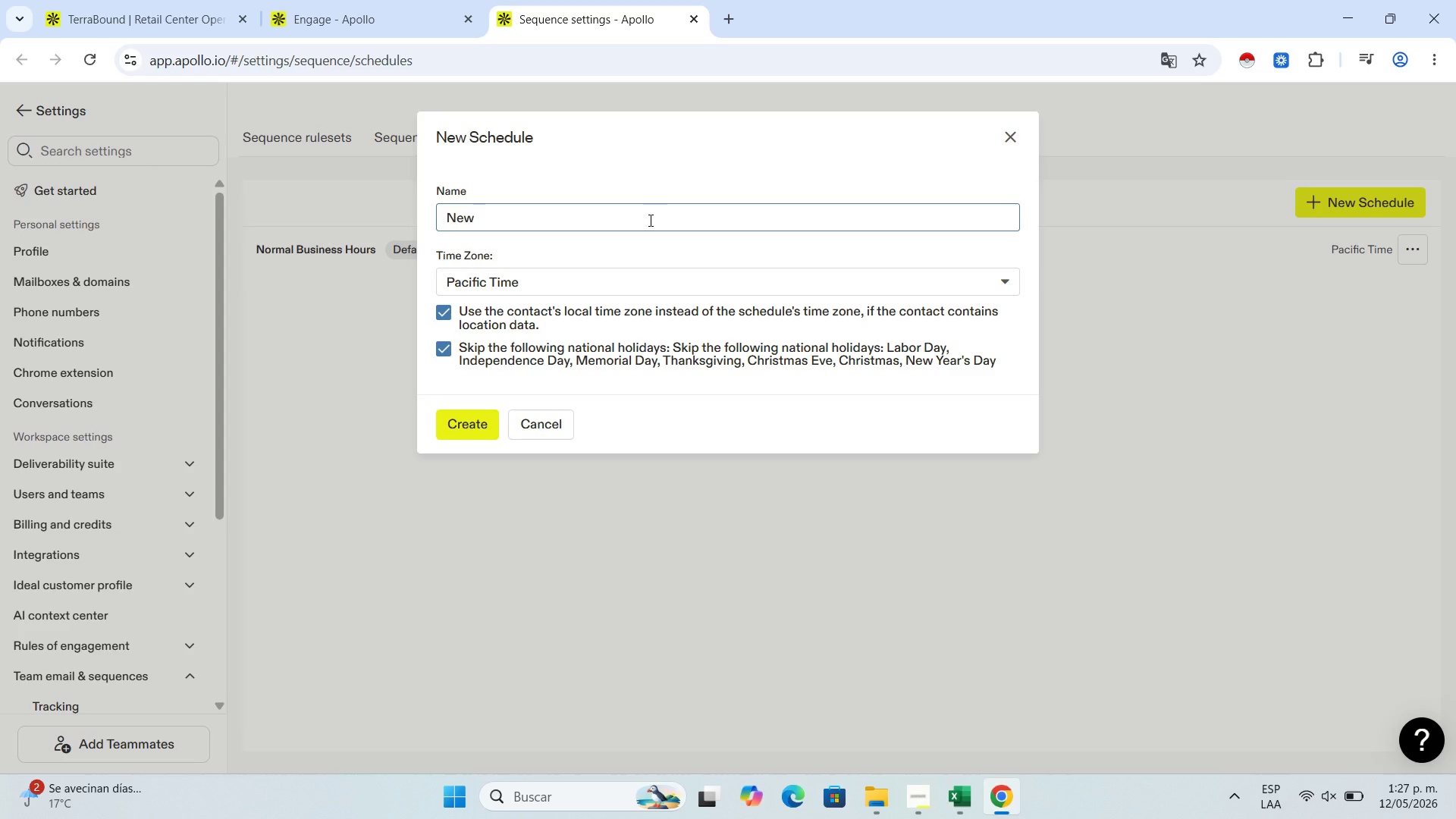 
wait(7.51)
 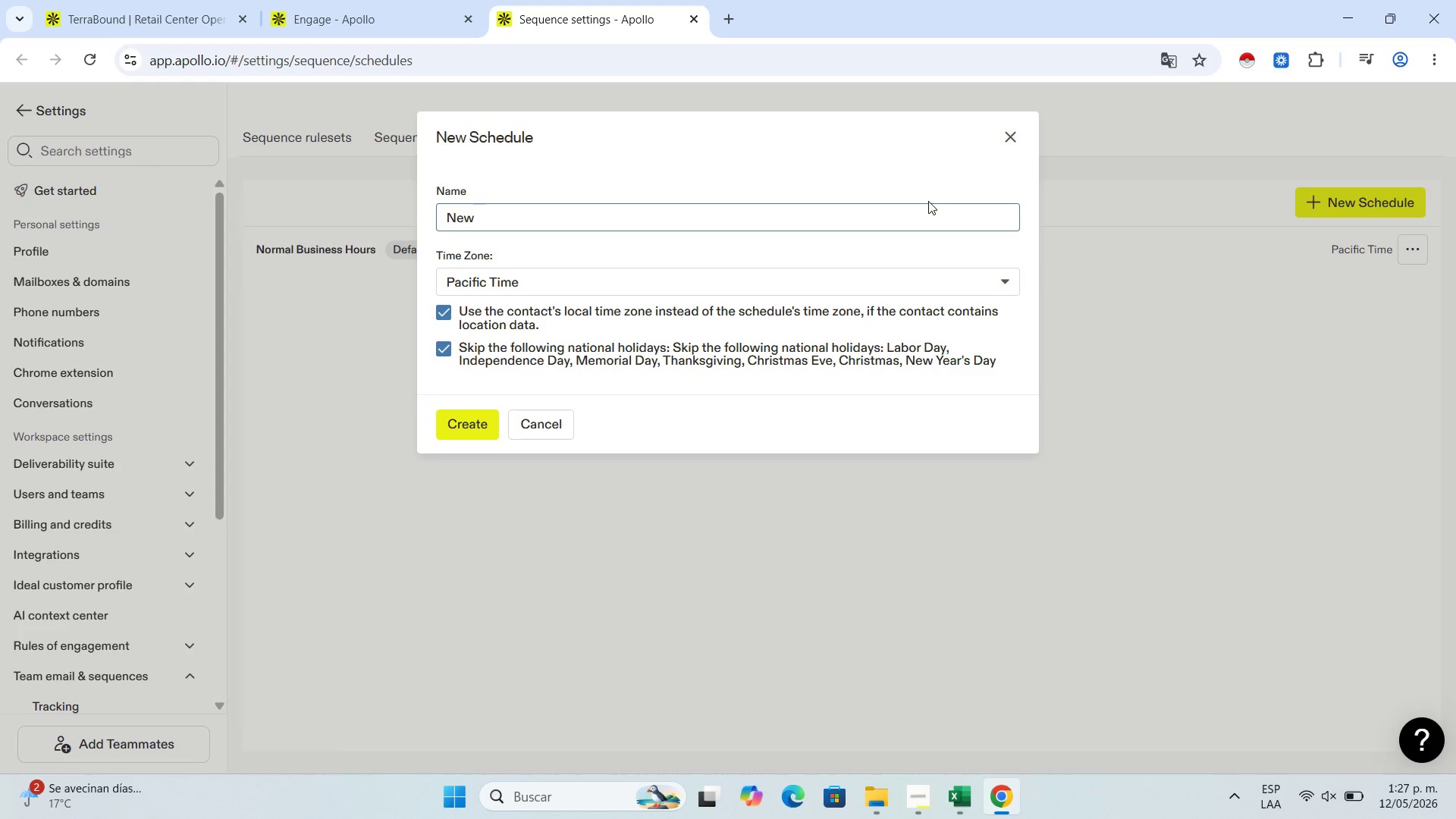 
left_click([642, 271])
 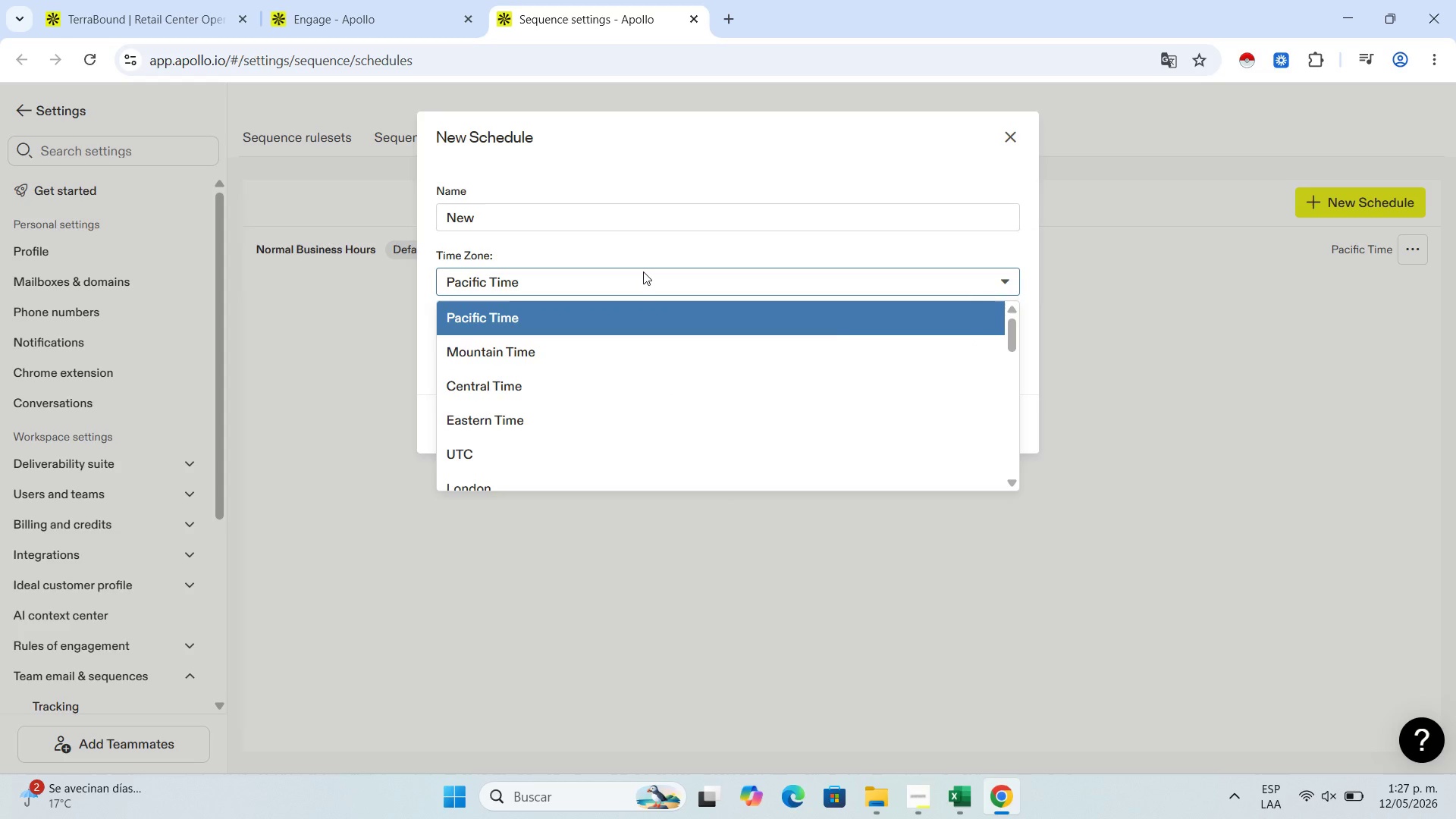 
left_click([643, 271])
 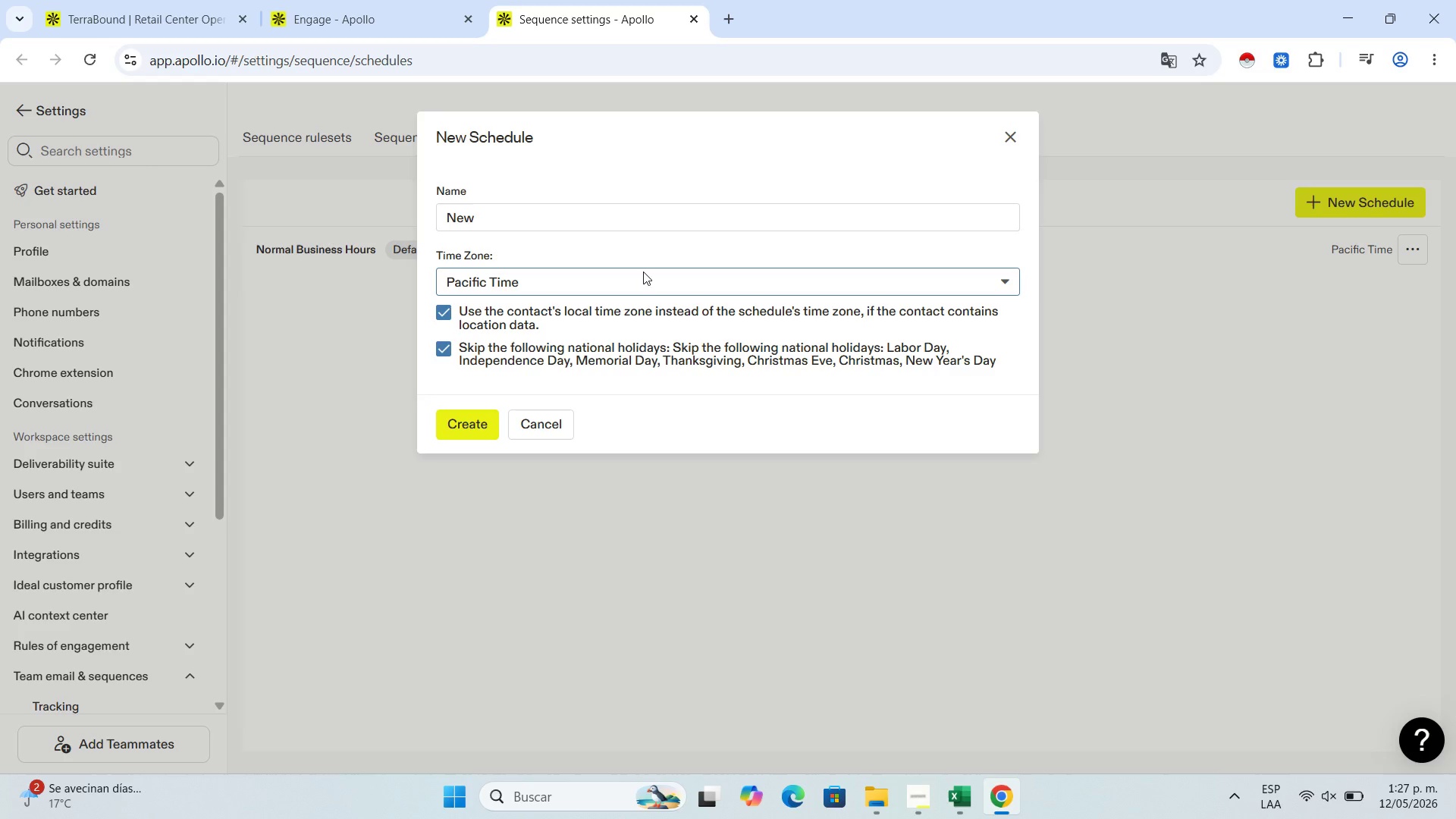 
wait(9.66)
 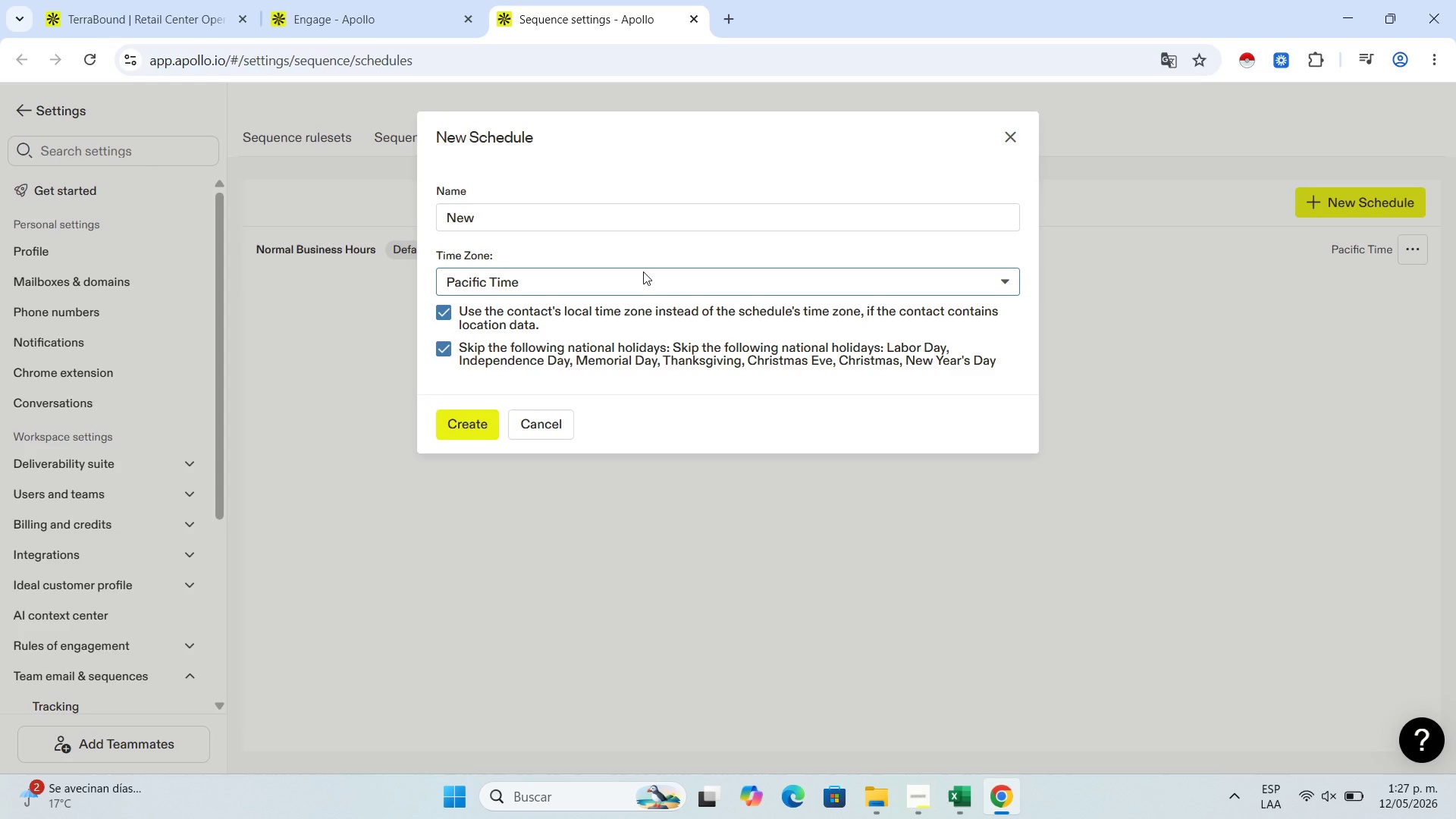 
left_click([480, 427])
 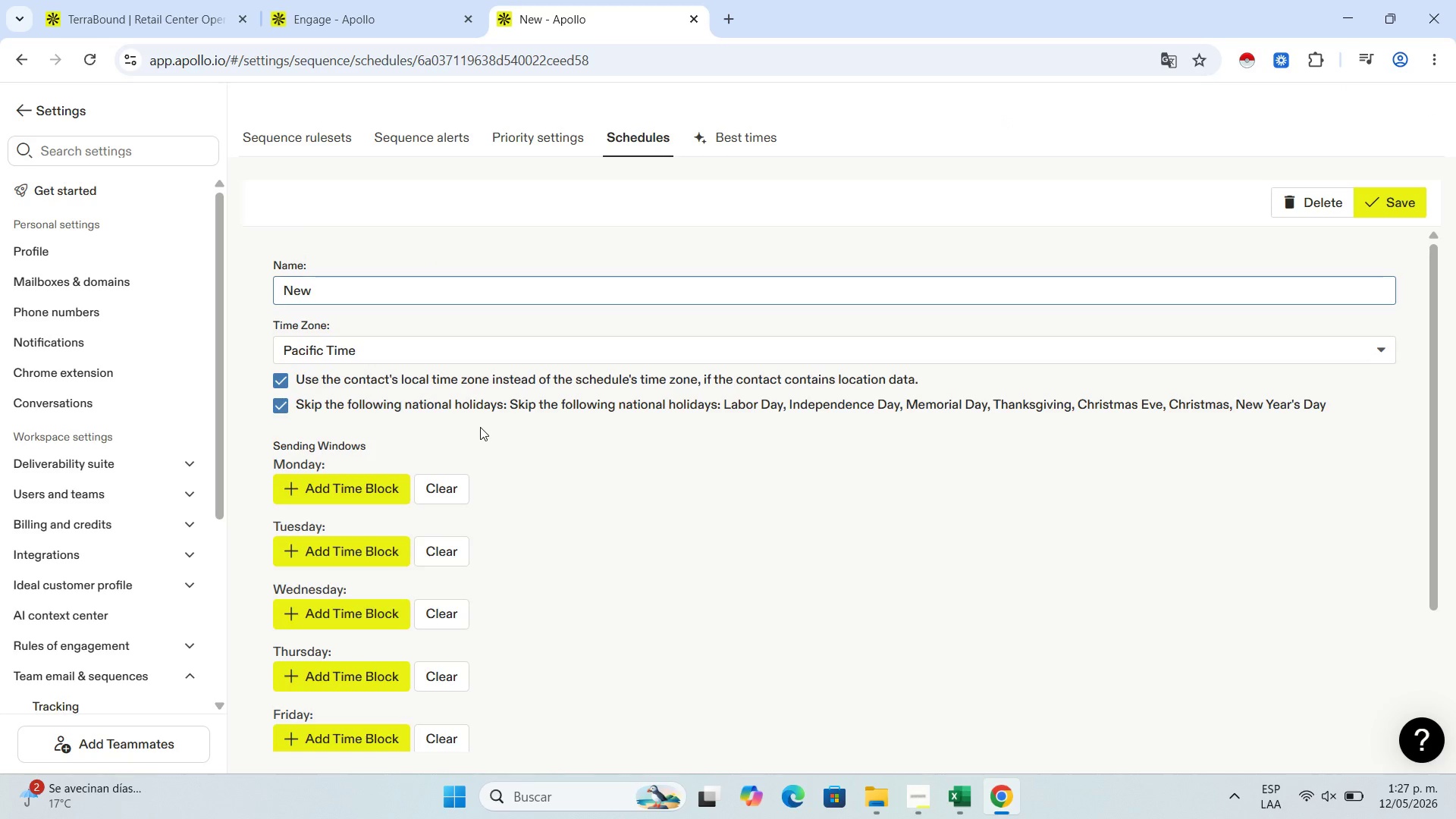 
scroll: coordinate [486, 422], scroll_direction: down, amount: 1.0
 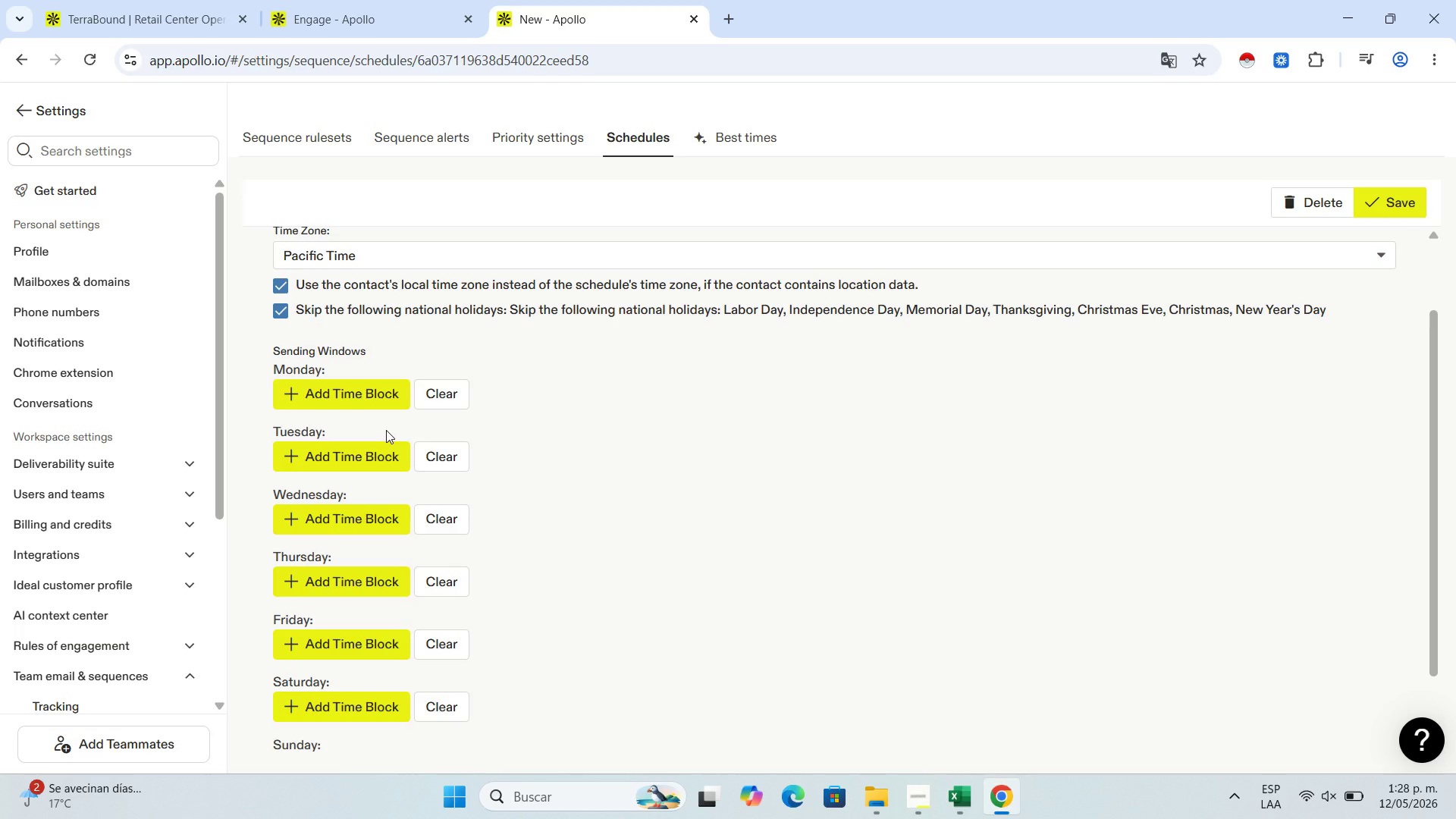 
wait(40.05)
 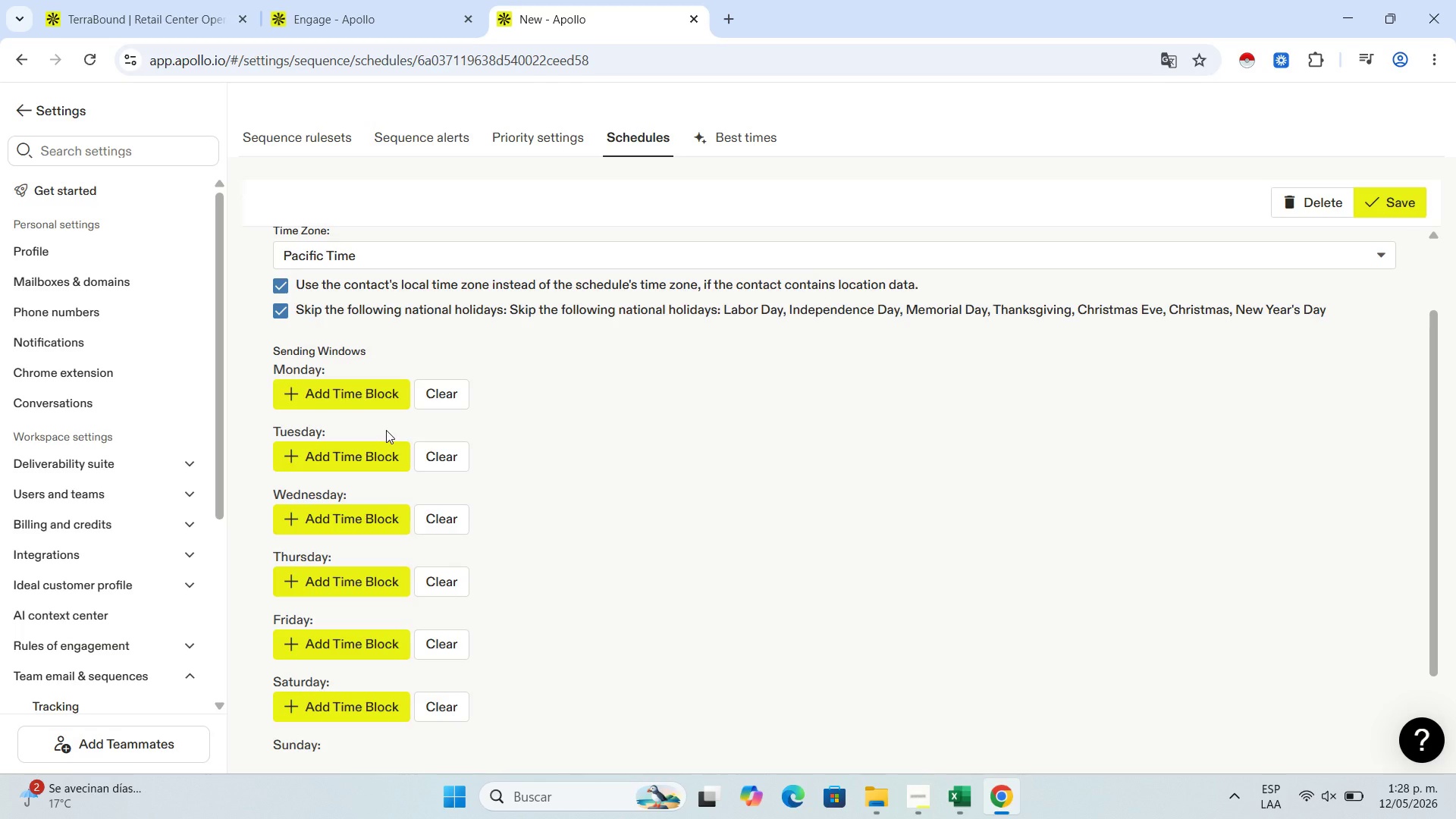 
left_click([366, 388])
 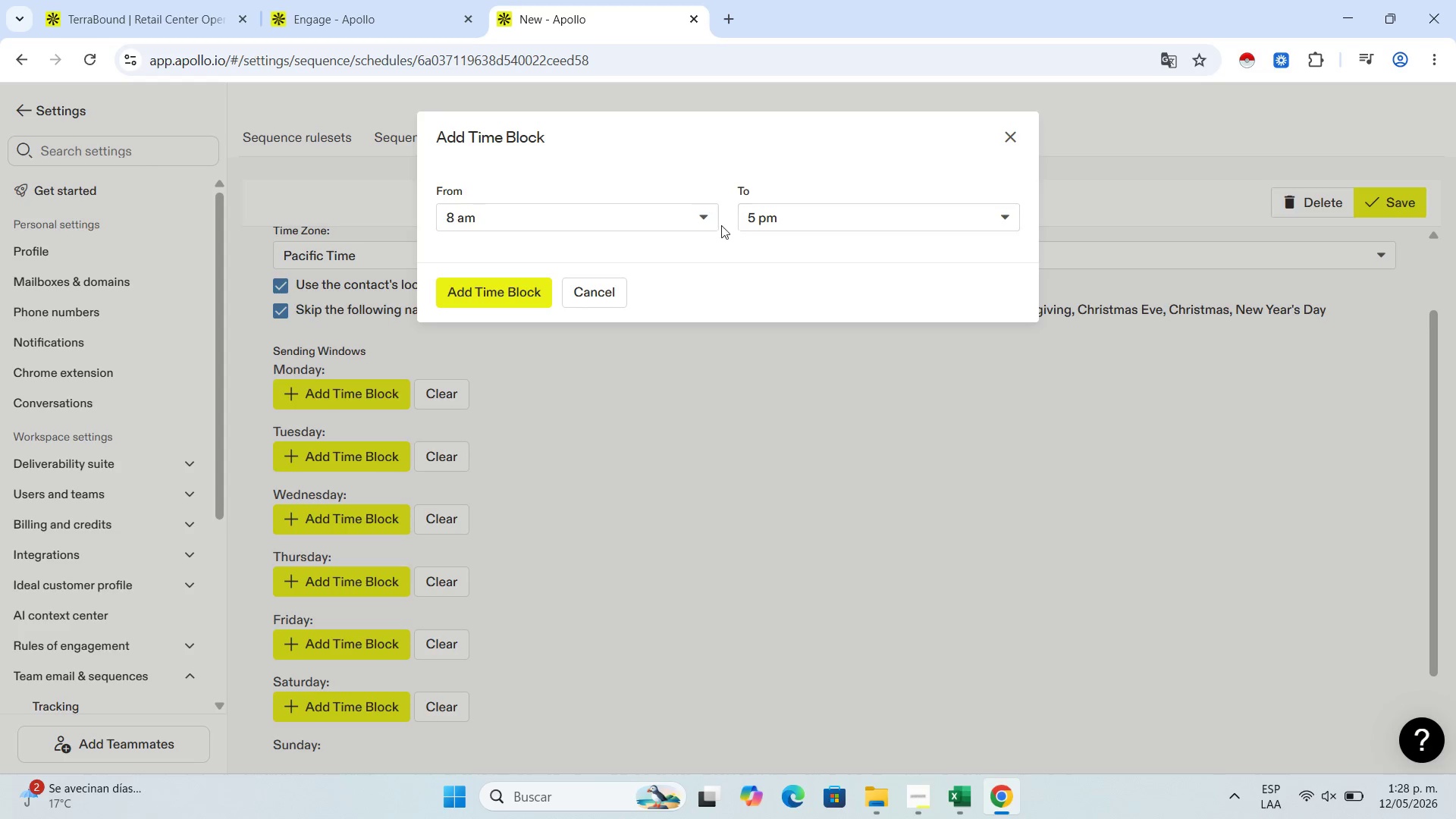 
left_click([698, 214])
 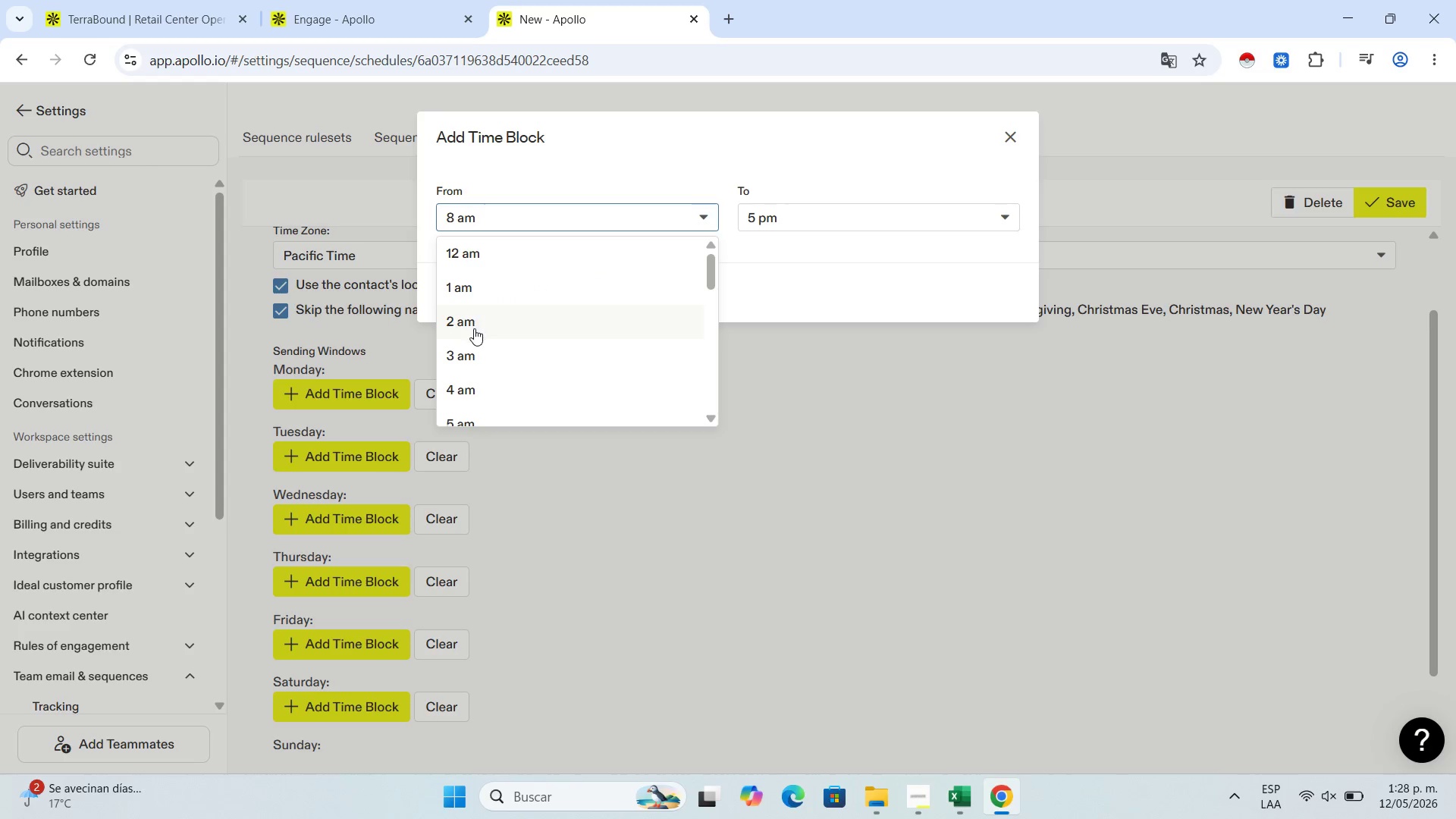 
scroll: coordinate [474, 328], scroll_direction: down, amount: 2.0
 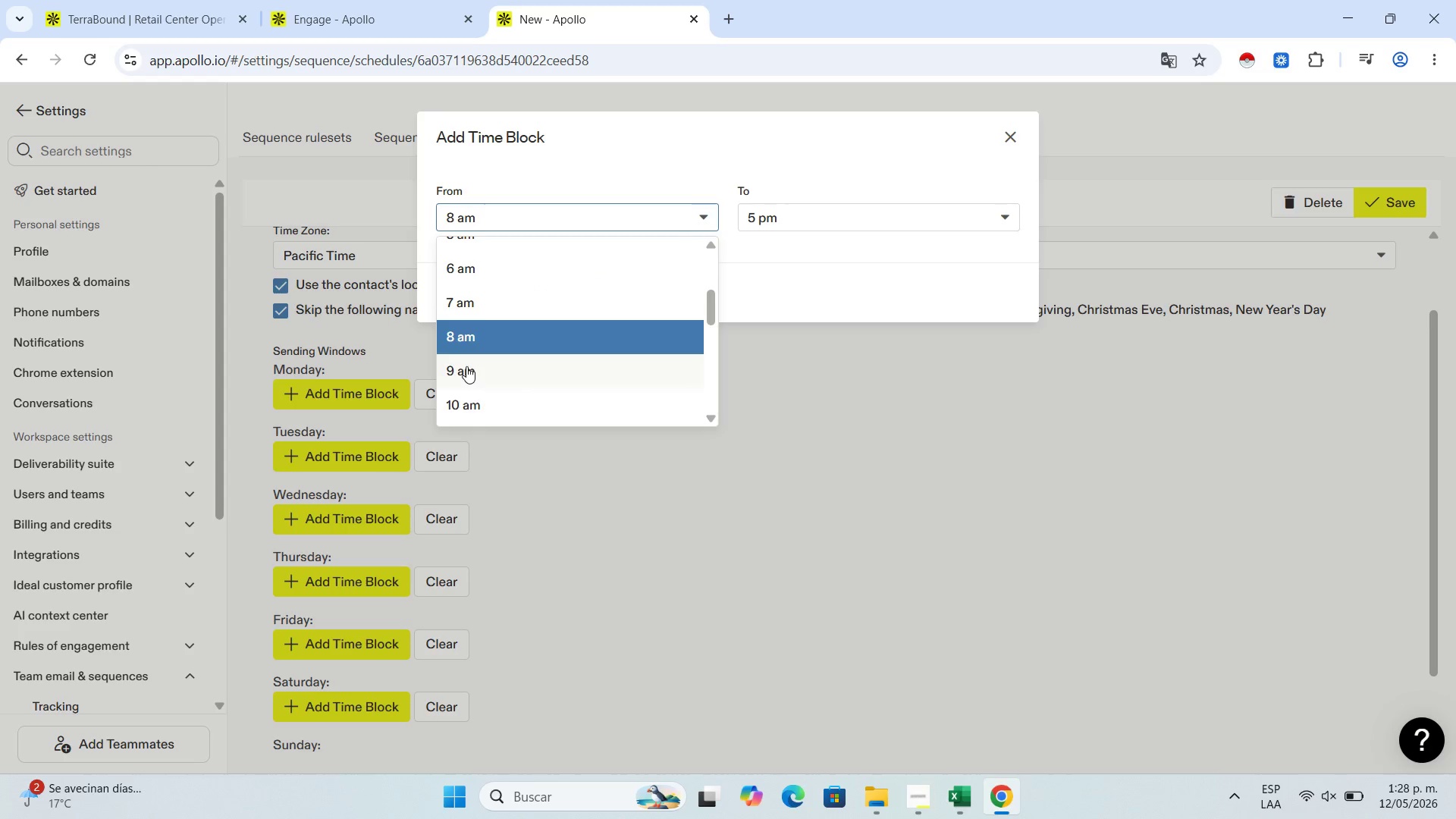 
left_click([466, 366])
 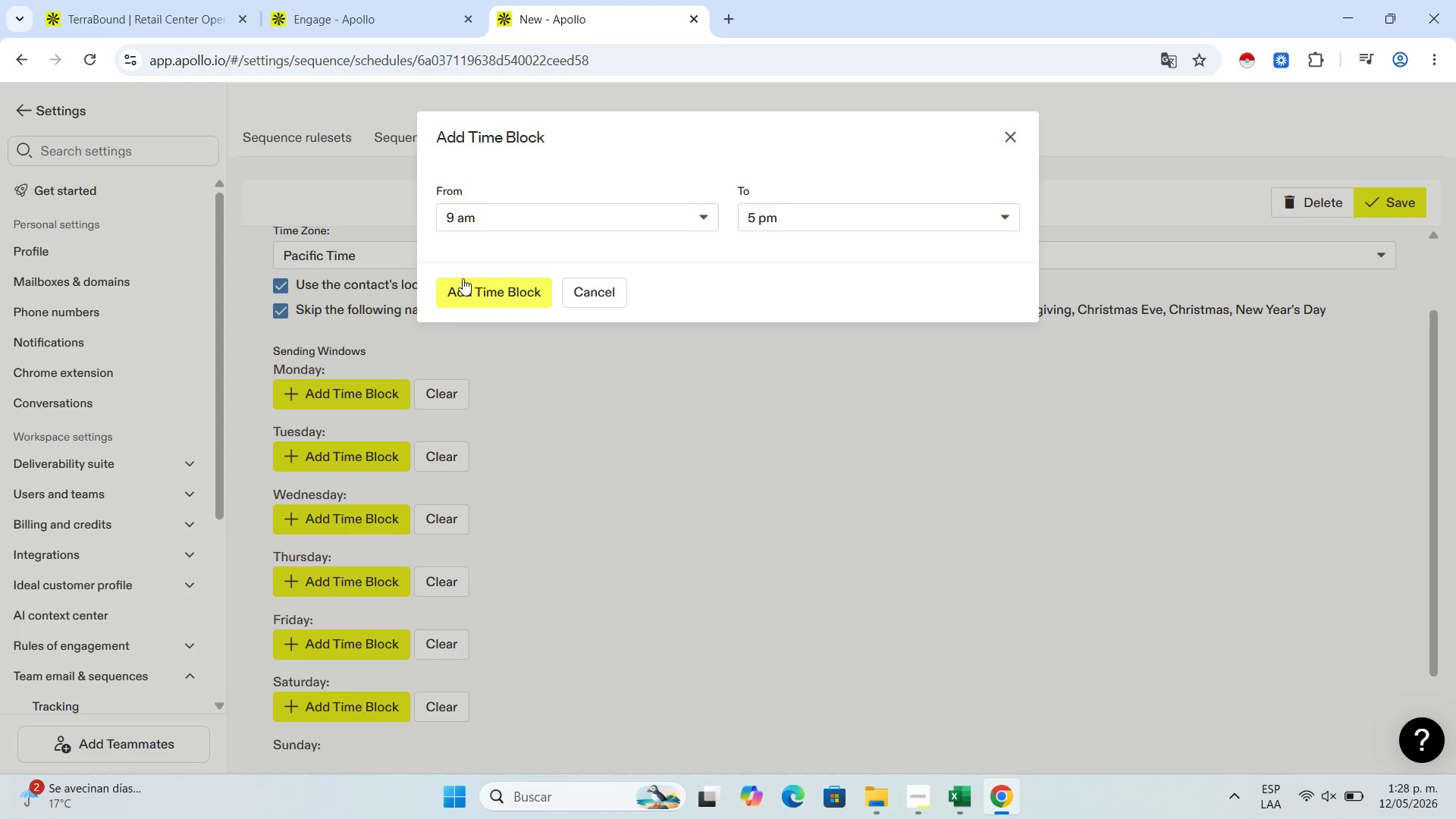 
left_click([475, 283])
 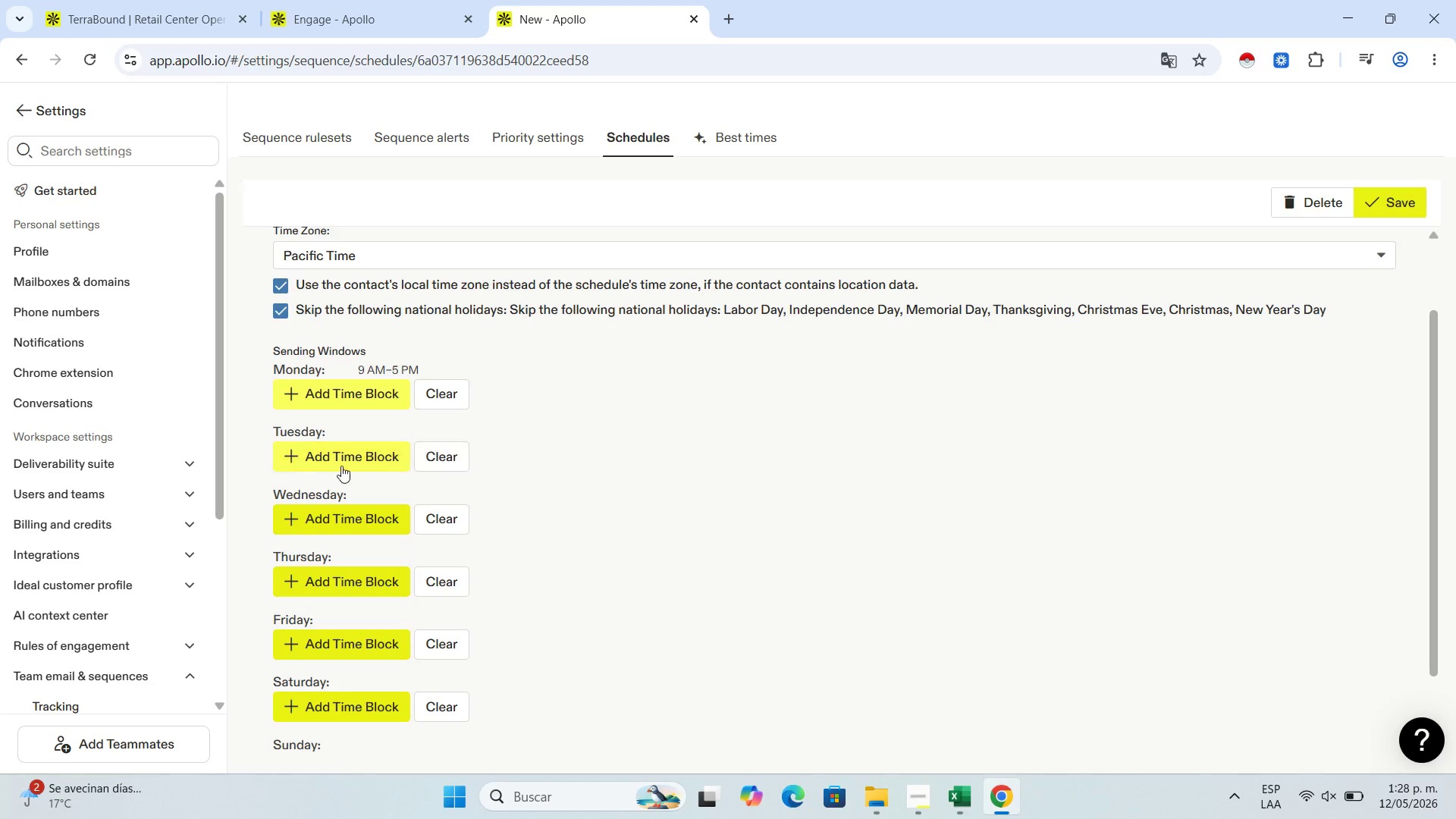 
left_click([343, 460])
 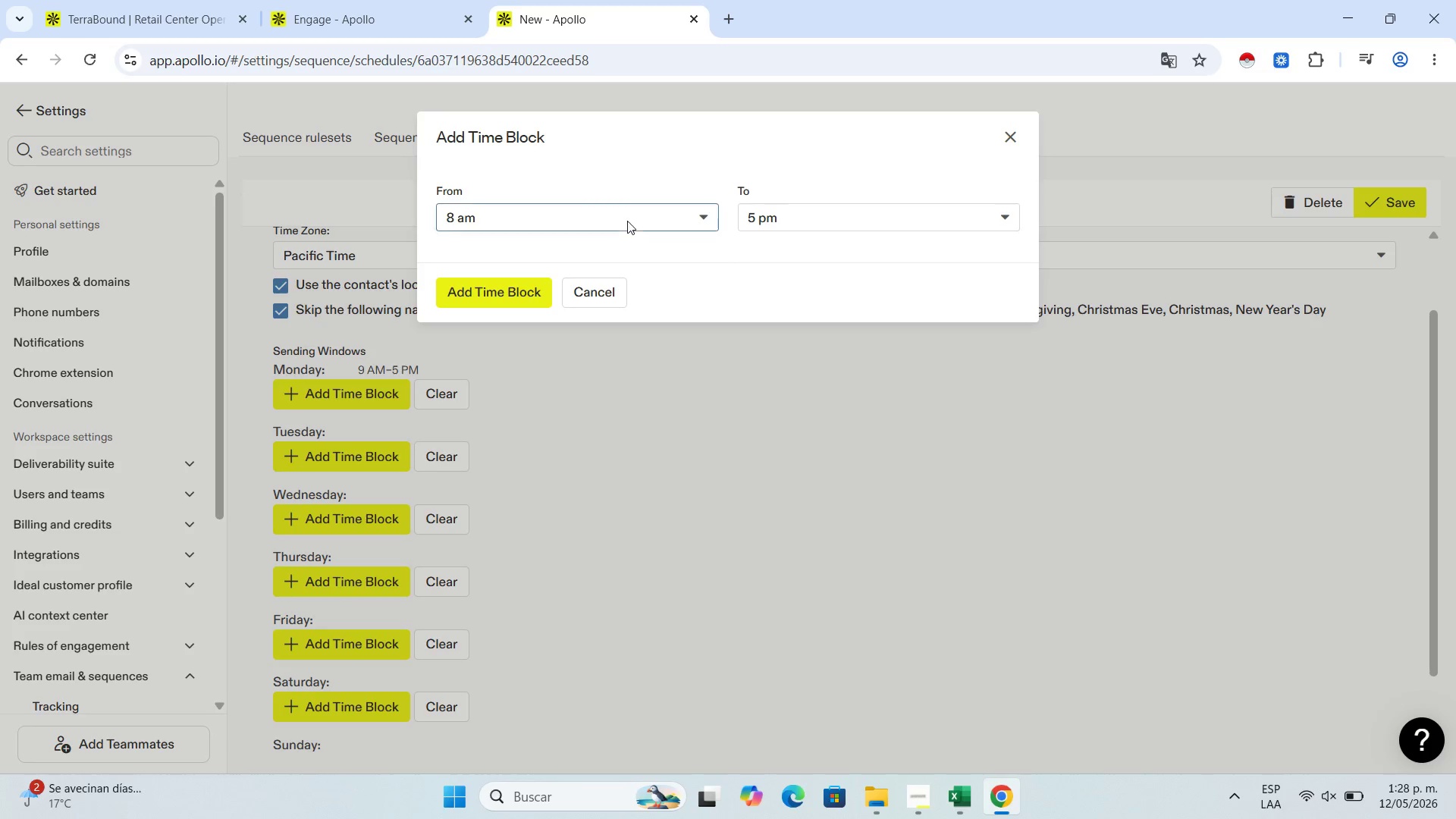 
left_click([639, 223])
 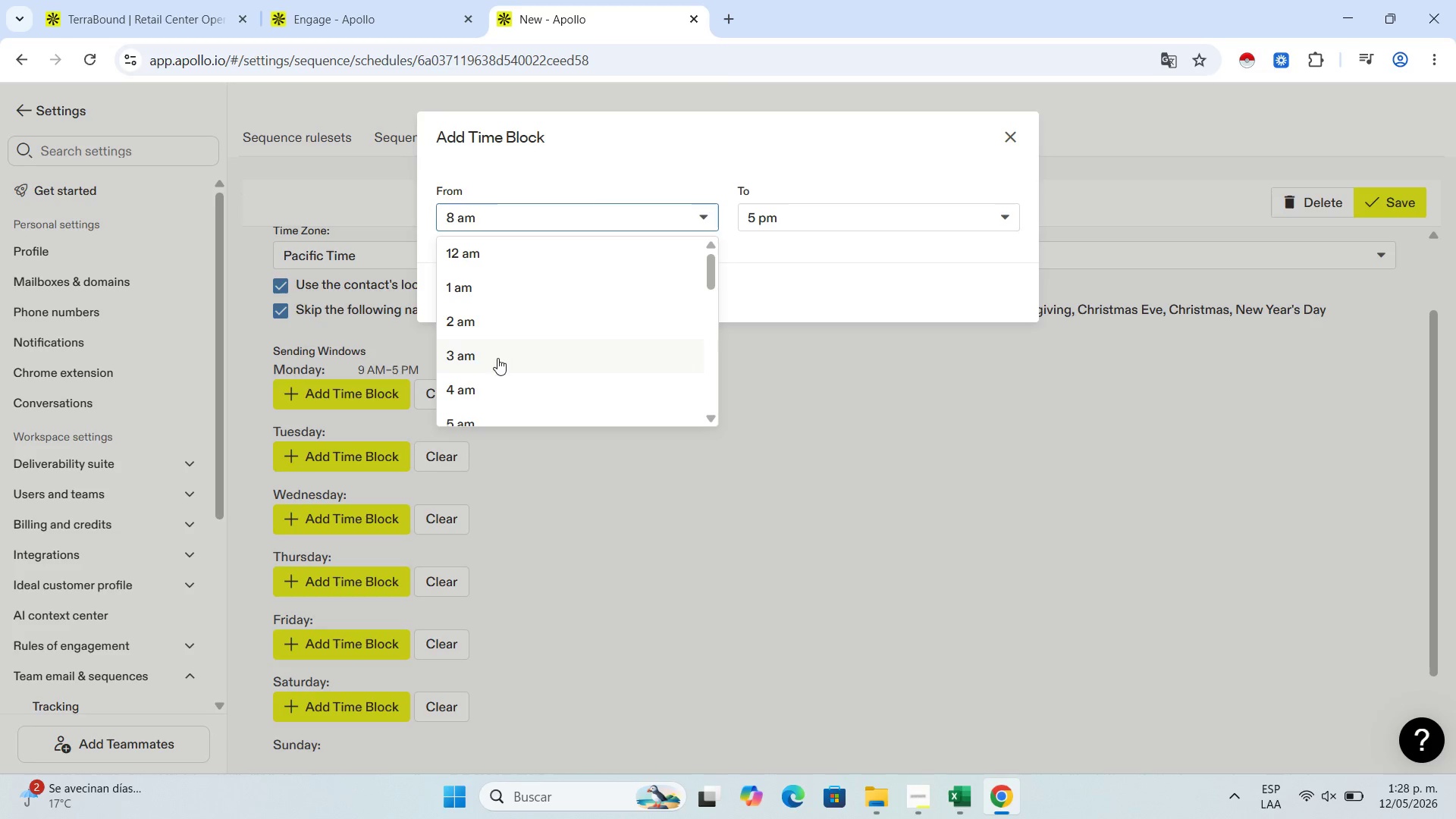 
scroll: coordinate [489, 363], scroll_direction: down, amount: 2.0
 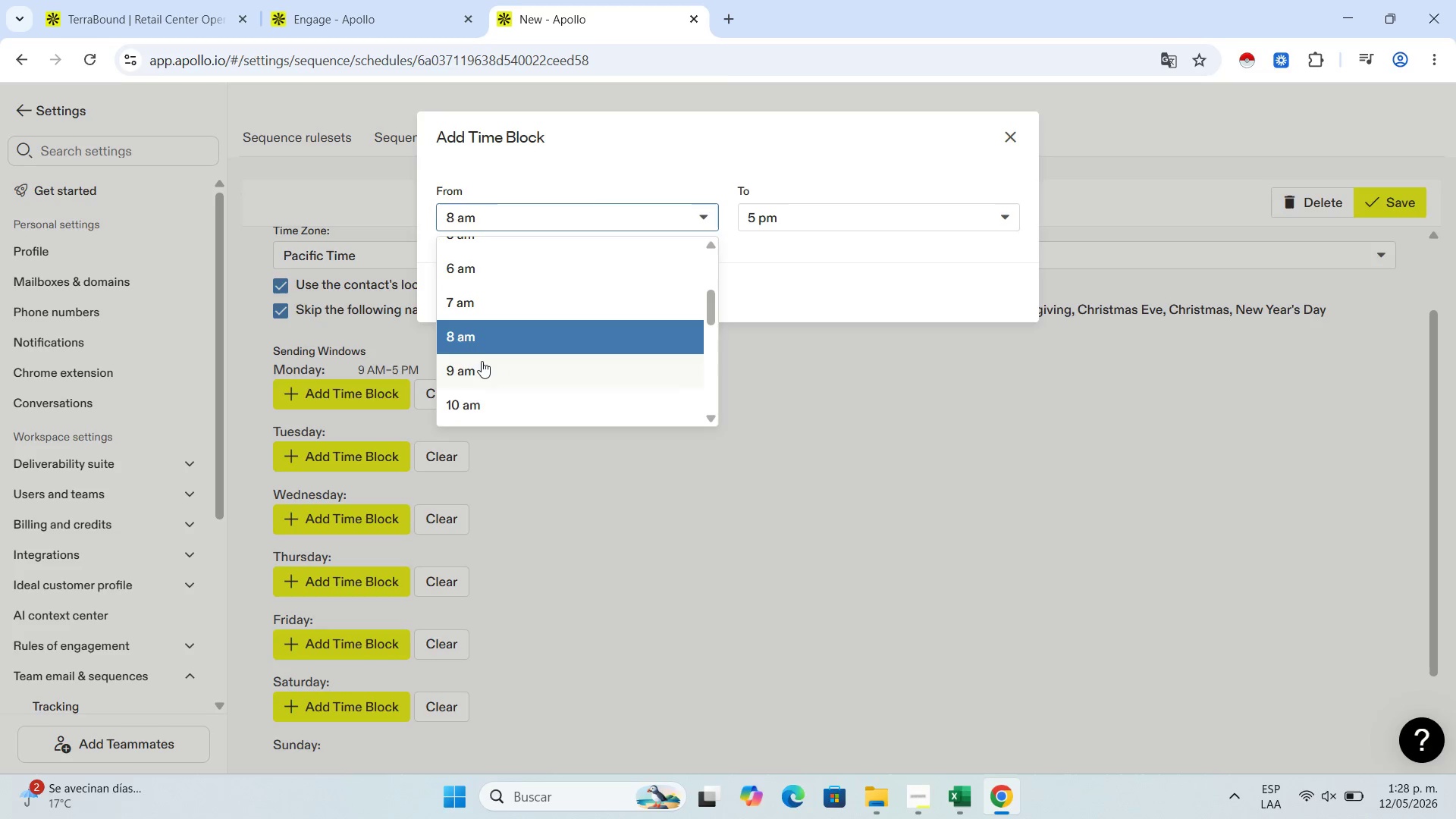 
left_click([482, 371])
 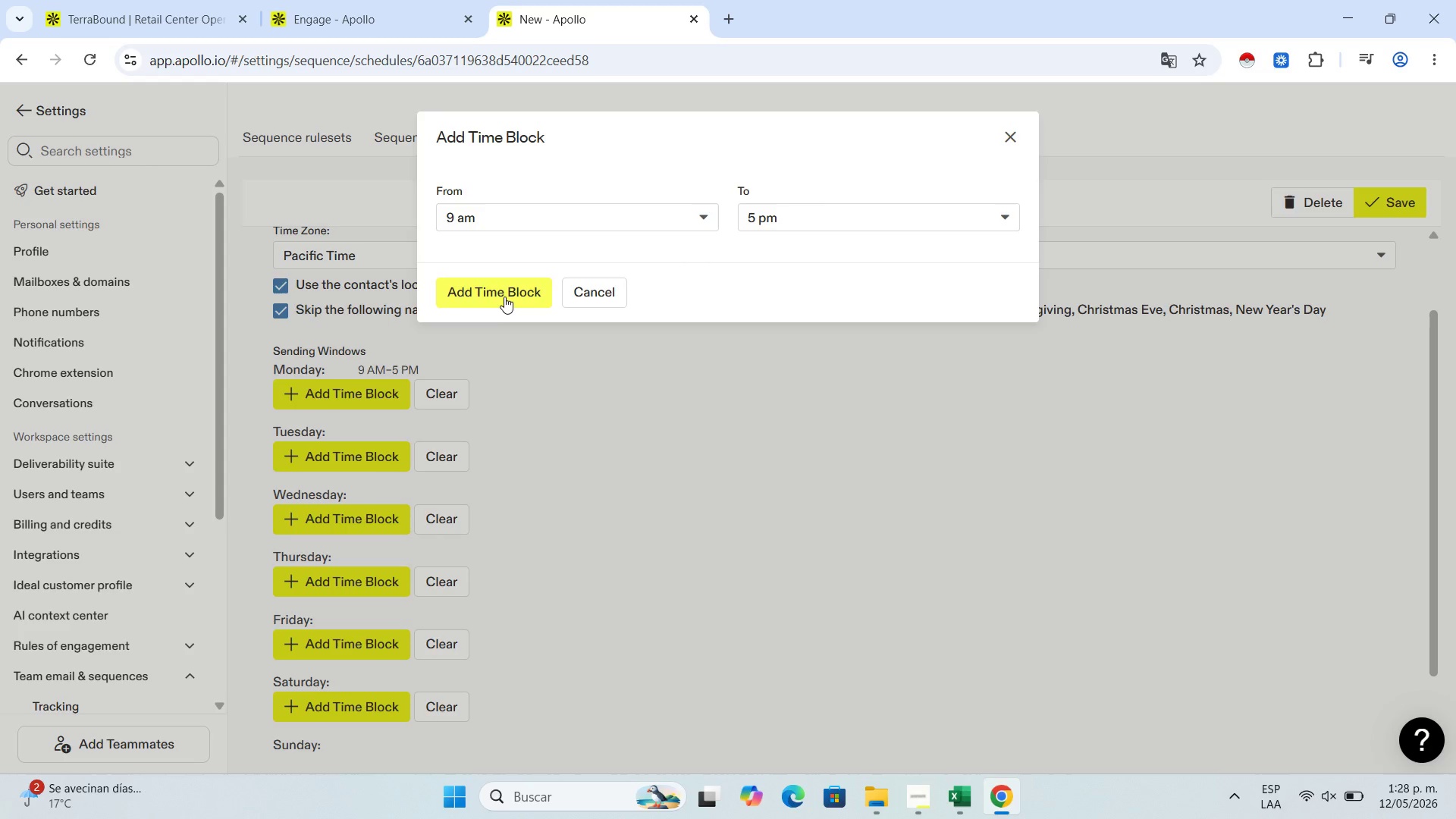 
left_click([504, 296])
 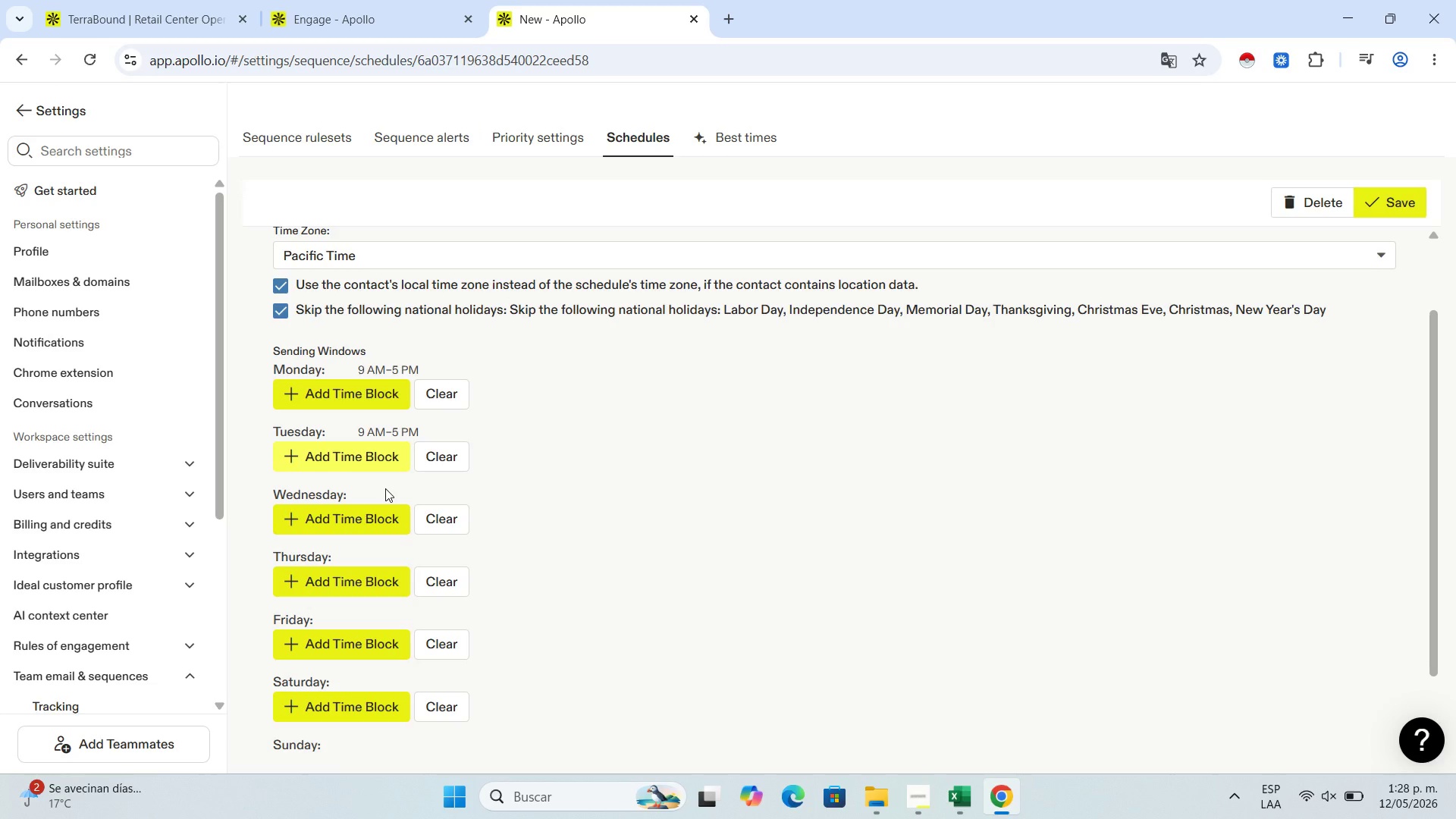 
wait(8.05)
 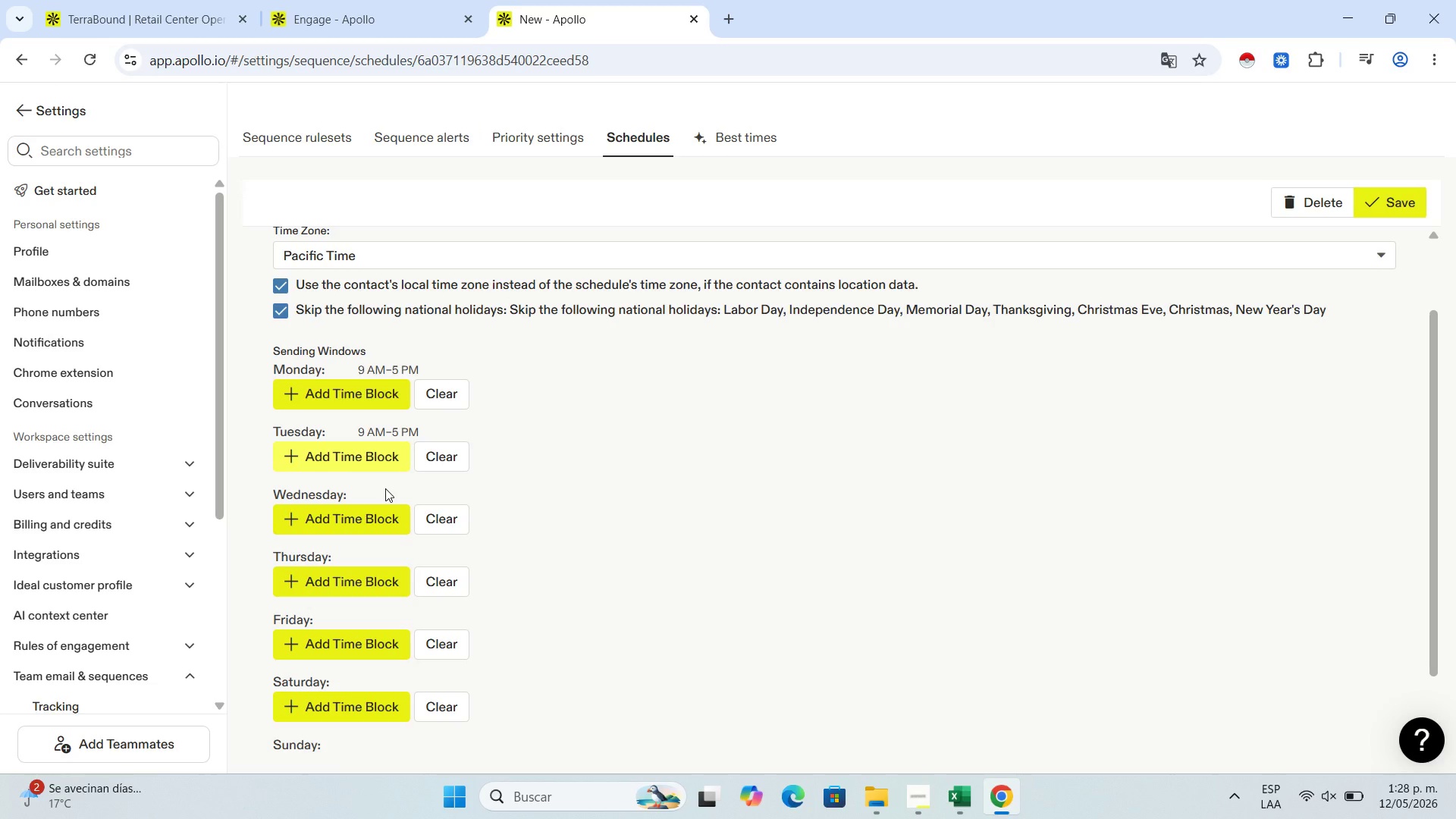 
scroll: coordinate [477, 415], scroll_direction: up, amount: 1.0
 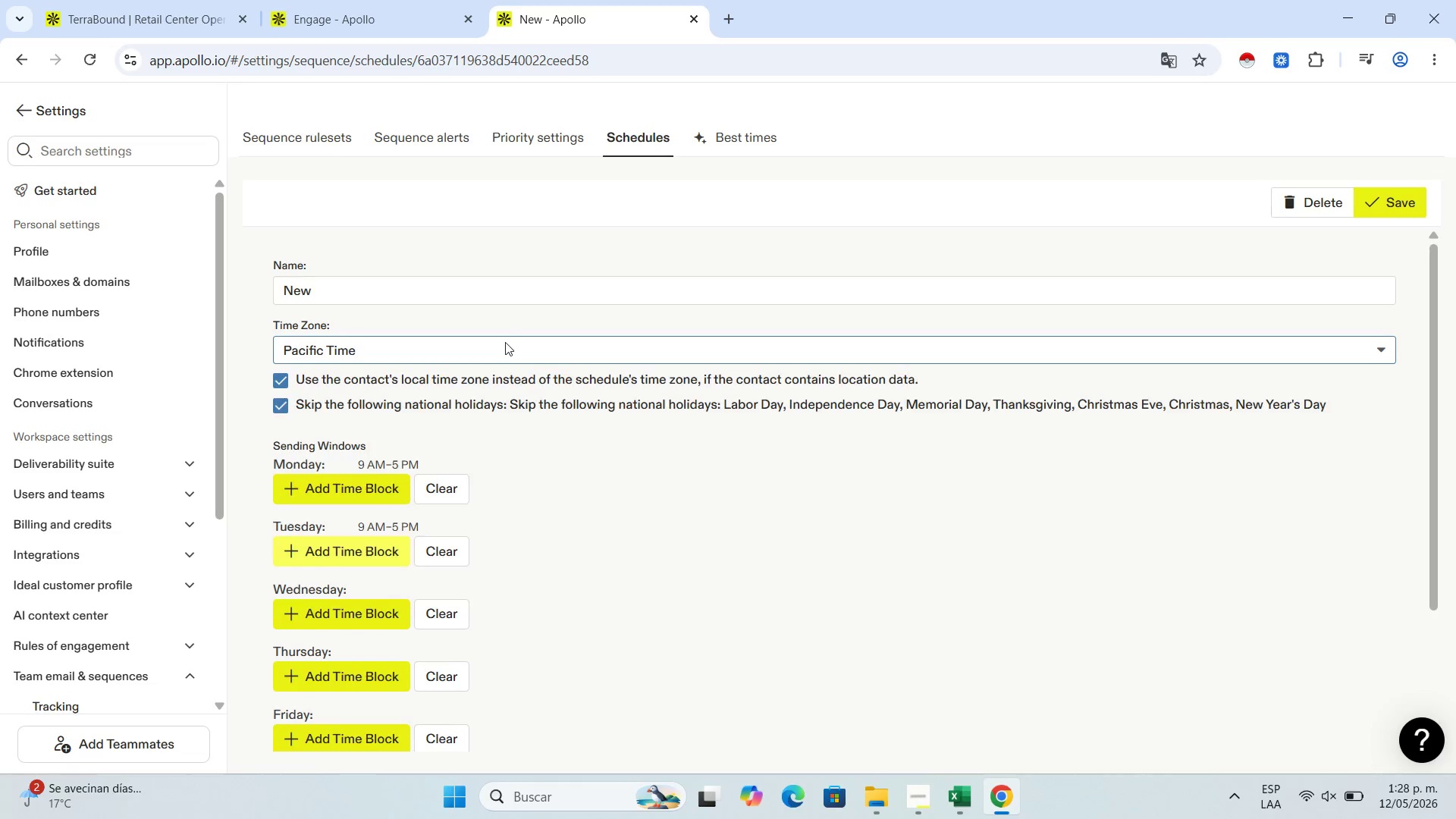 
left_click([505, 342])
 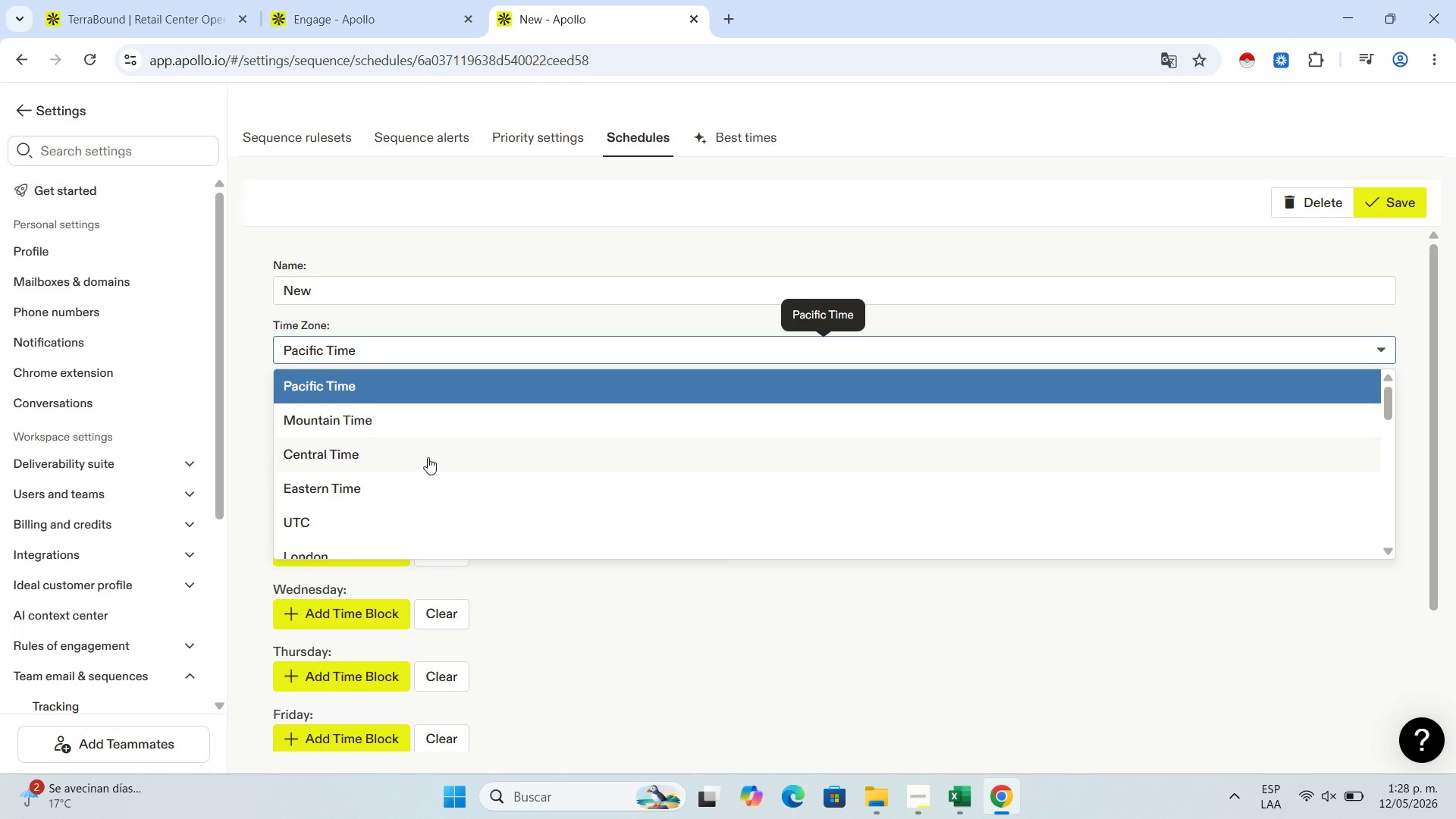 
scroll: coordinate [430, 456], scroll_direction: down, amount: 9.0
 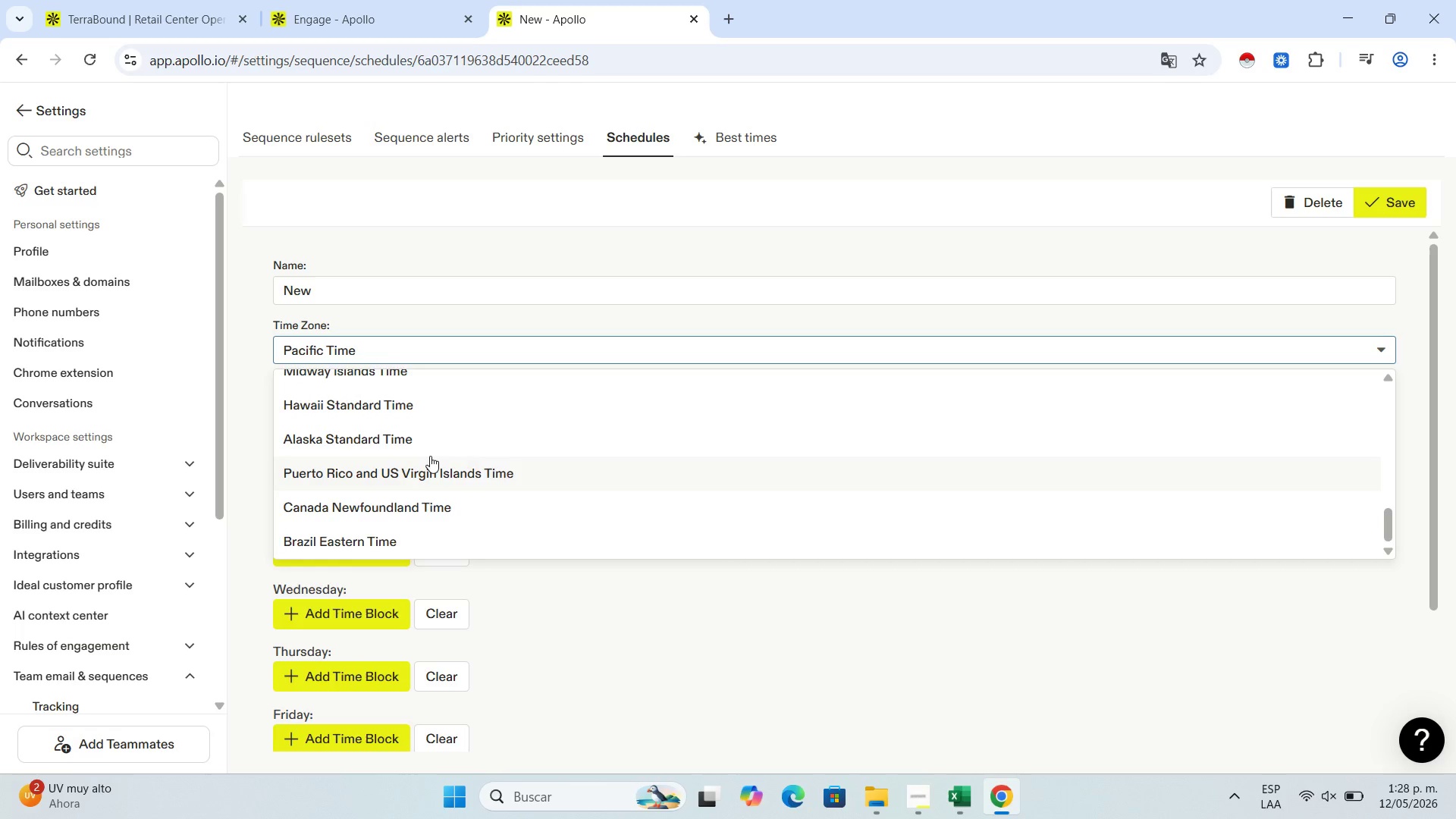 
scroll: coordinate [430, 456], scroll_direction: up, amount: 11.0
 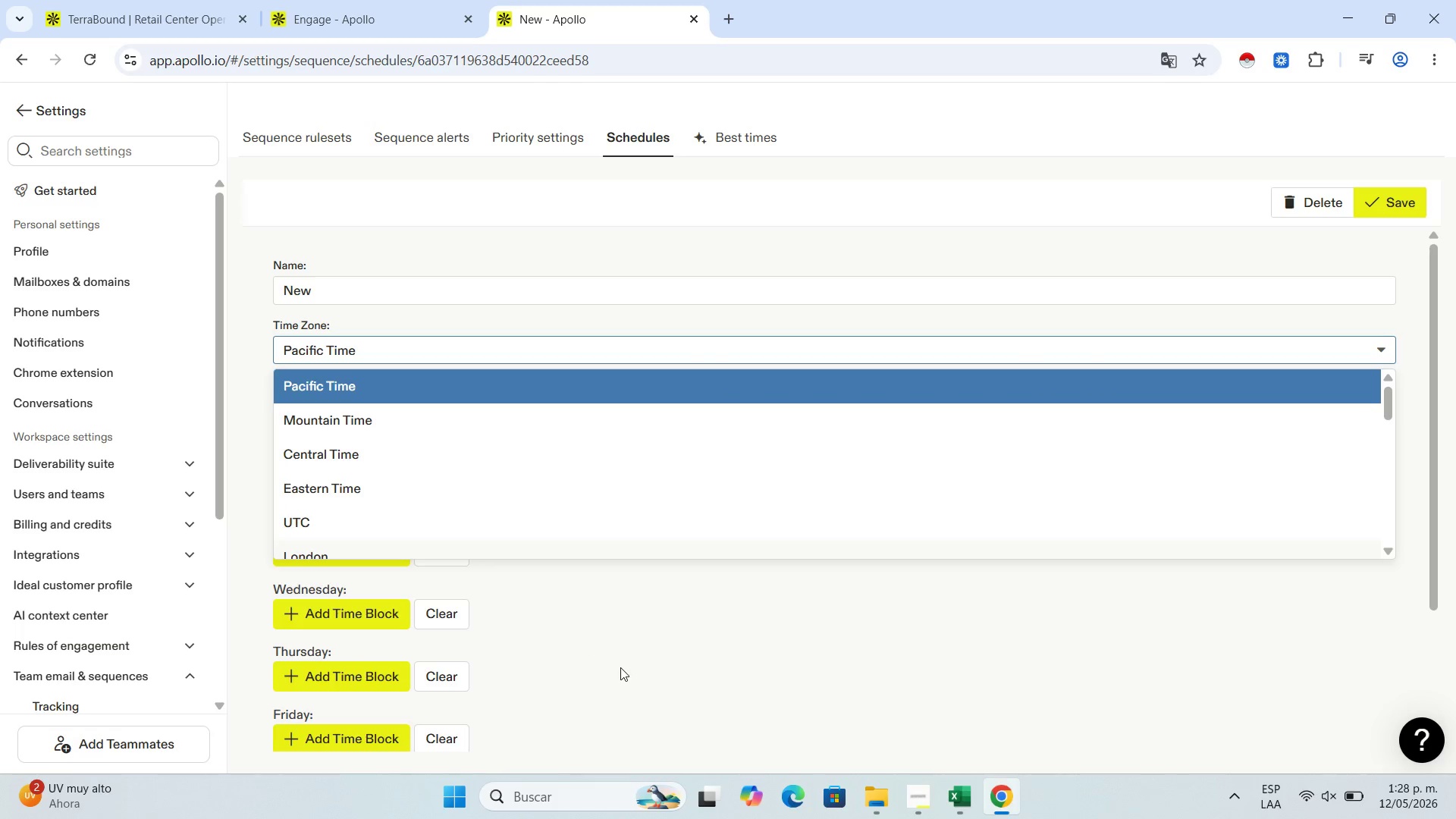 
left_click([620, 667])
 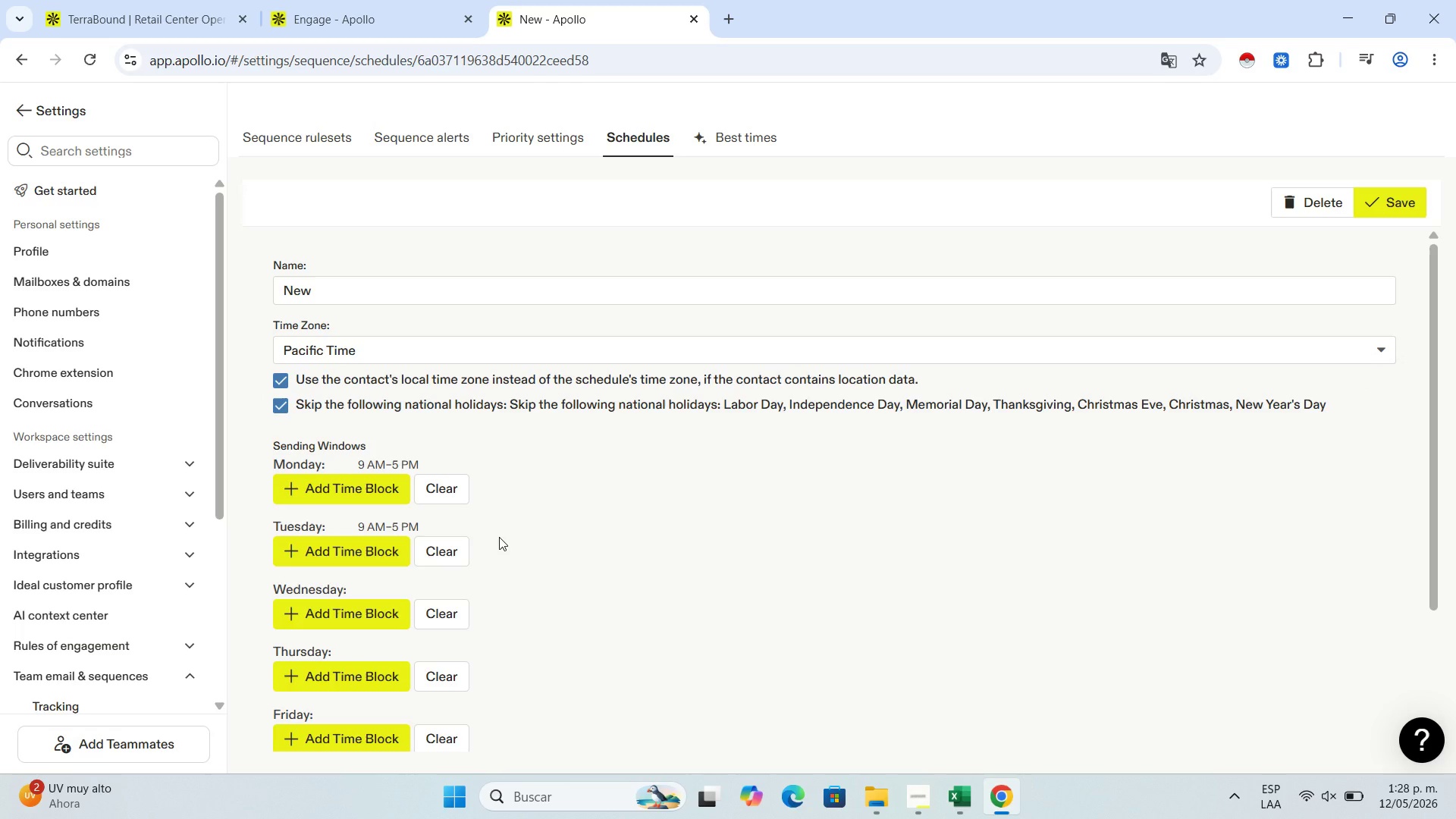 
scroll: coordinate [500, 537], scroll_direction: down, amount: 4.0
 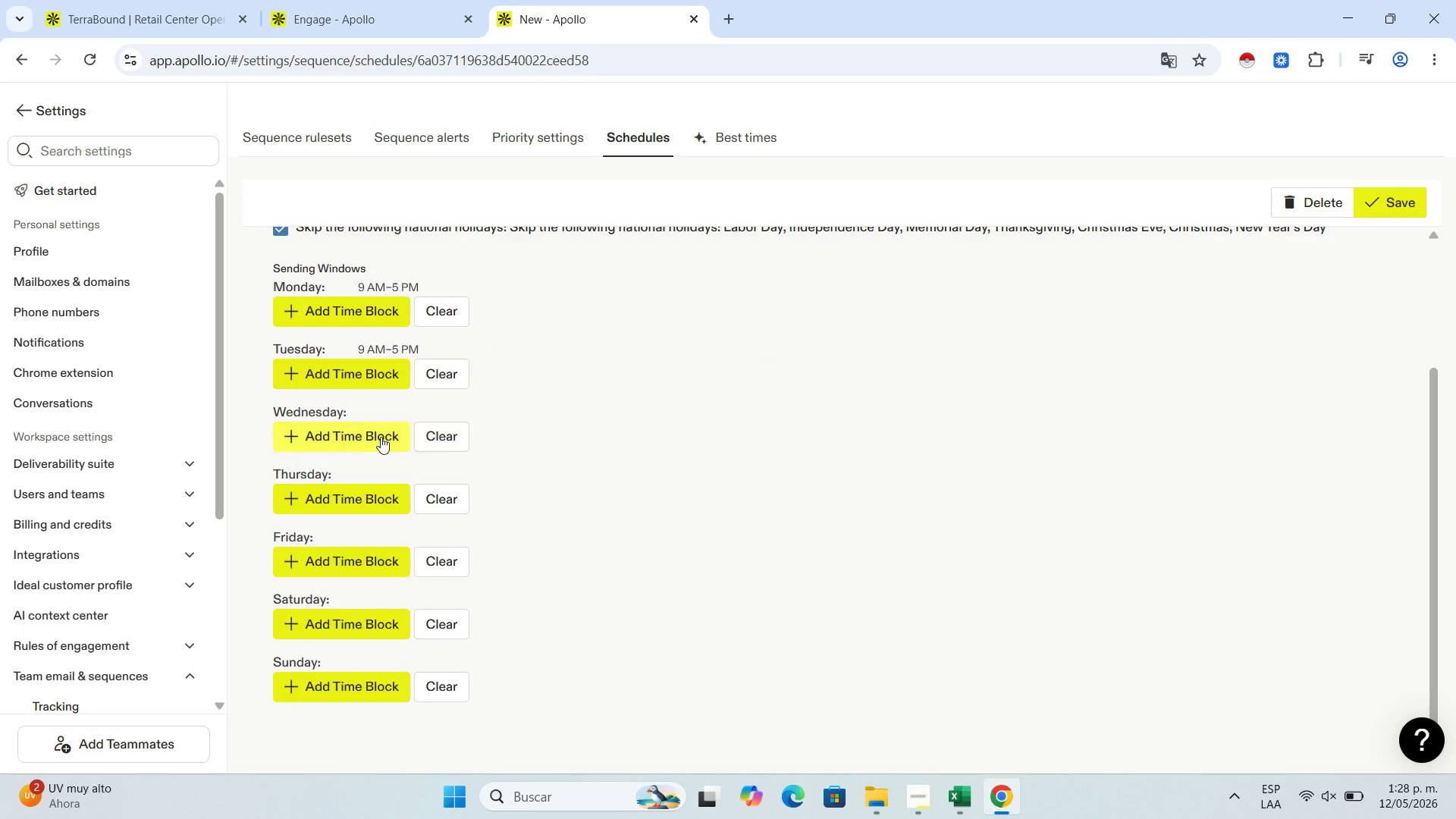 
left_click([378, 436])
 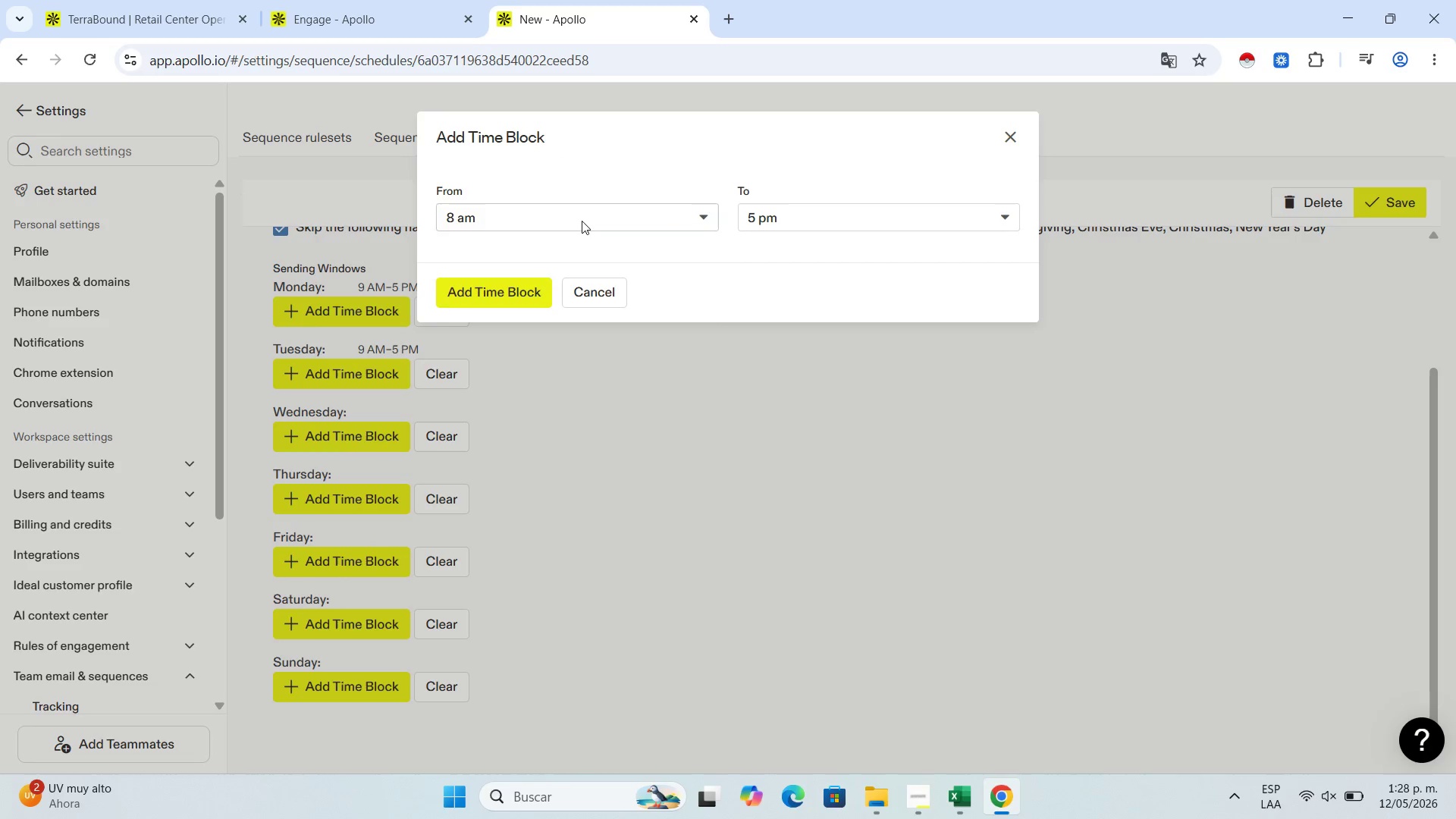 
left_click([583, 221])
 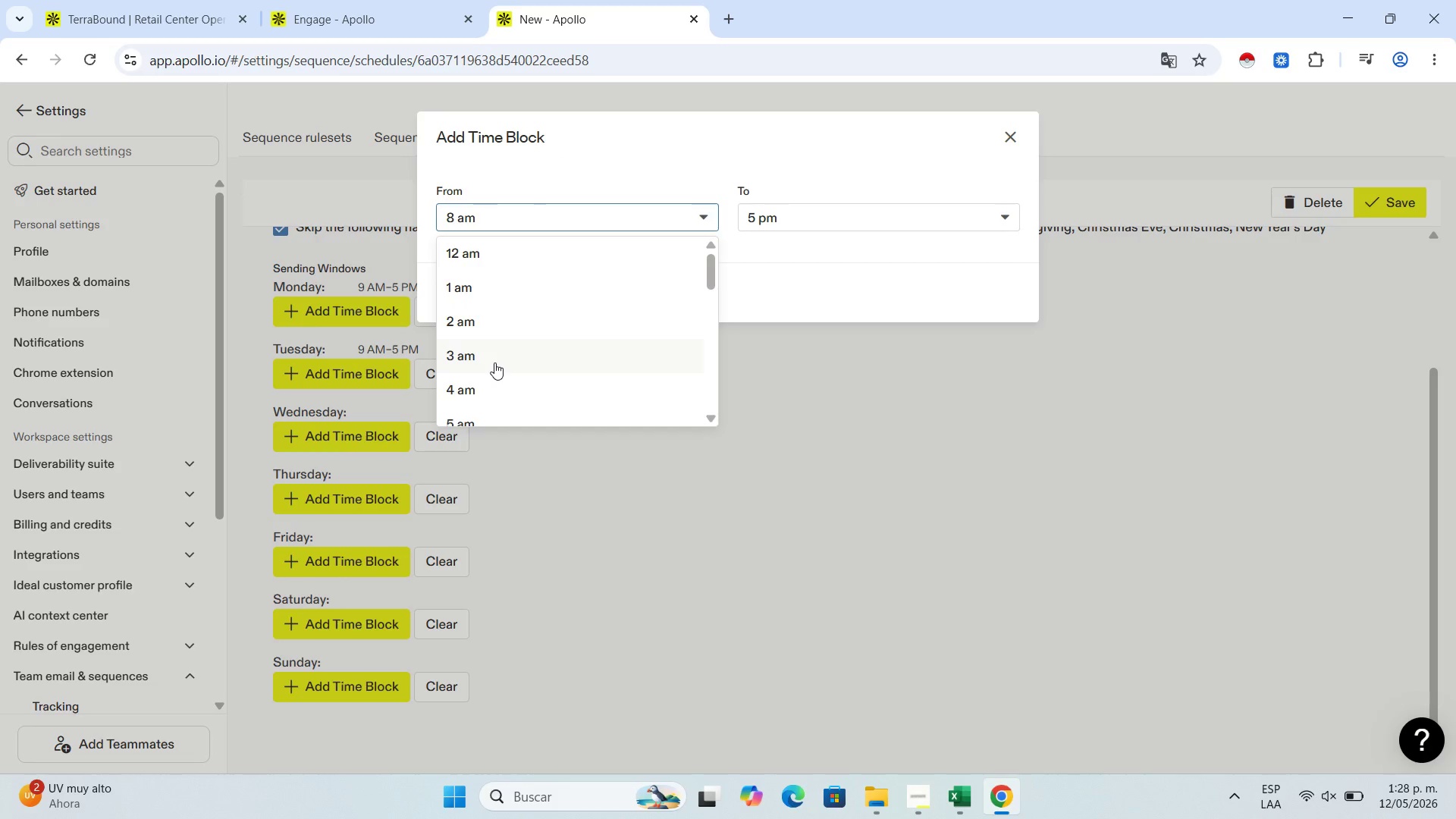 
scroll: coordinate [494, 362], scroll_direction: down, amount: 2.0
 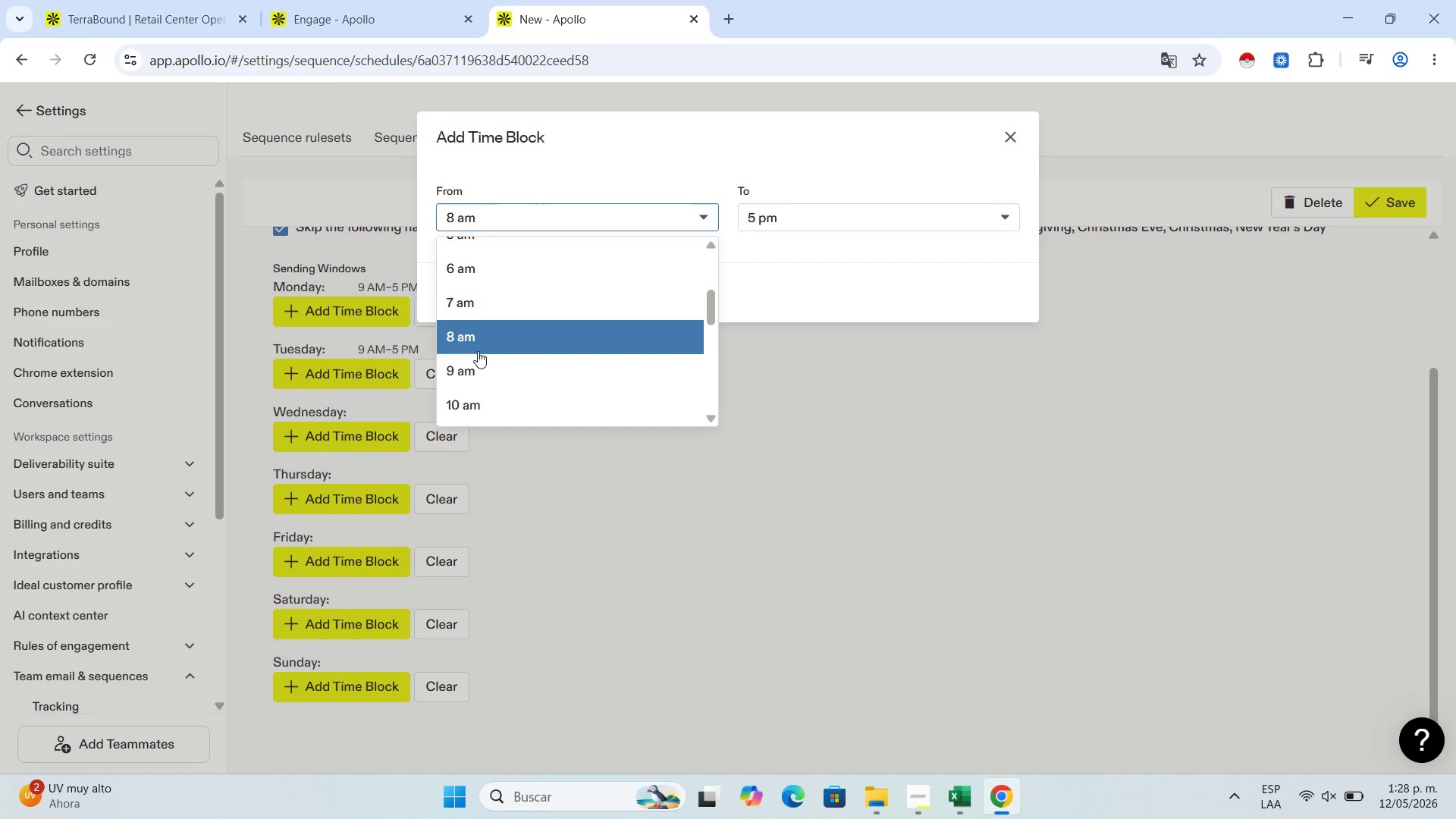 
left_click([464, 378])
 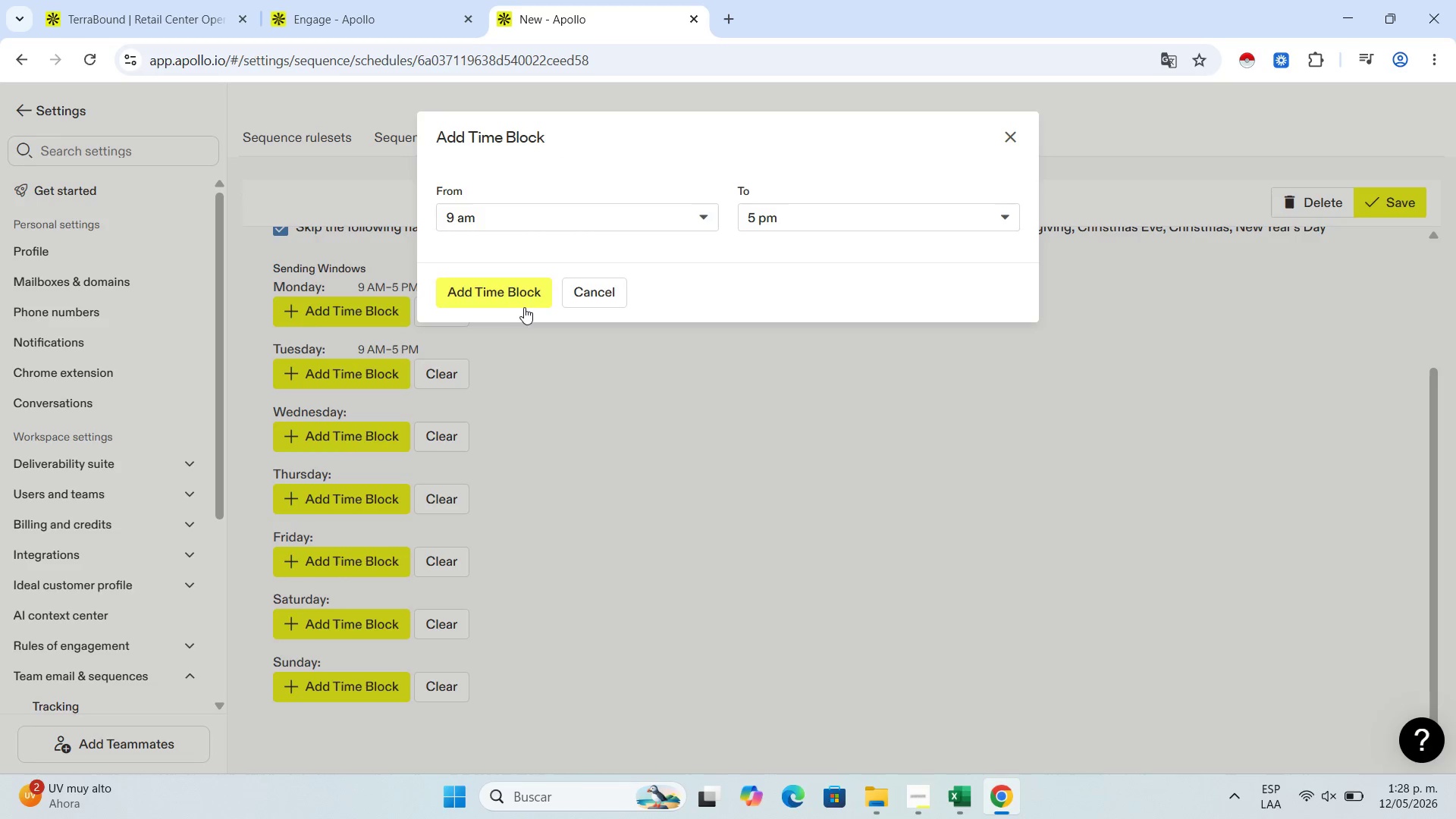 
left_click([513, 298])
 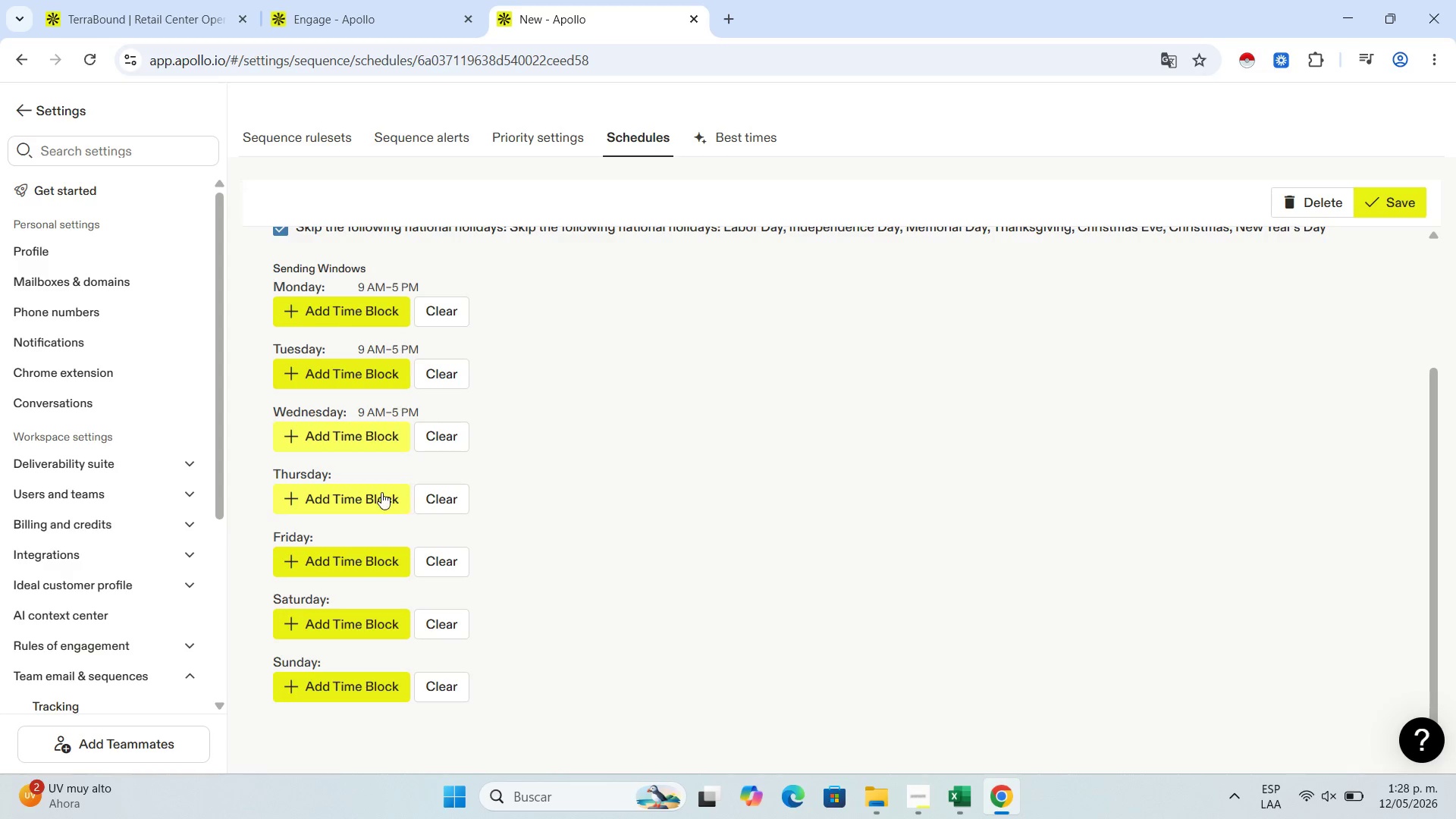 
left_click([381, 492])
 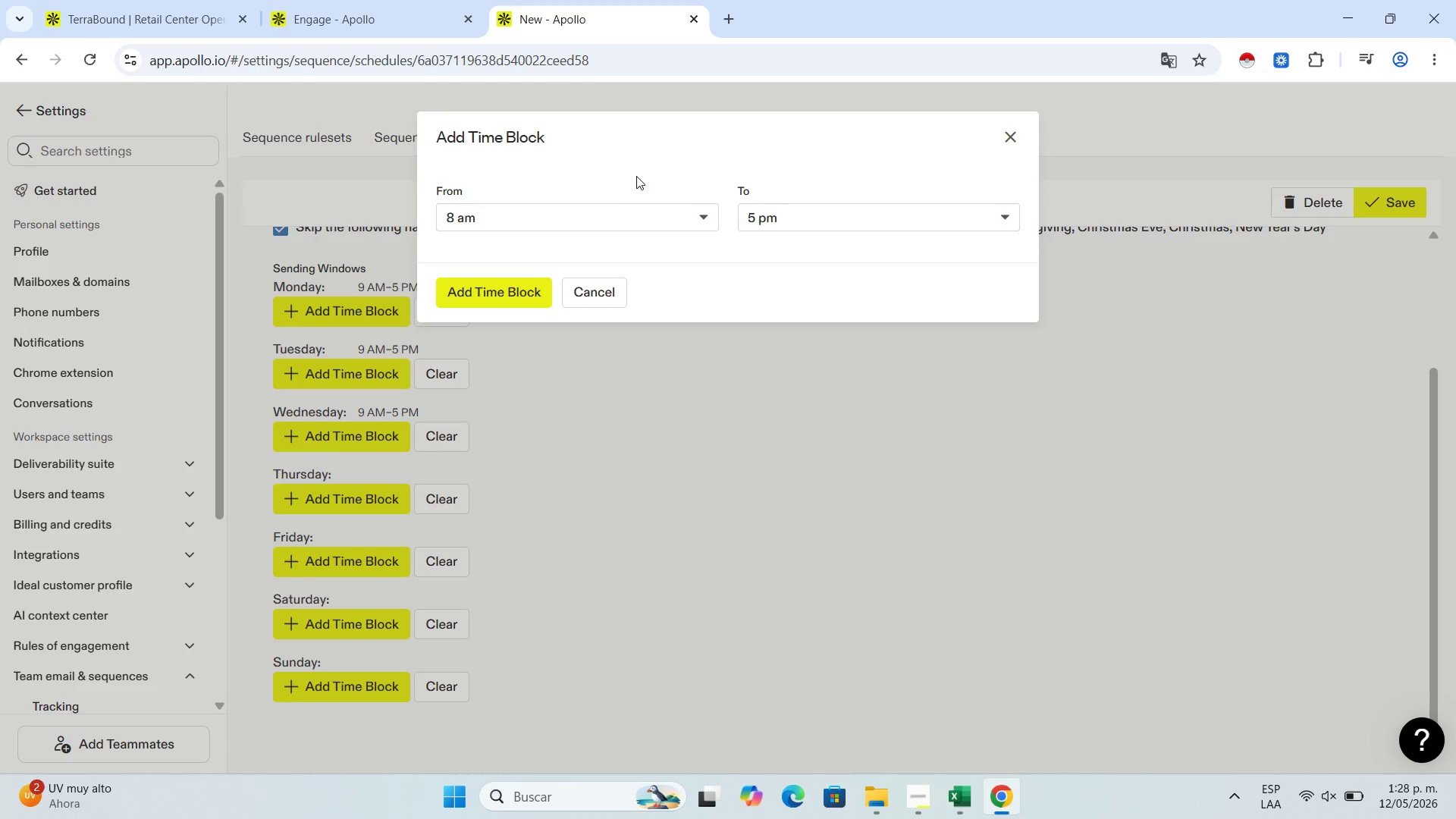 
left_click([626, 216])
 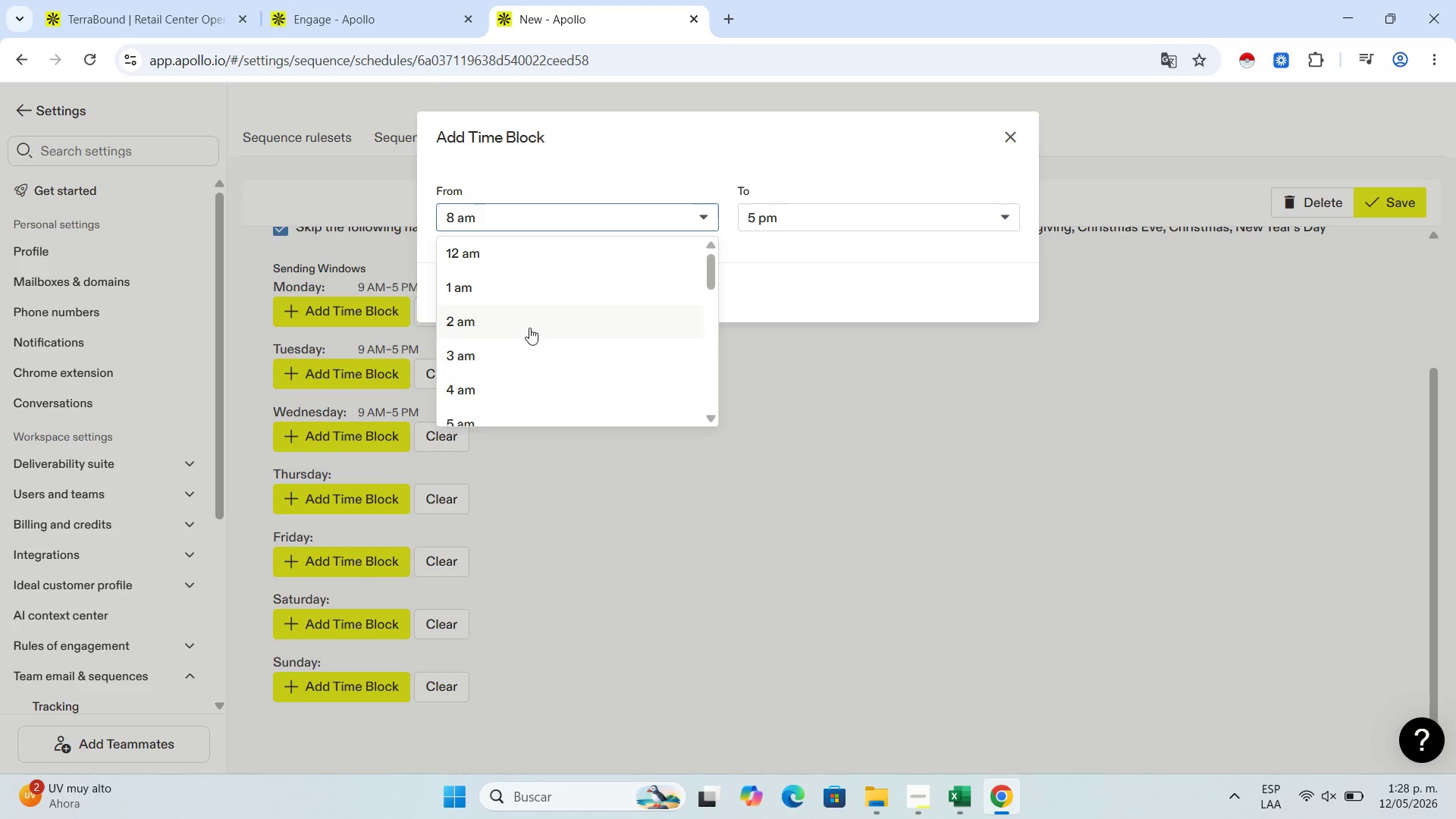 
scroll: coordinate [529, 328], scroll_direction: down, amount: 2.0
 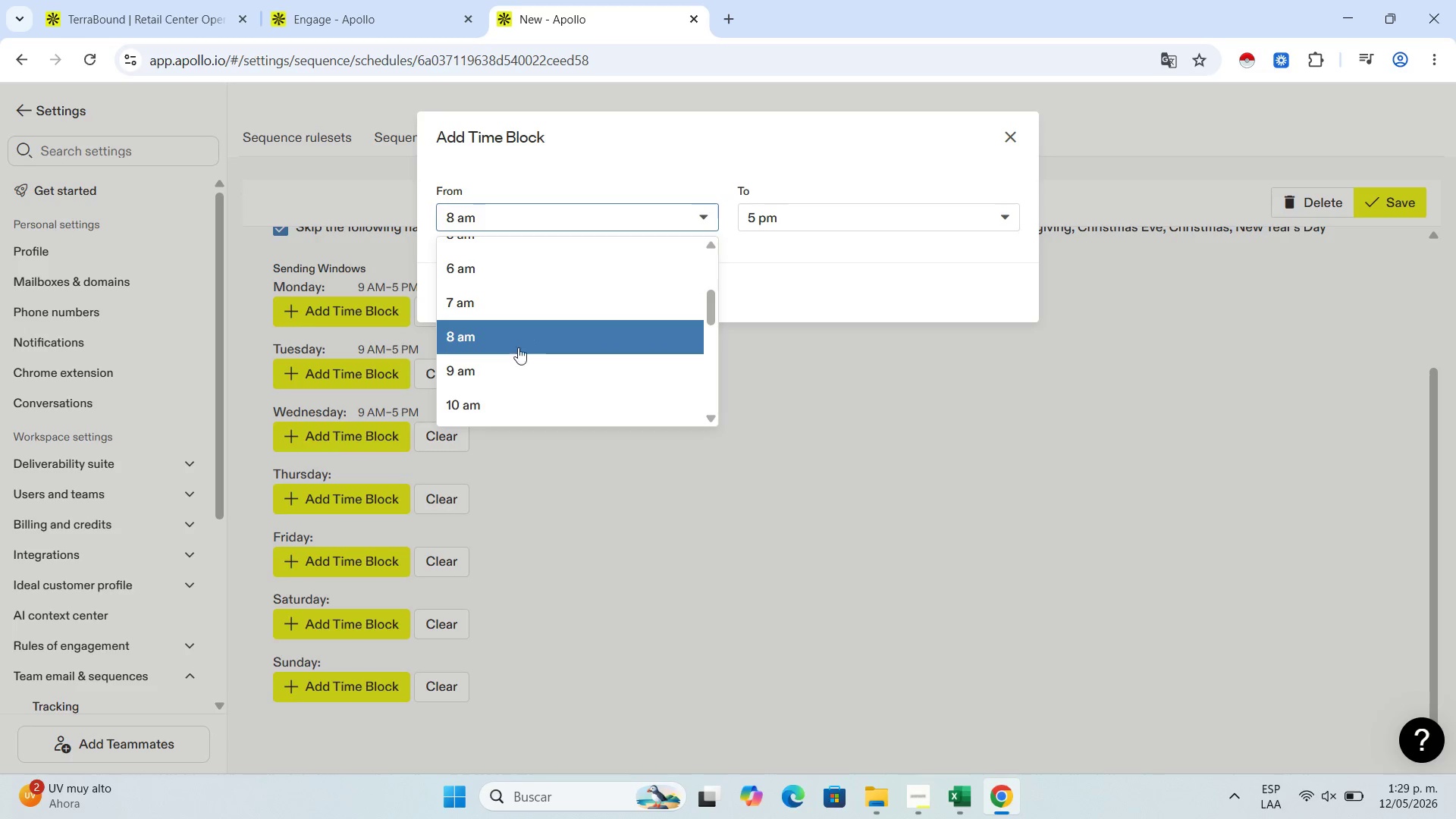 
left_click([520, 359])
 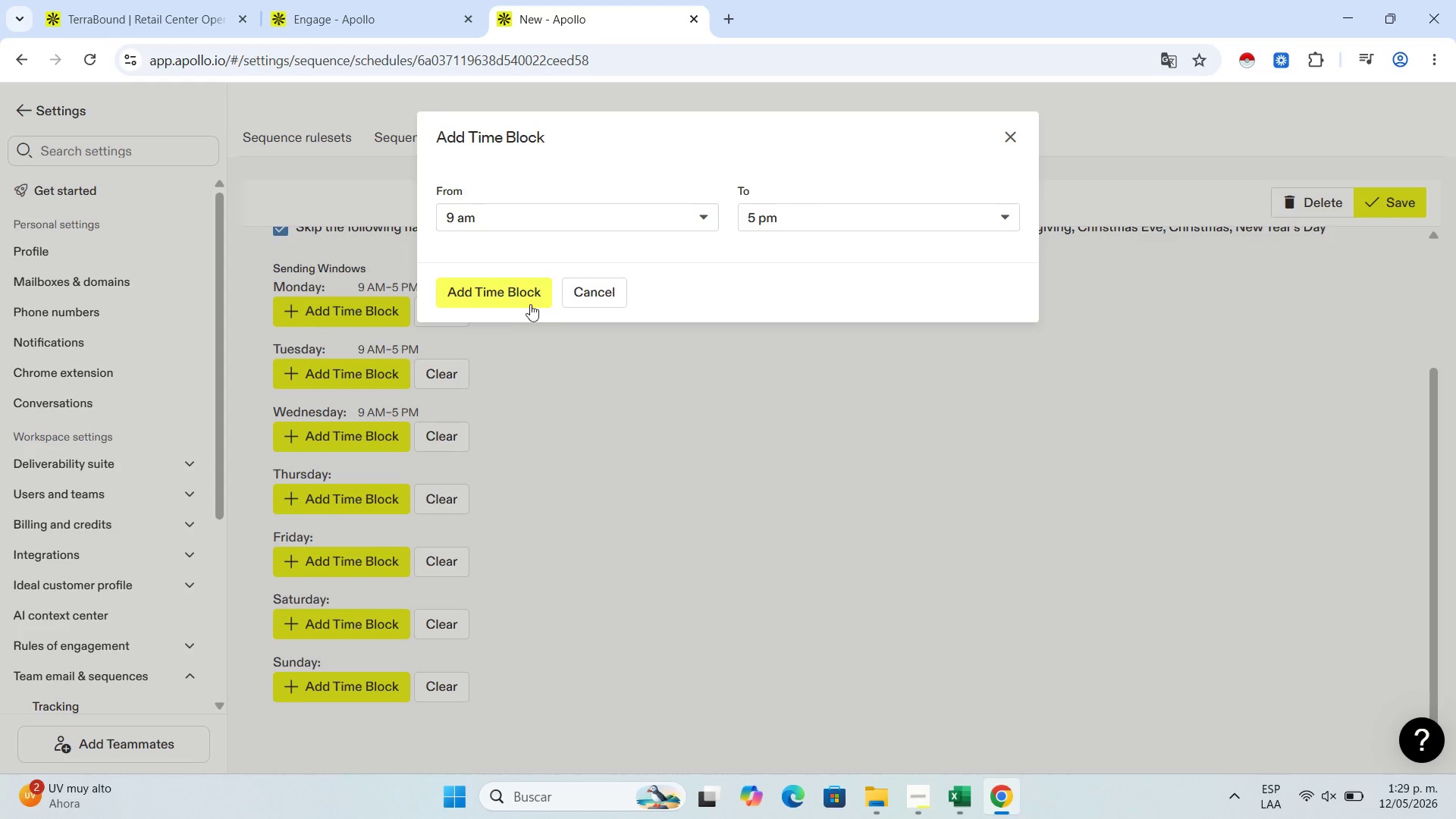 
left_click([519, 302])
 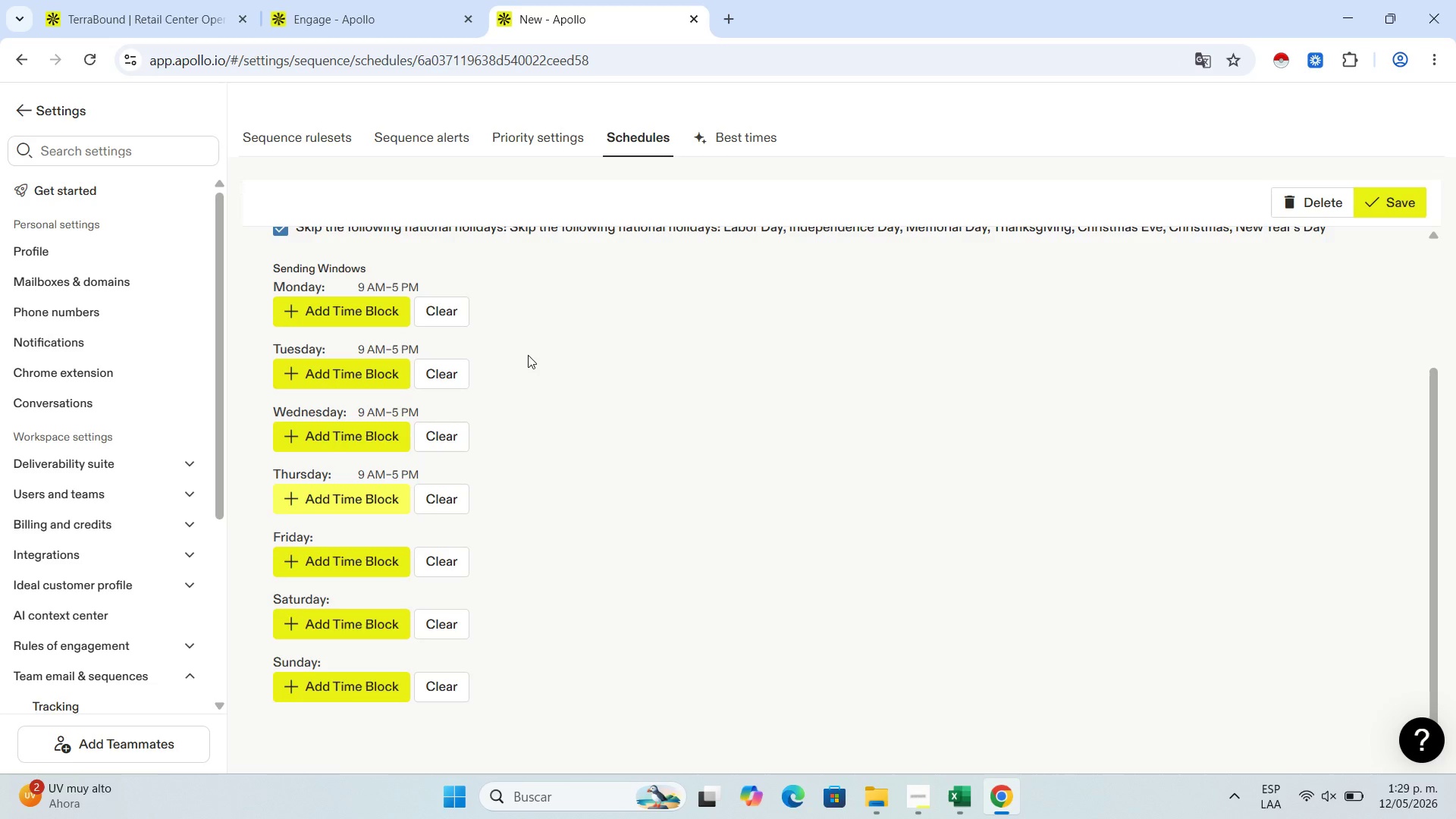 
left_click_drag(start_coordinate=[355, 555], to_coordinate=[351, 557])
 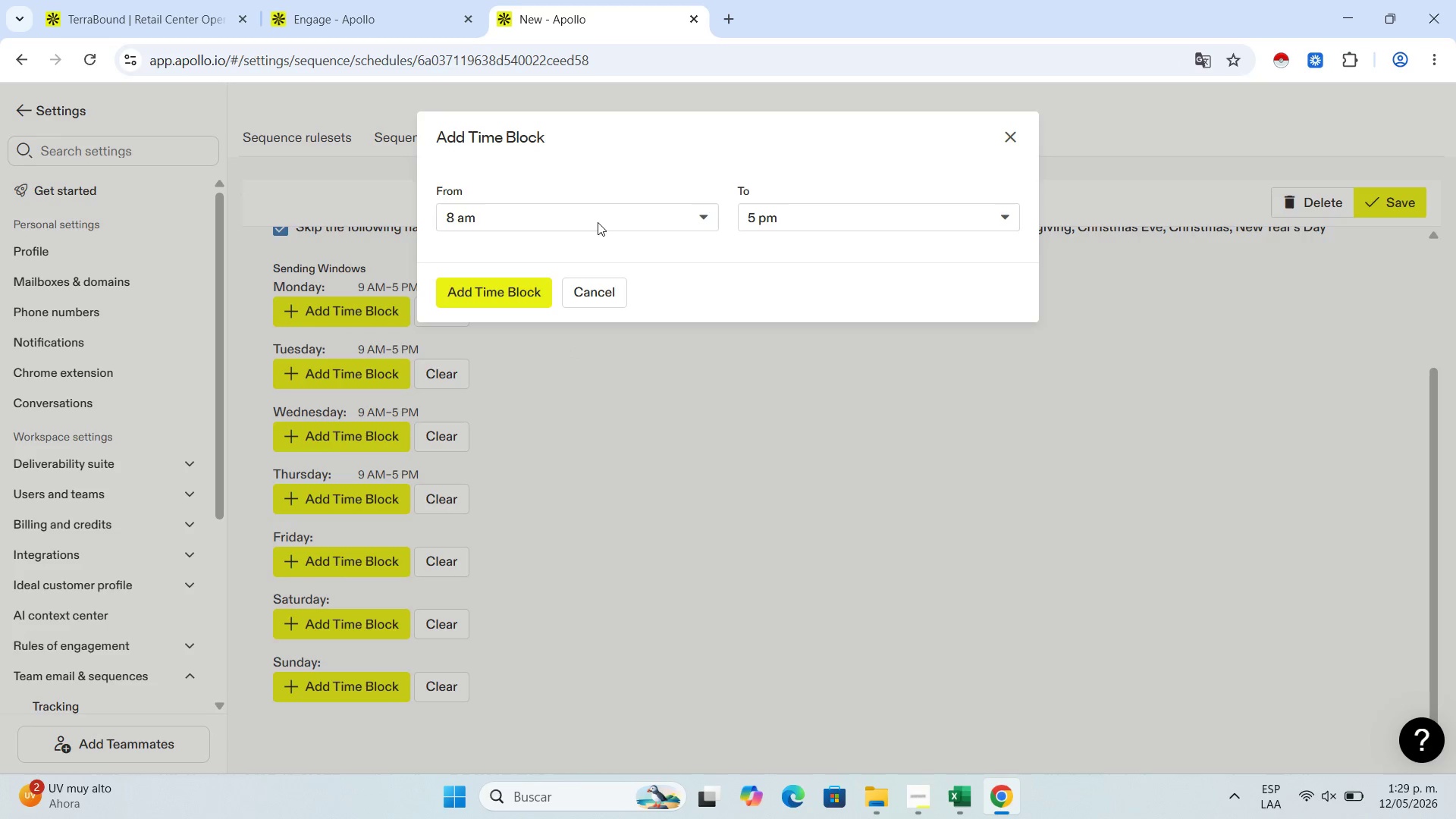 
left_click([599, 217])
 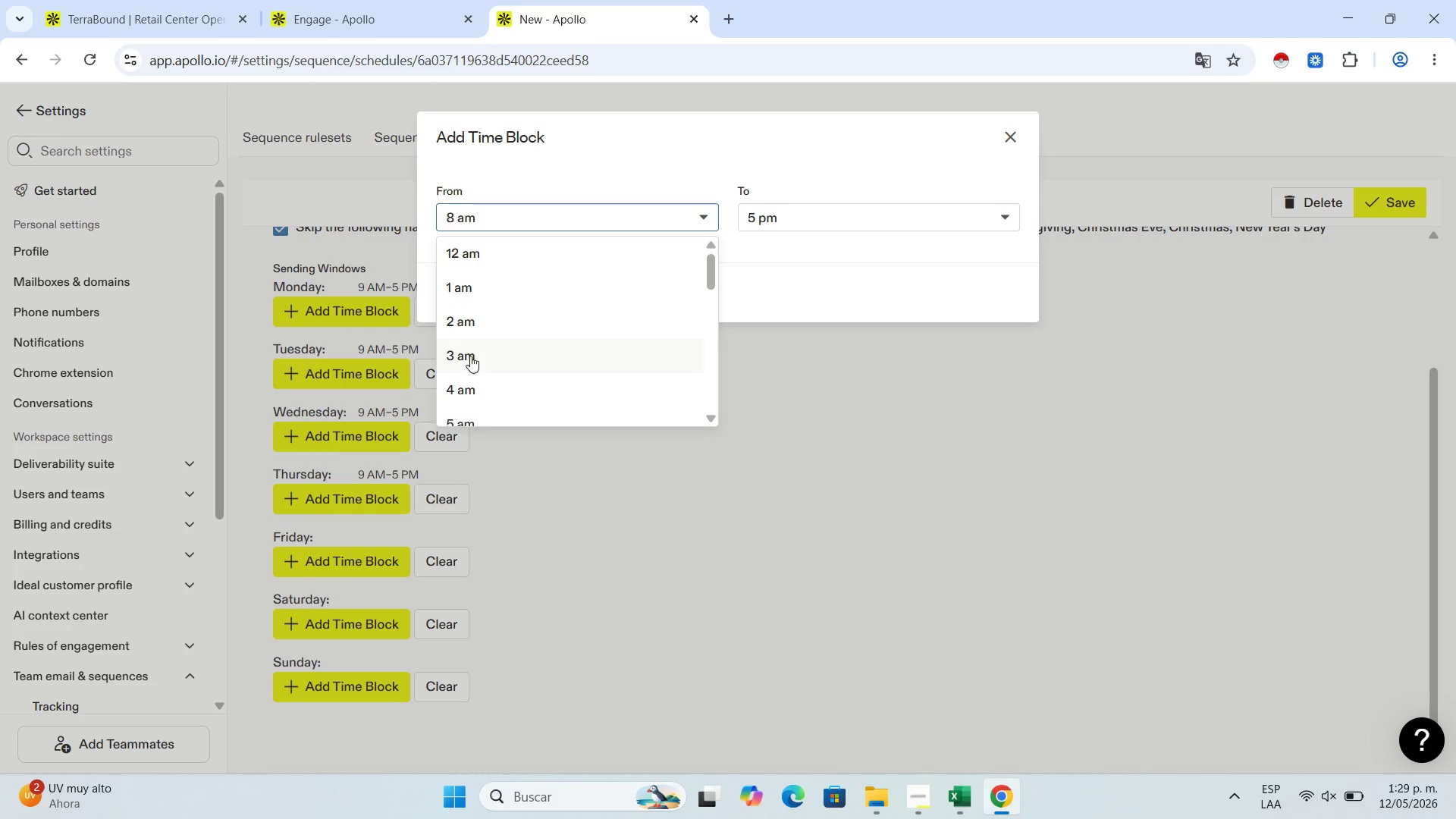 
scroll: coordinate [470, 356], scroll_direction: down, amount: 3.0
 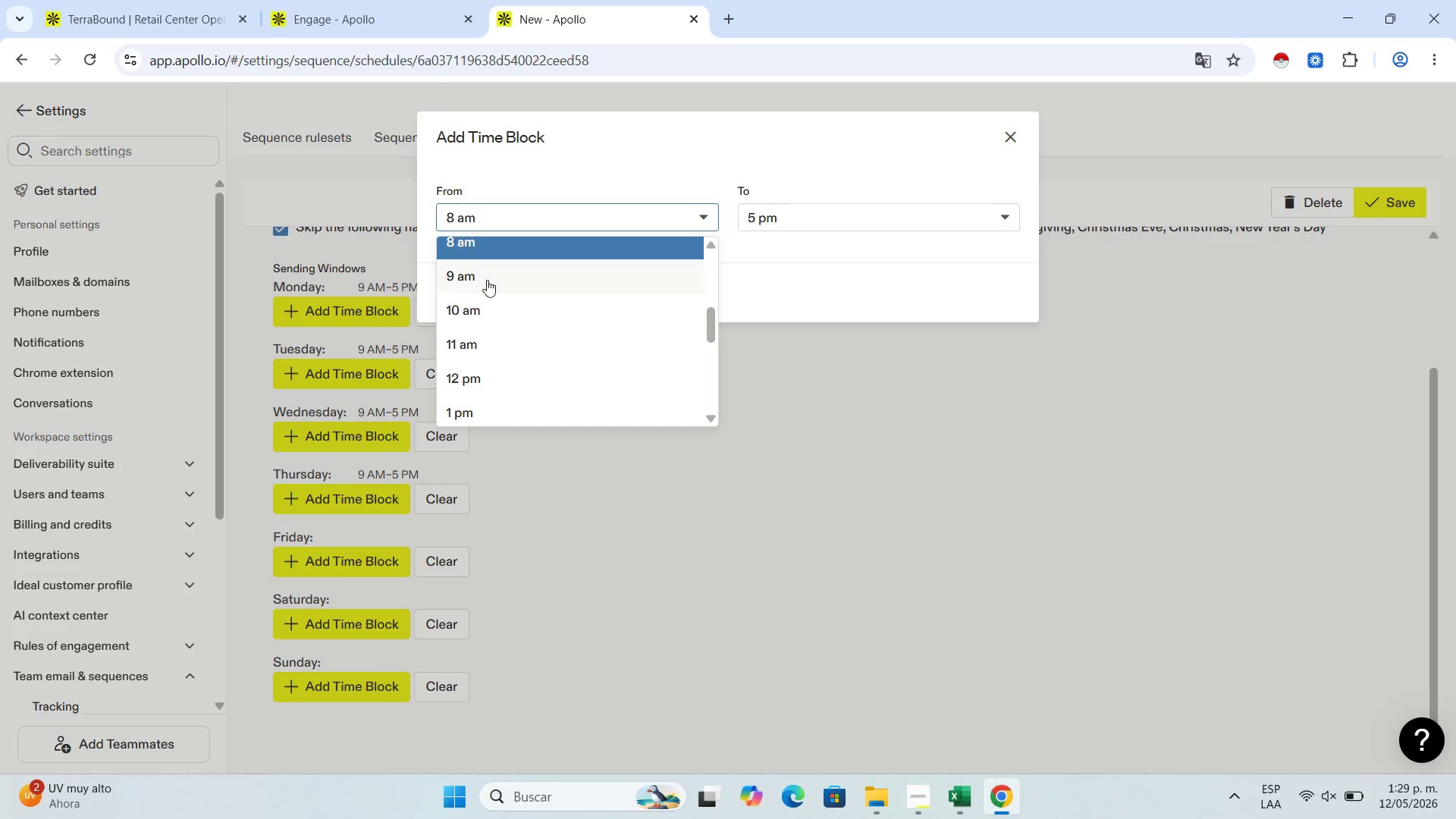 
left_click([486, 276])
 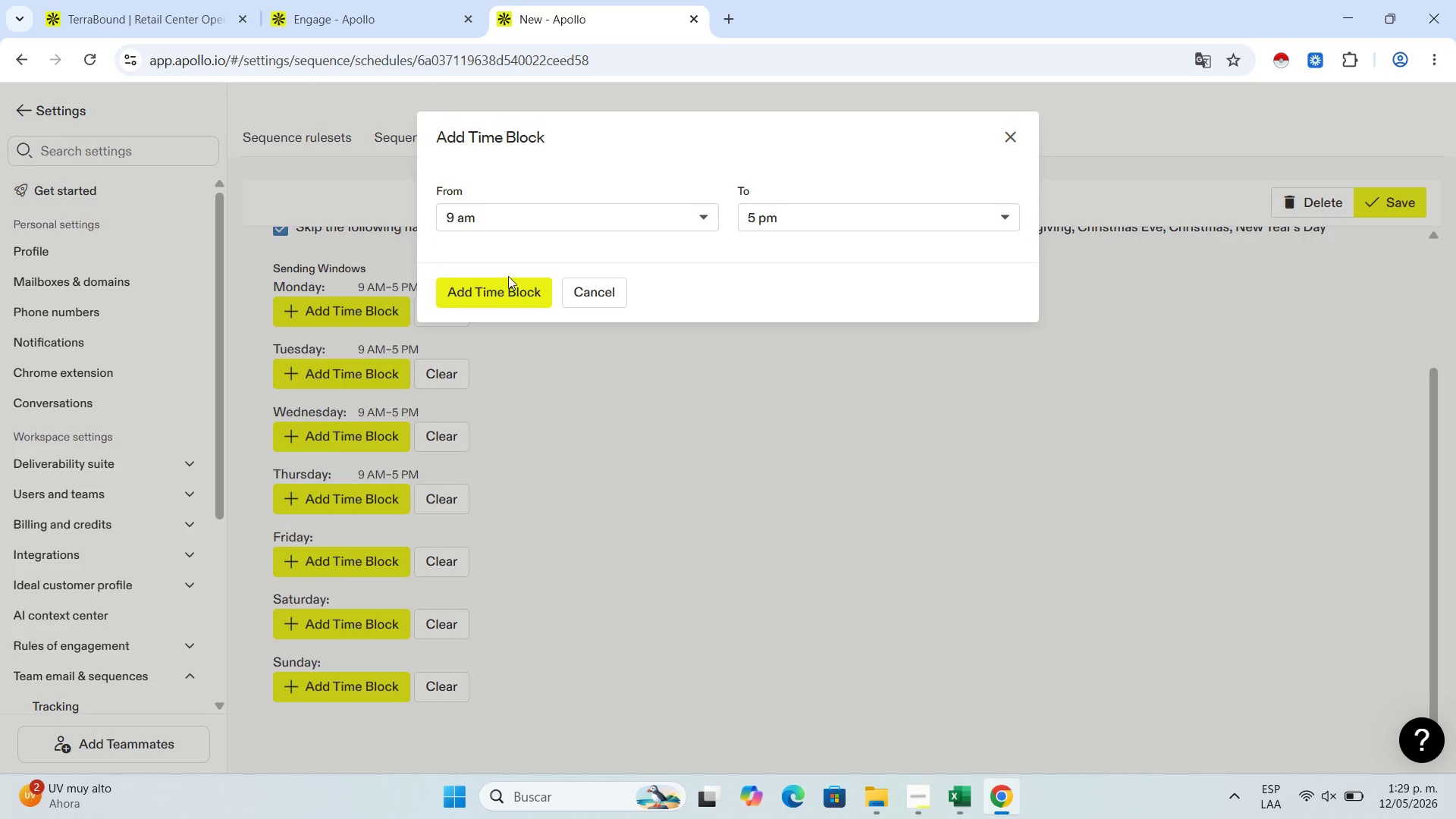 
left_click([503, 278])
 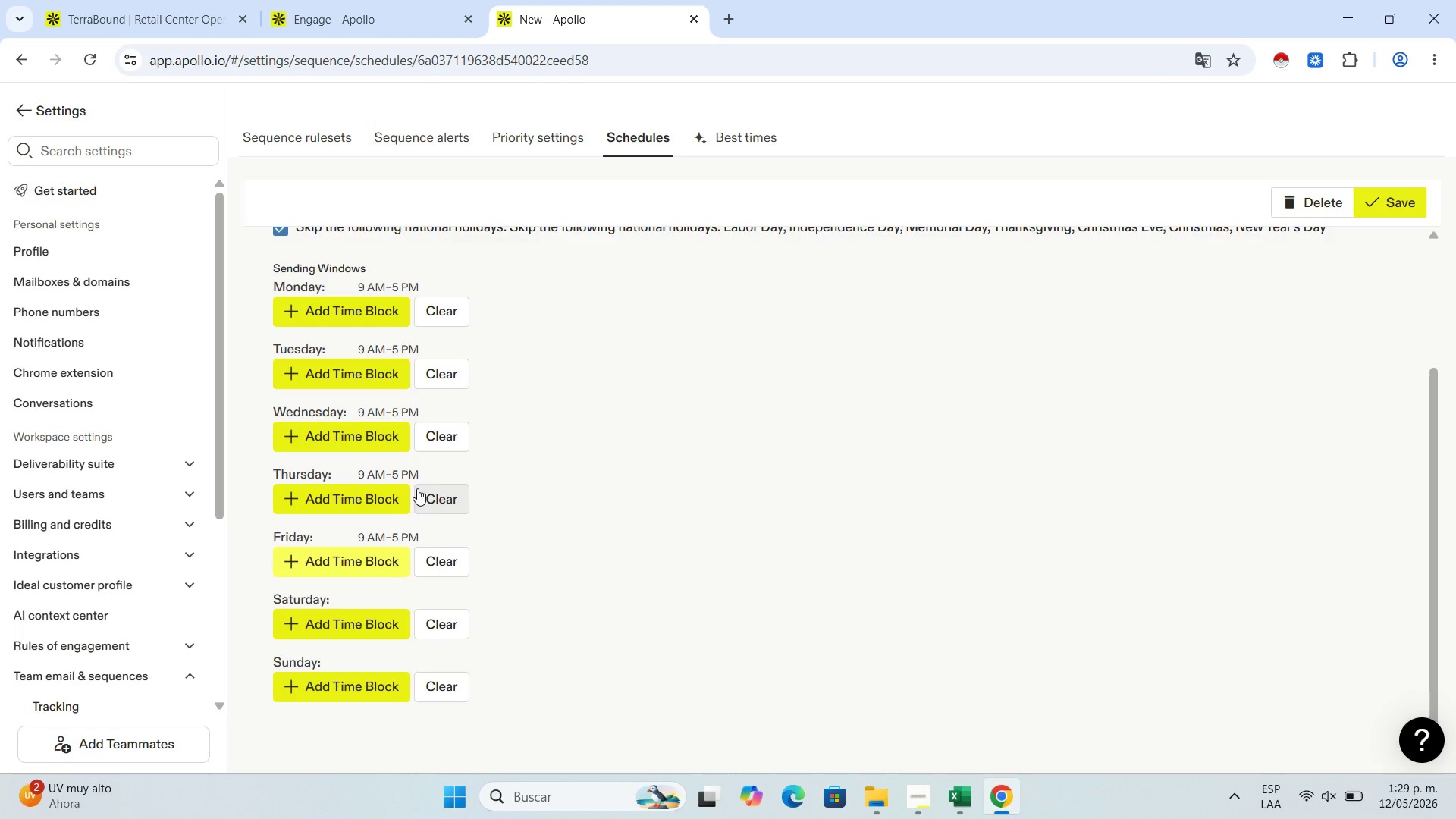 
scroll: coordinate [422, 511], scroll_direction: down, amount: 2.0
 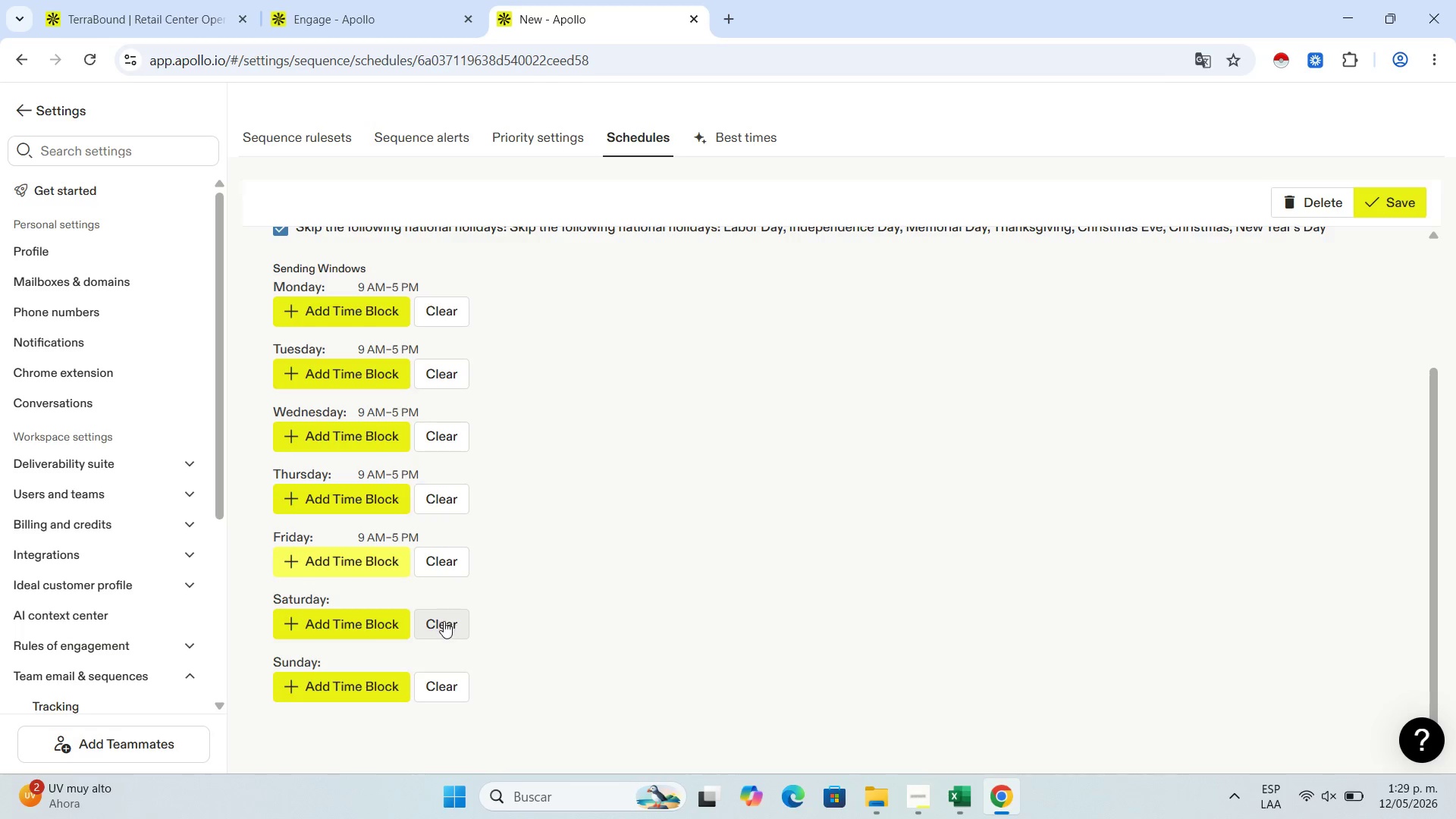 
left_click([444, 621])
 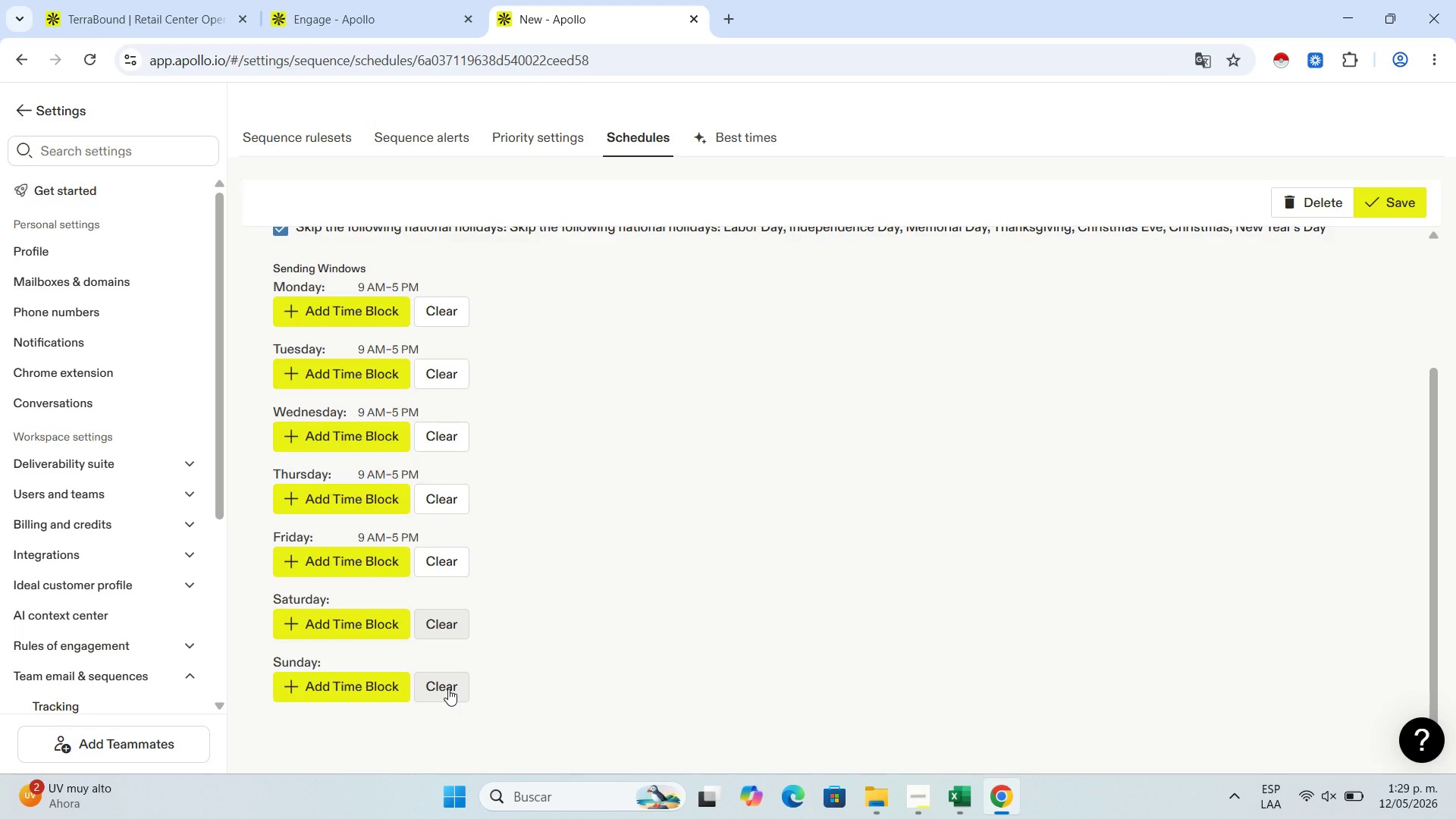 
left_click([448, 689])
 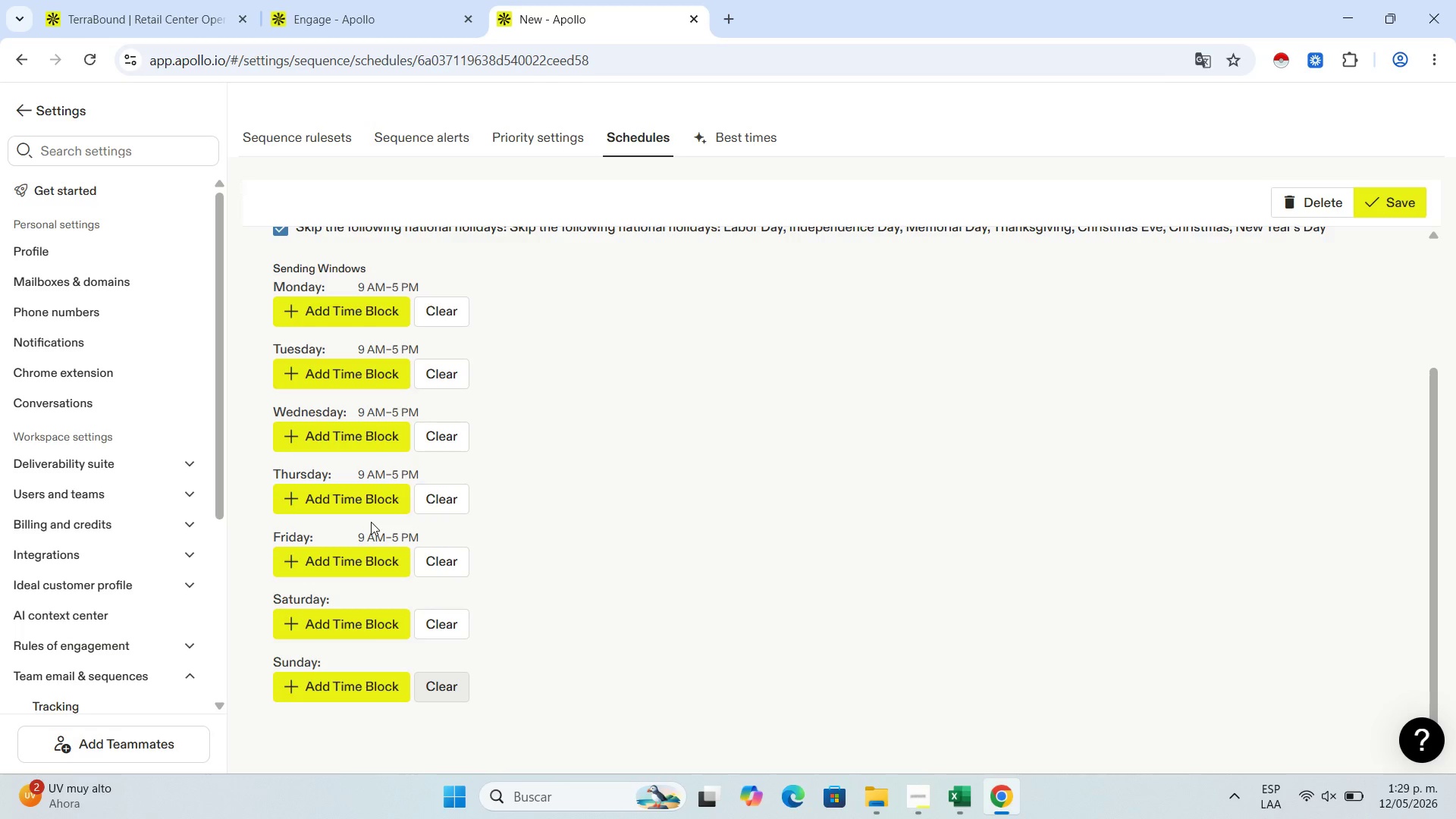 
left_click([435, 569])
 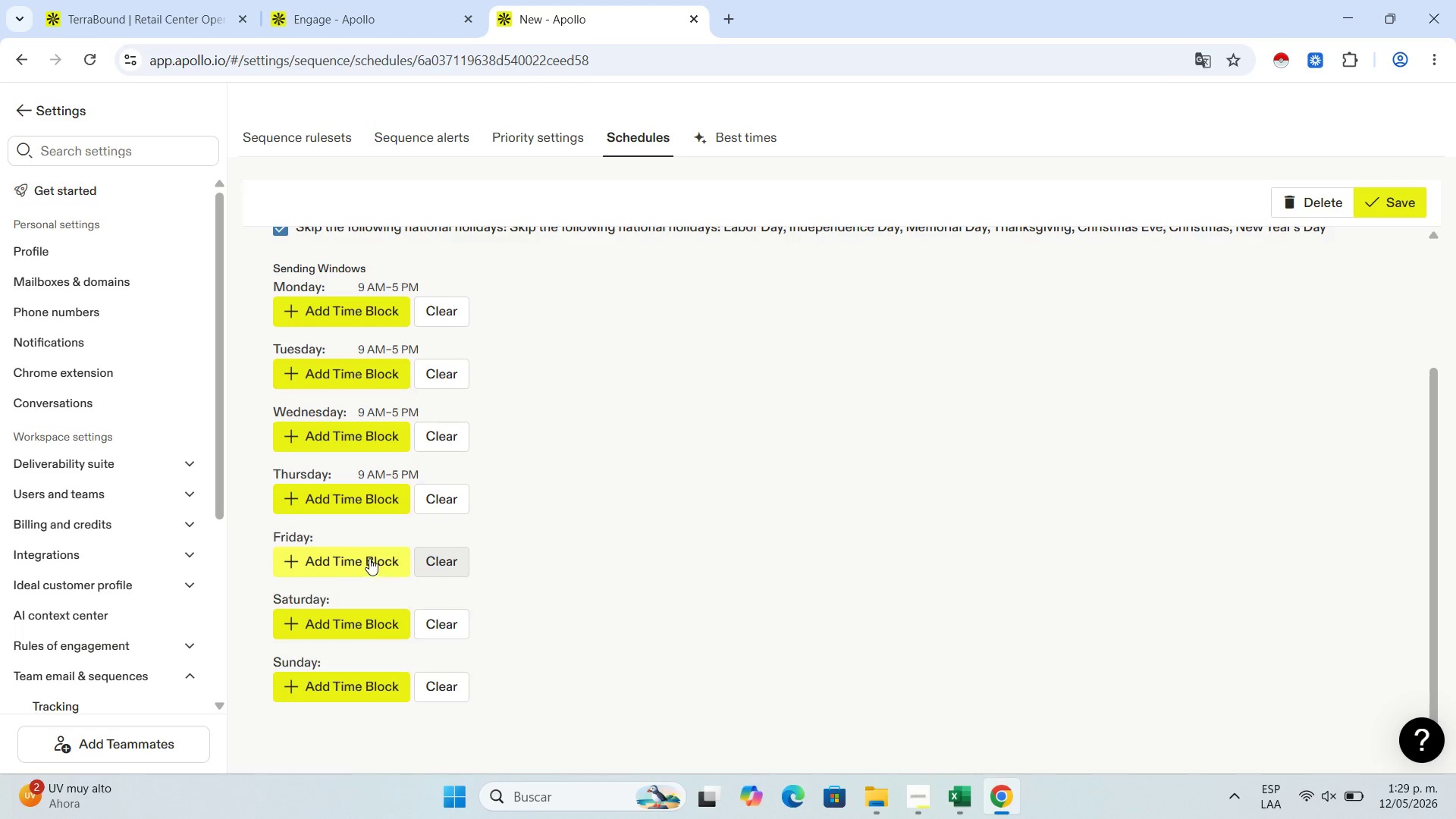 
left_click([369, 558])
 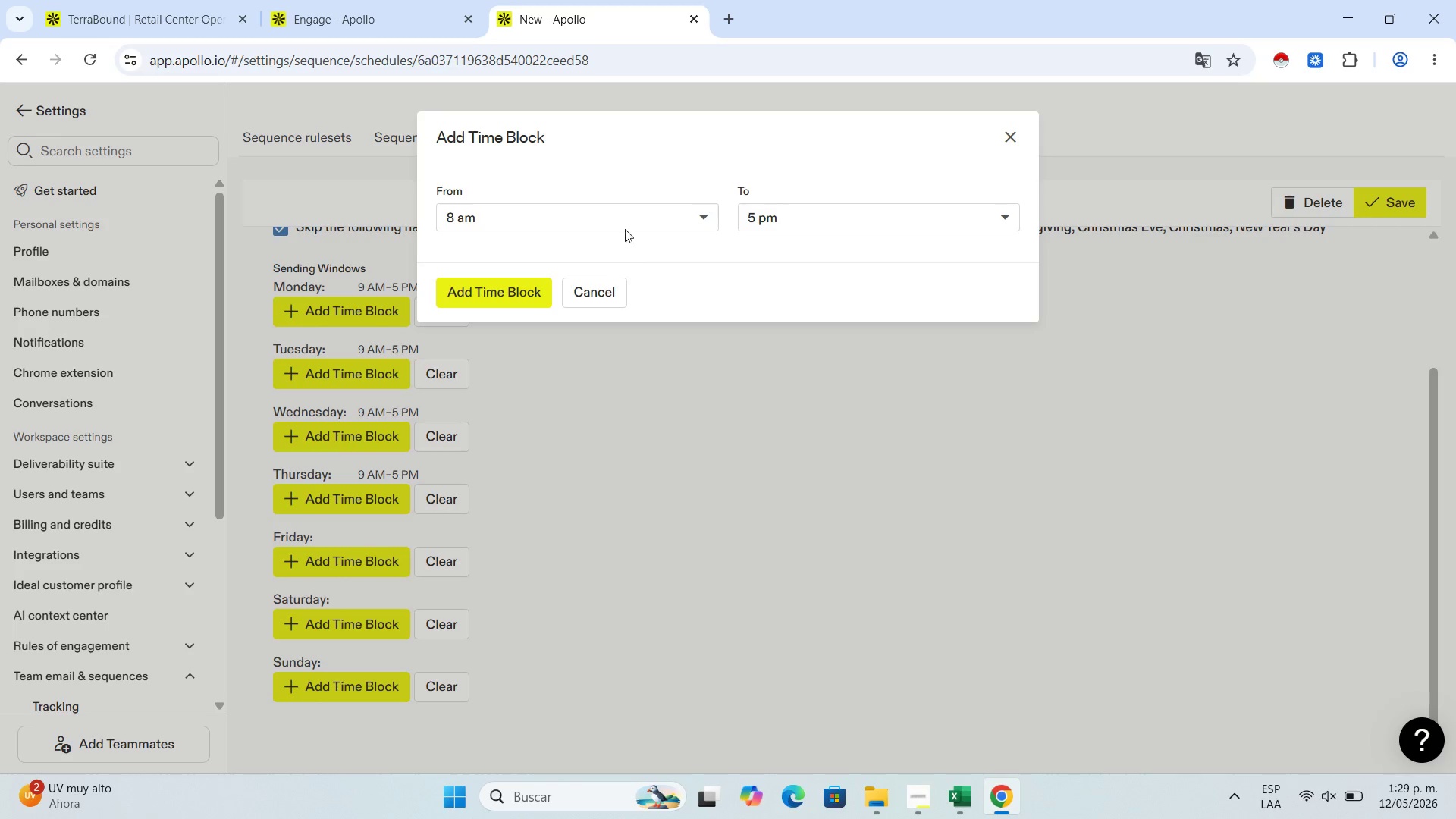 
left_click([616, 201])
 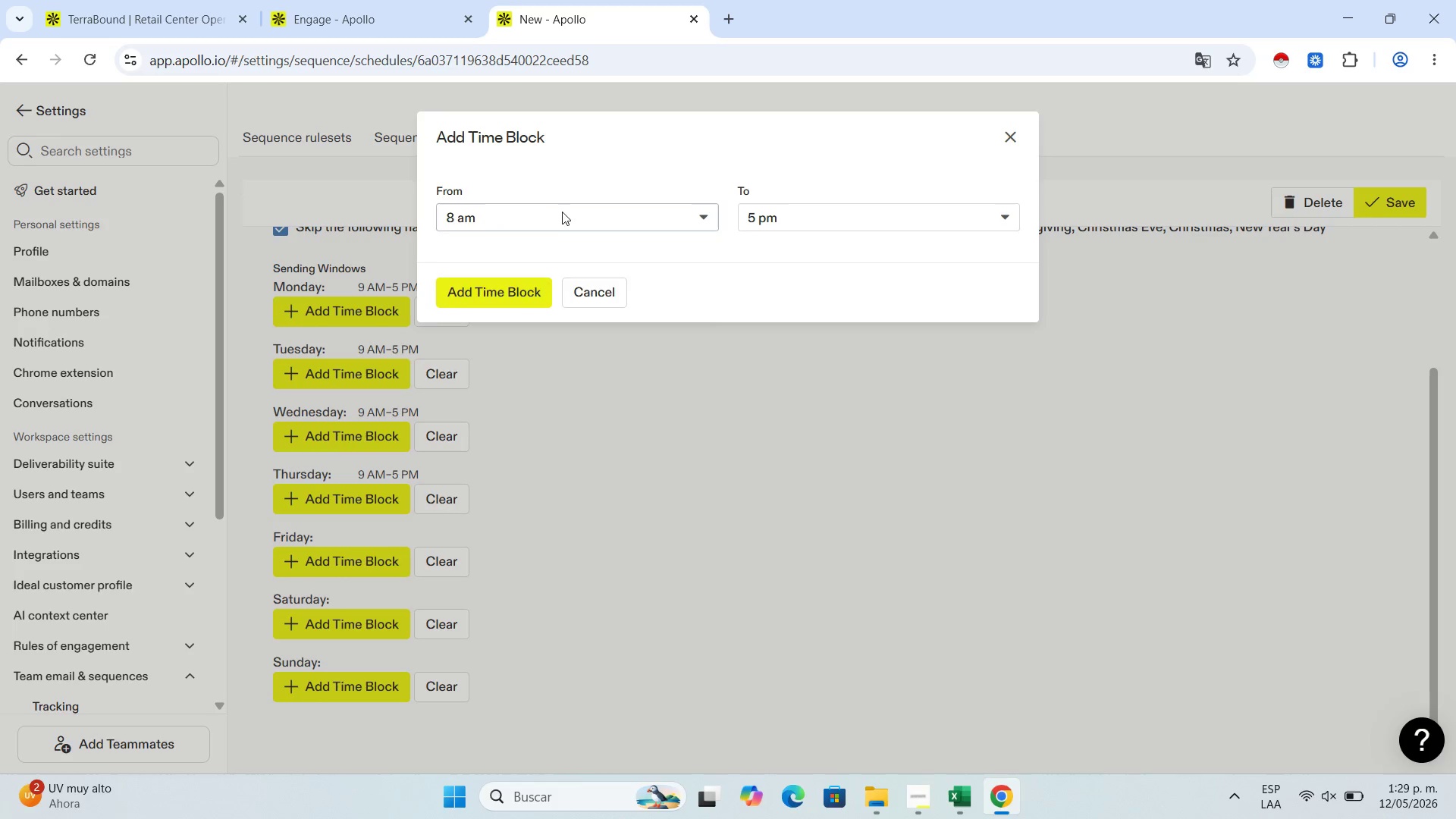 
left_click([557, 209])
 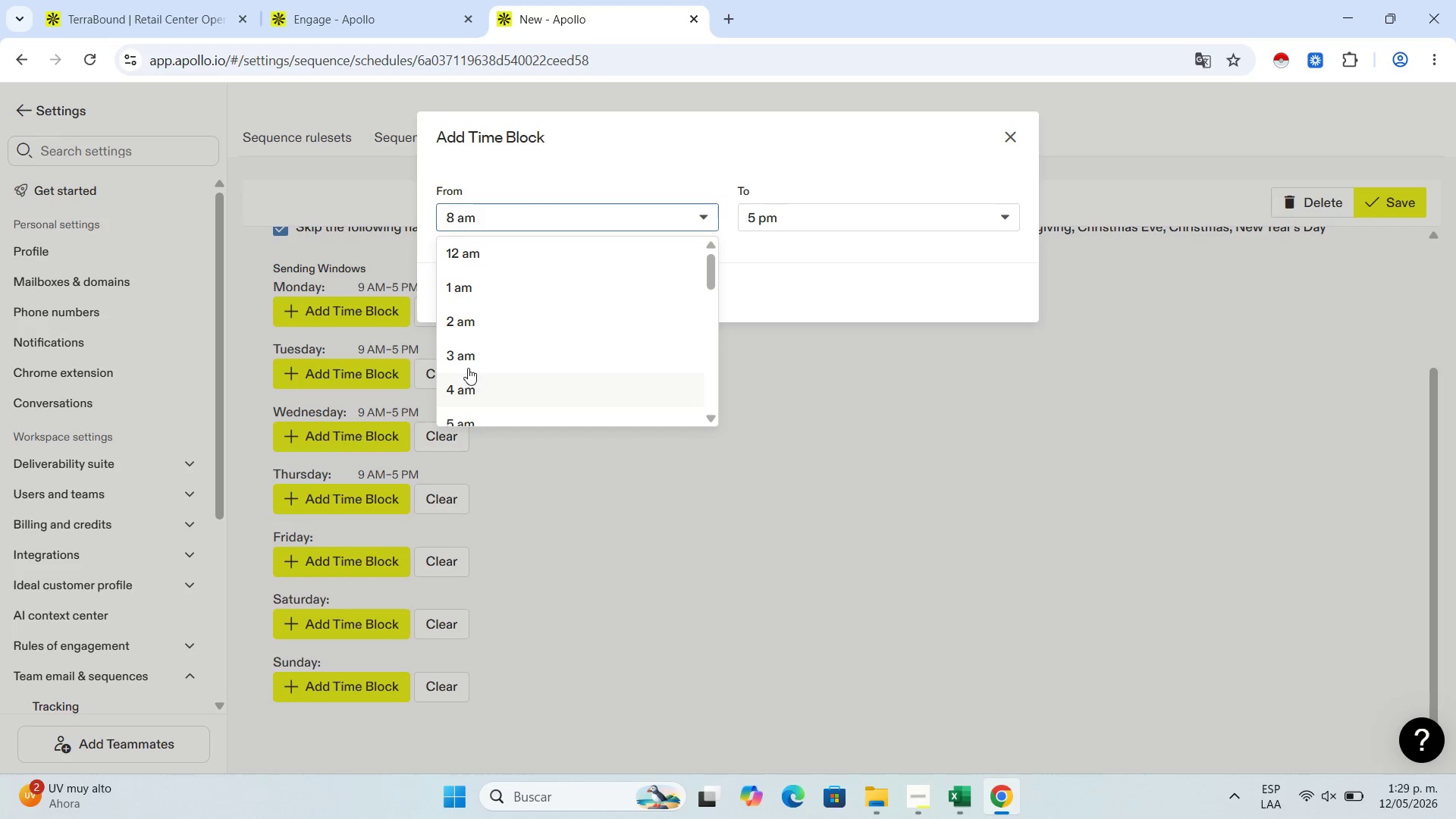 
scroll: coordinate [469, 368], scroll_direction: down, amount: 3.0
 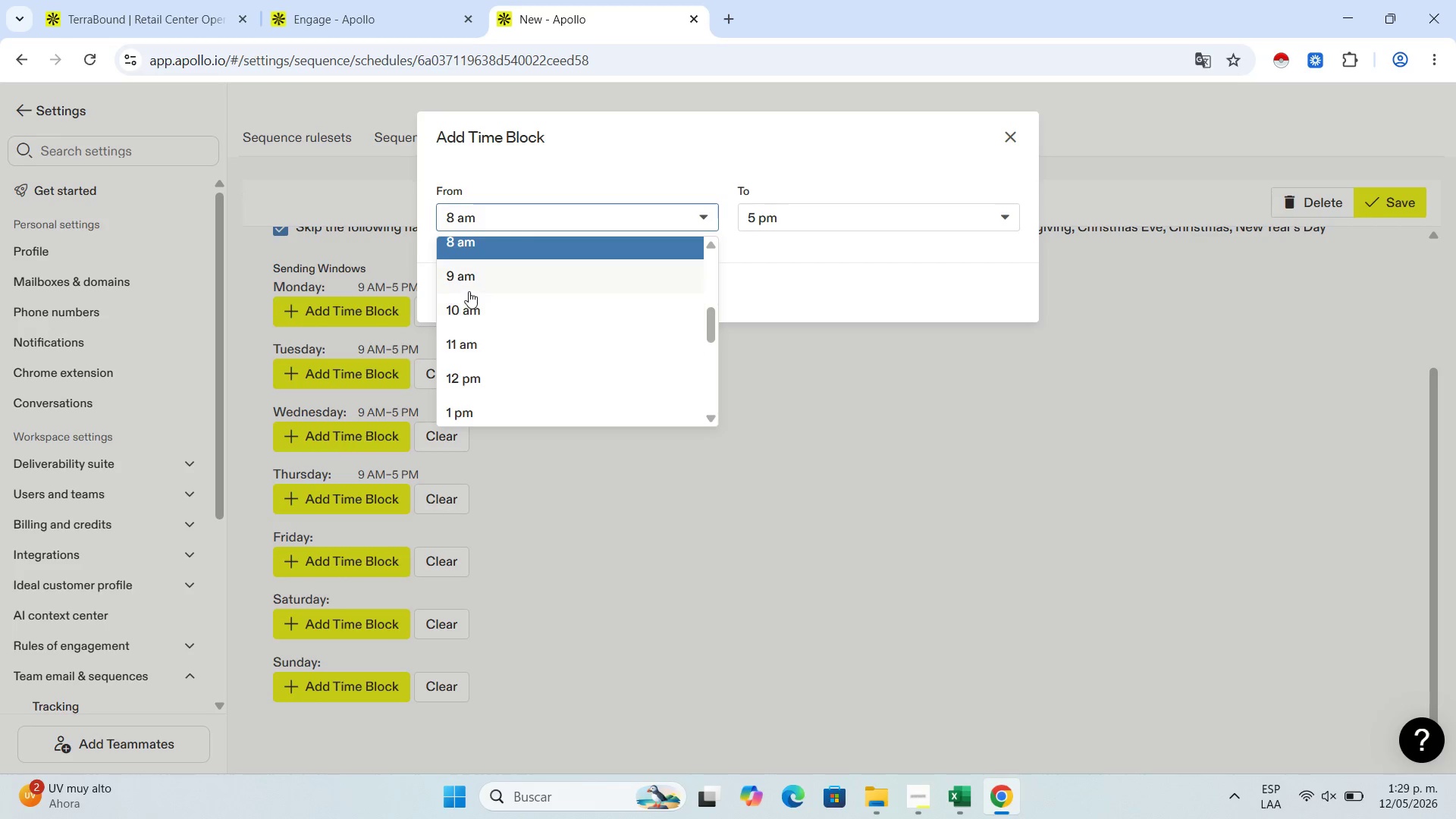 
left_click([480, 278])
 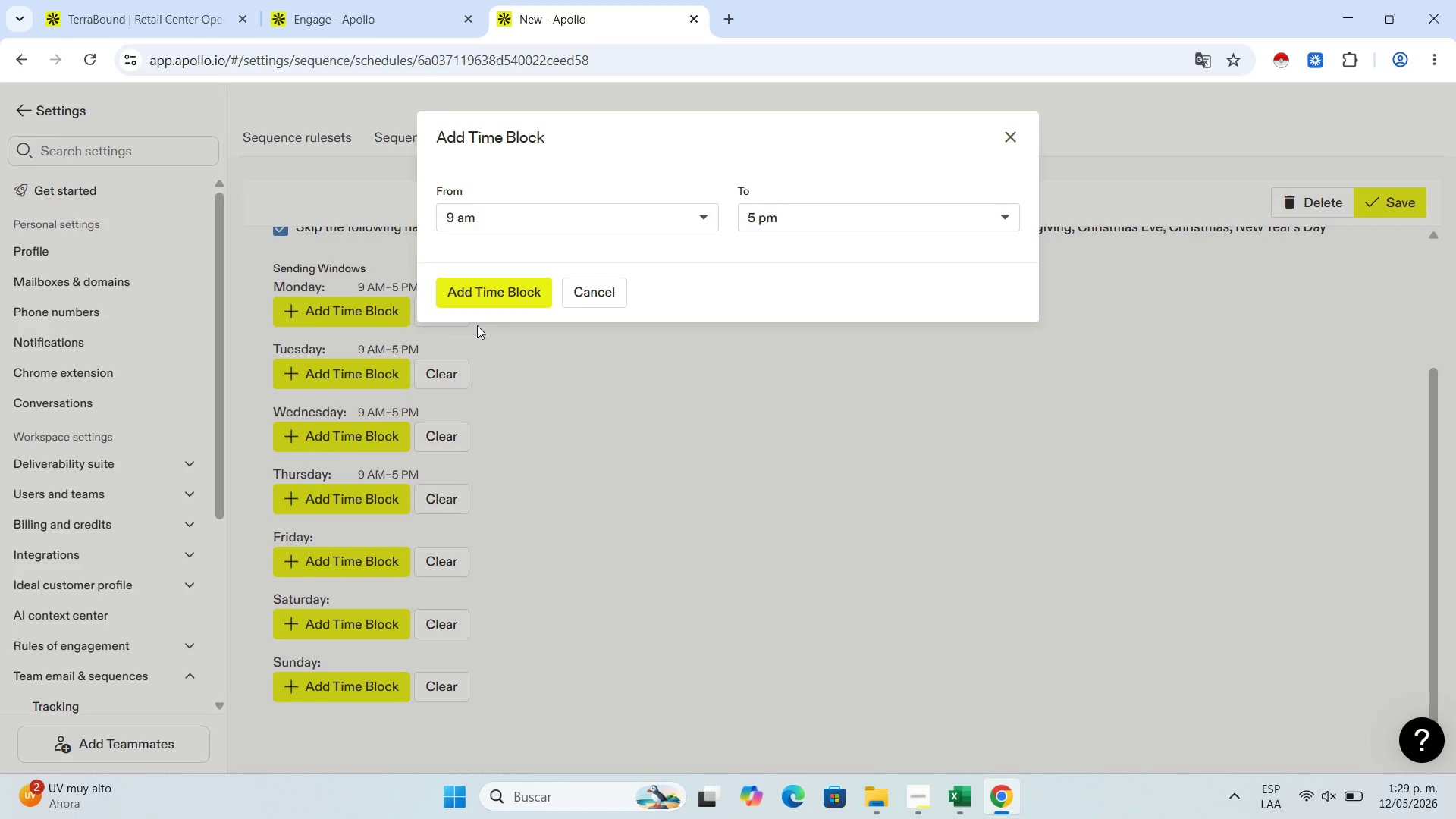 
left_click([480, 300])
 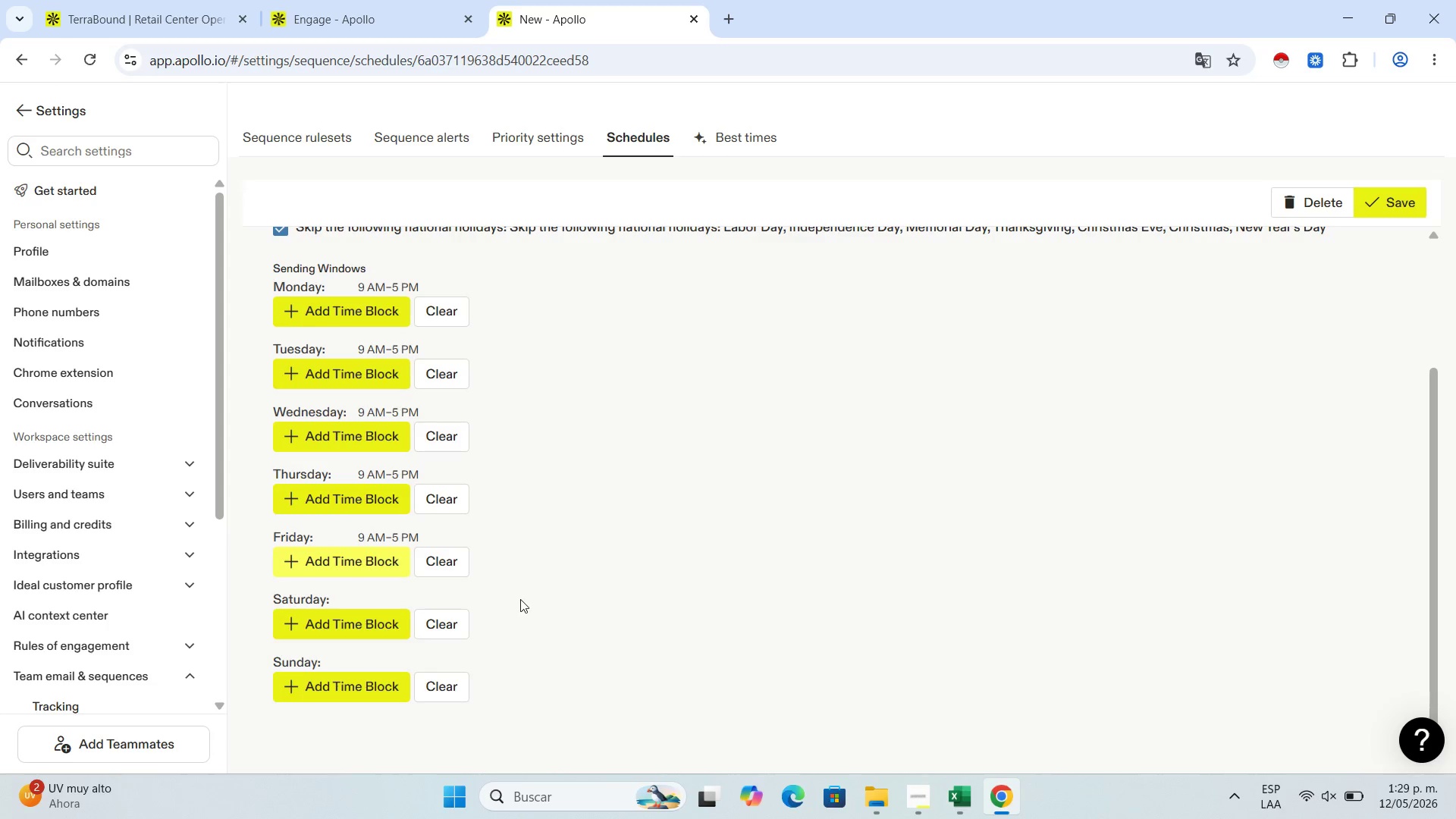 
scroll: coordinate [520, 598], scroll_direction: up, amount: 7.0
 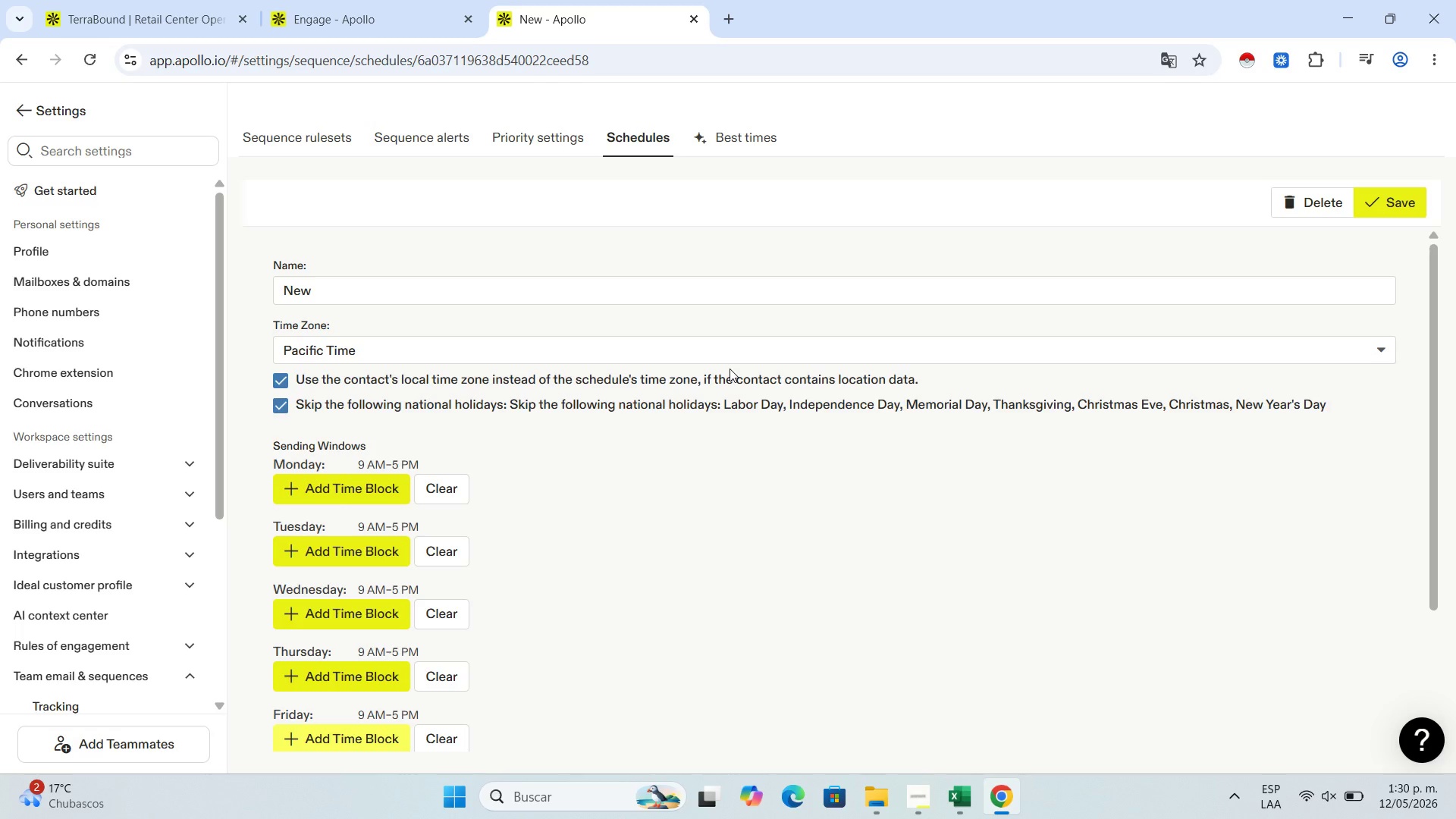 
wait(57.97)
 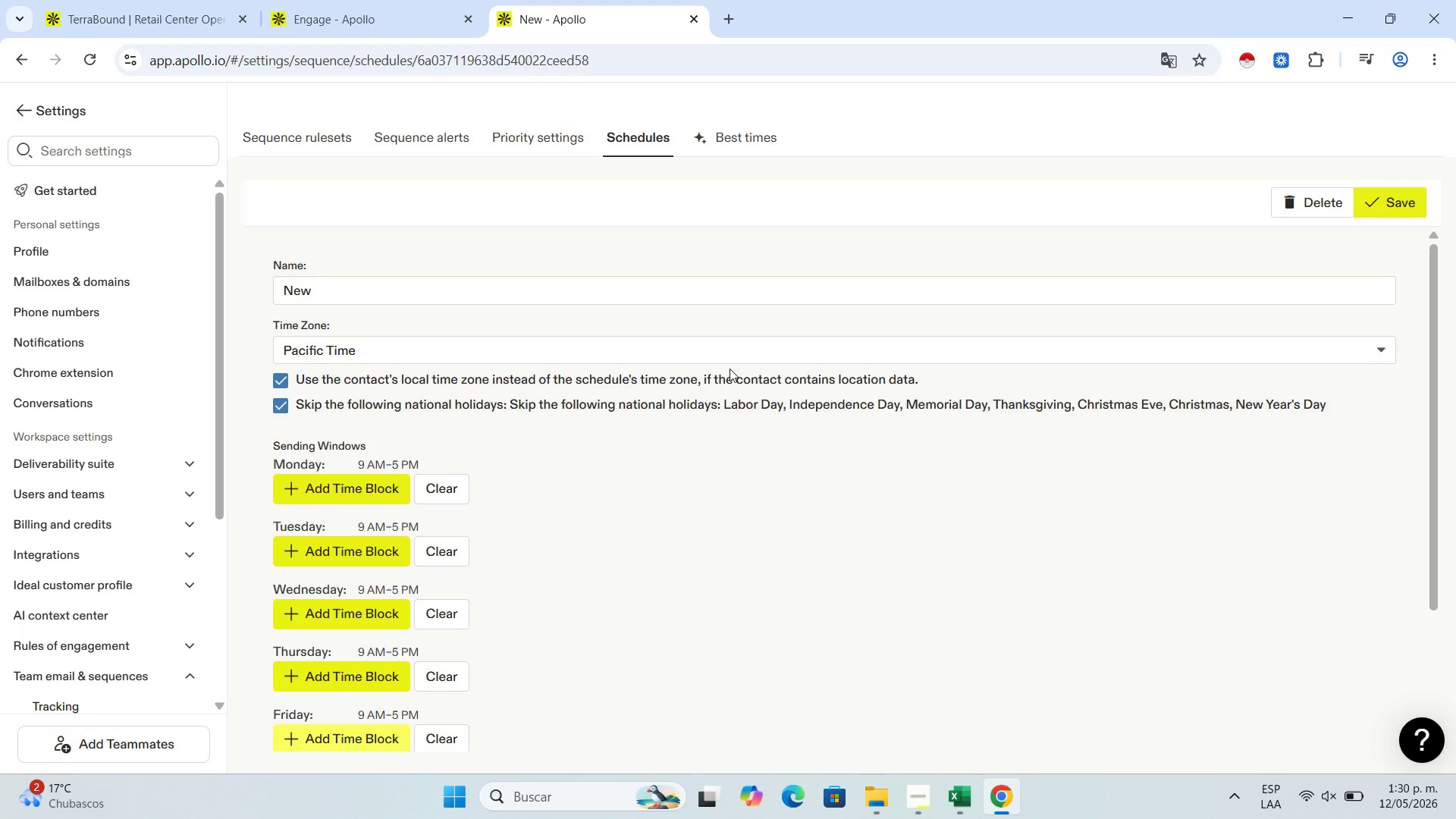 
left_click([598, 290])
 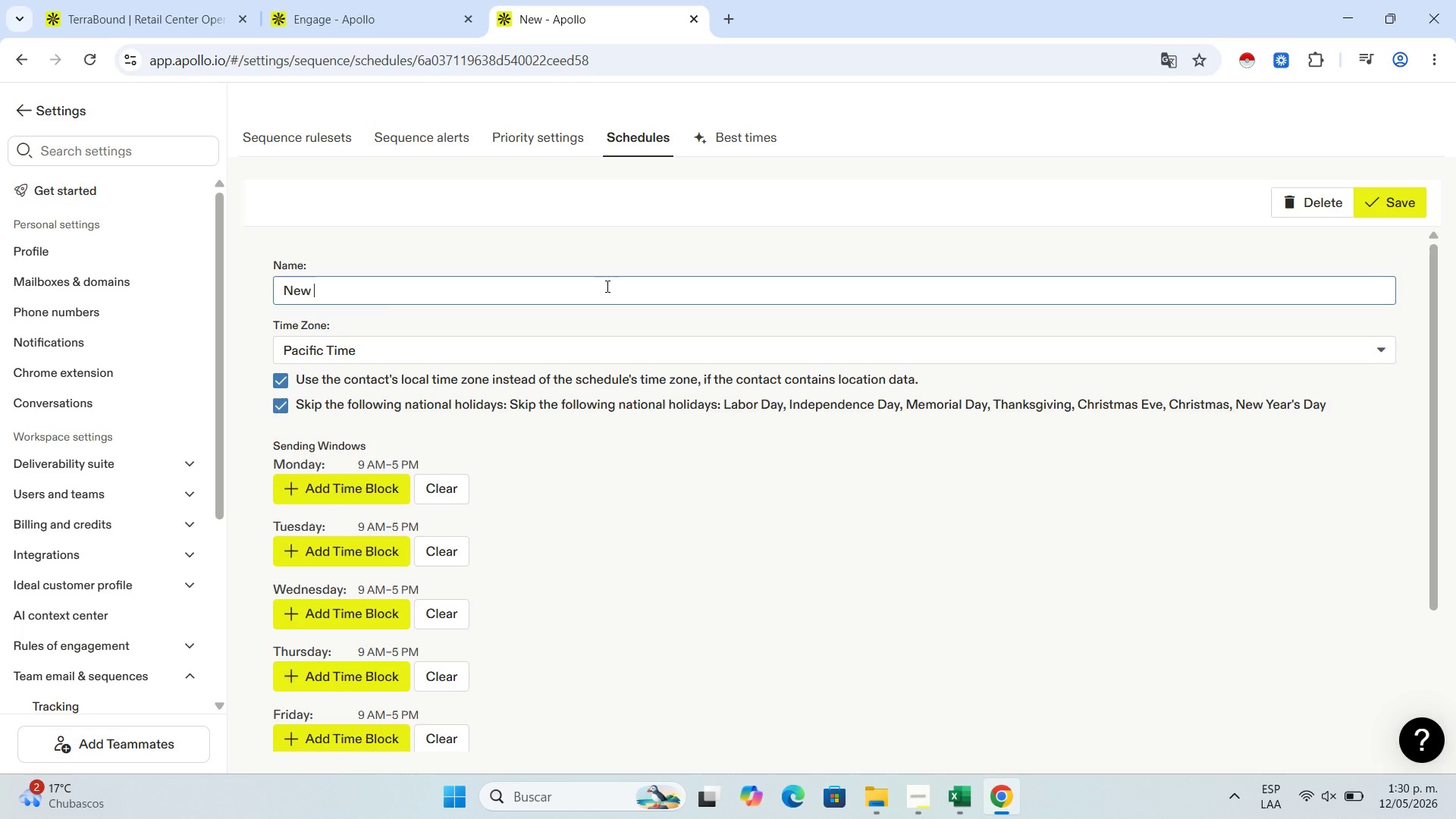 
key(Backspace)
 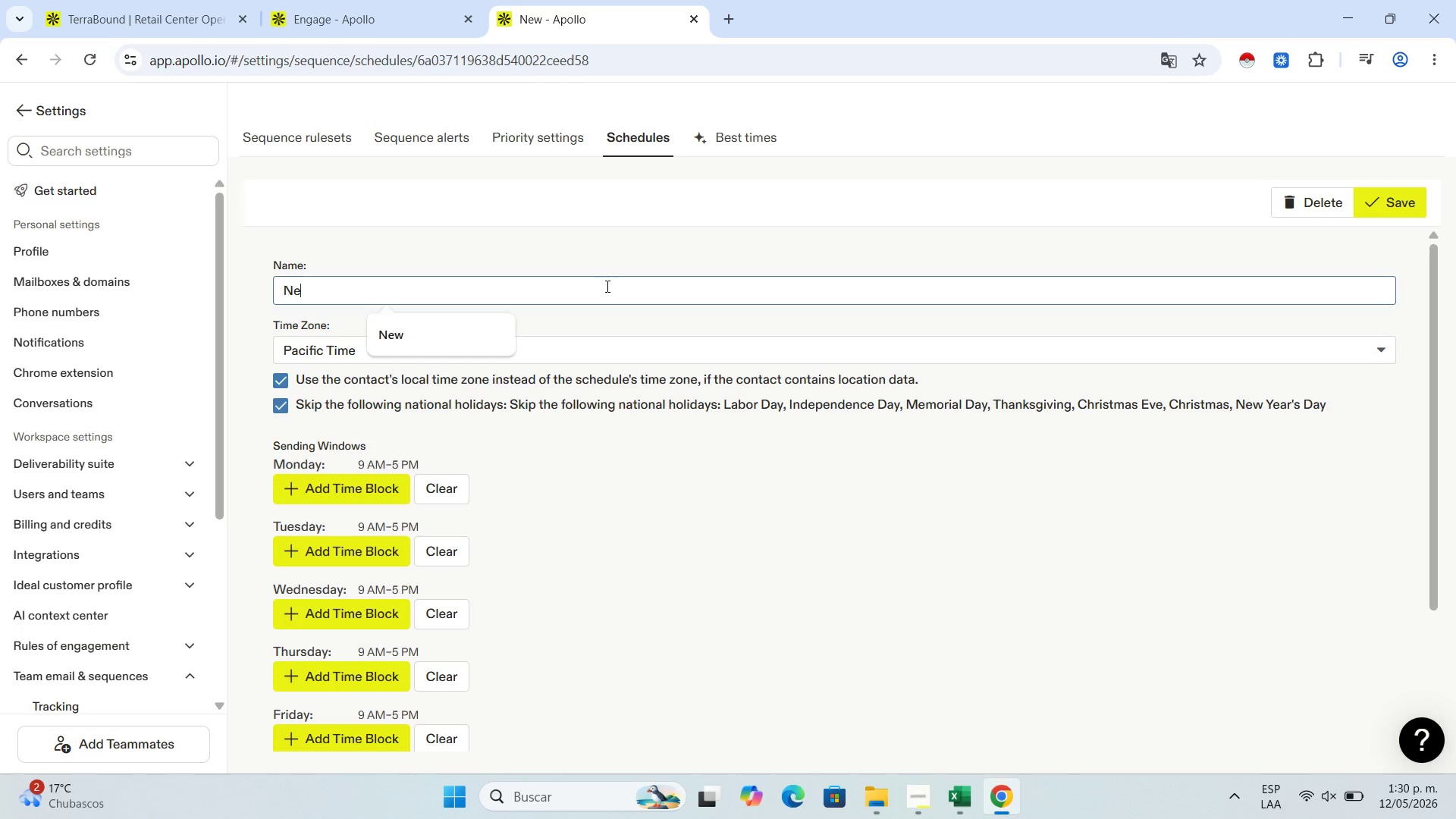 
key(Backspace)
 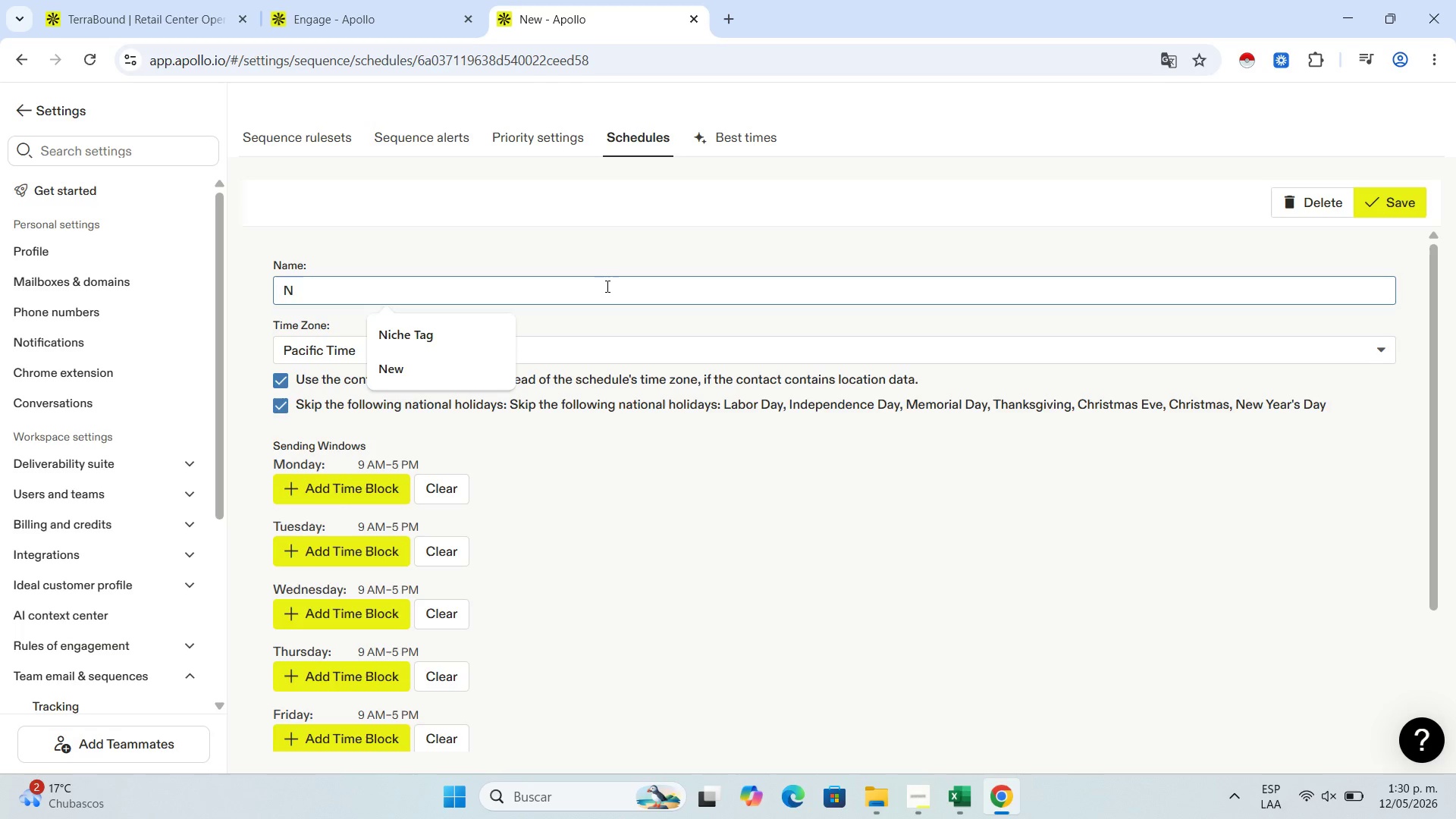 
key(Backspace)
 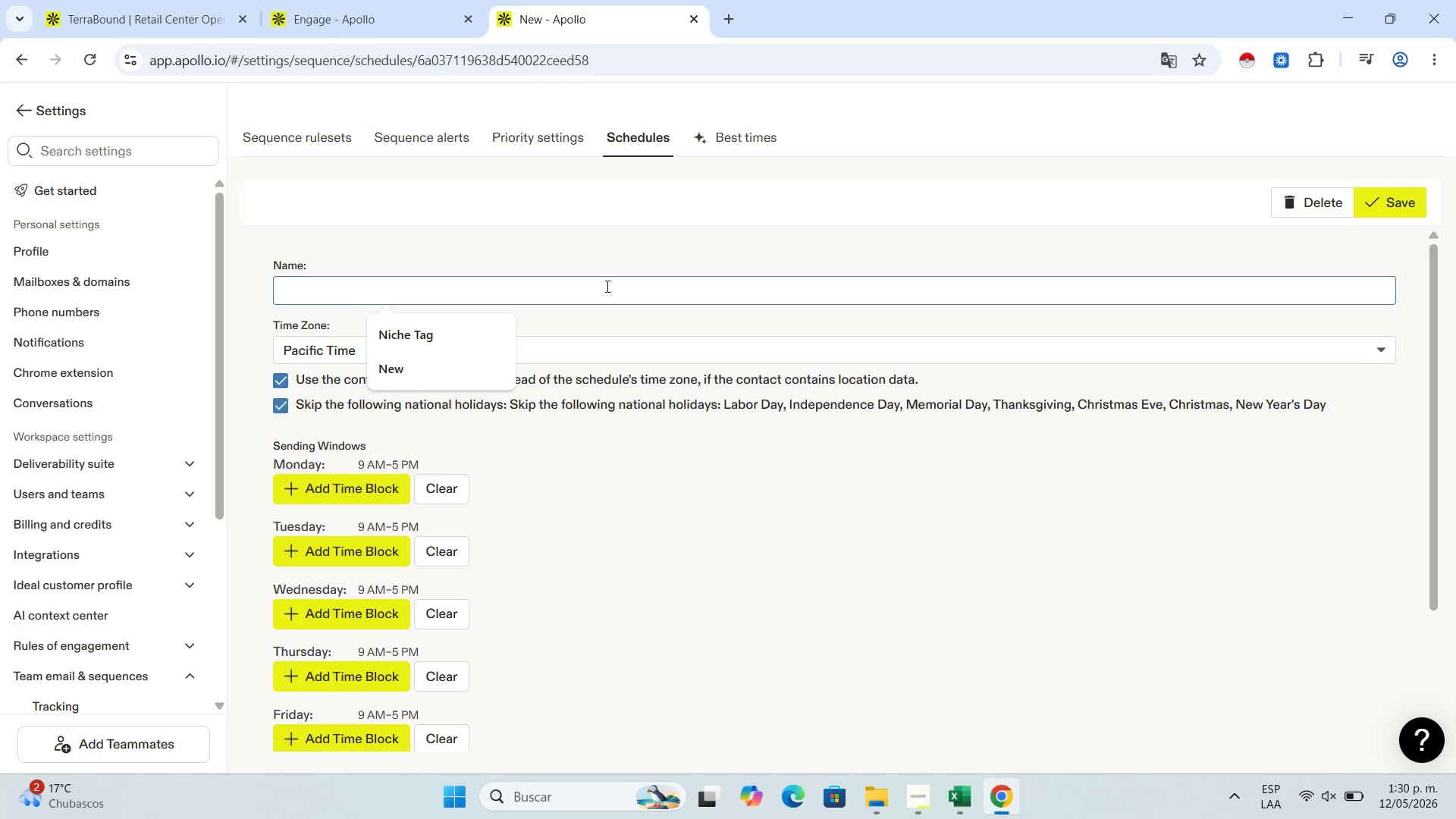 
key(Backspace)
 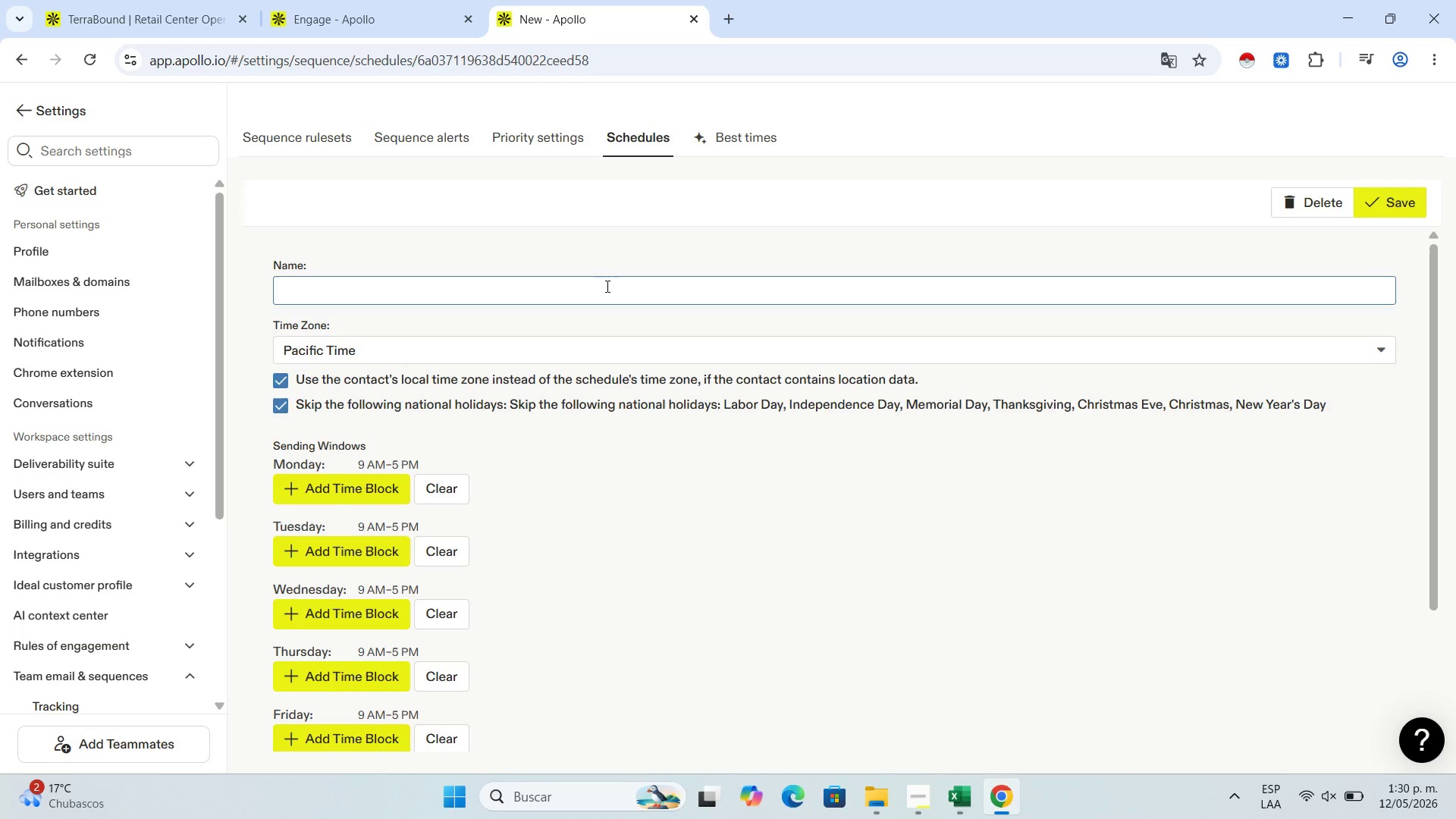 
type(Terrab)
key(Backspace)
type(Bound Business Hours)
 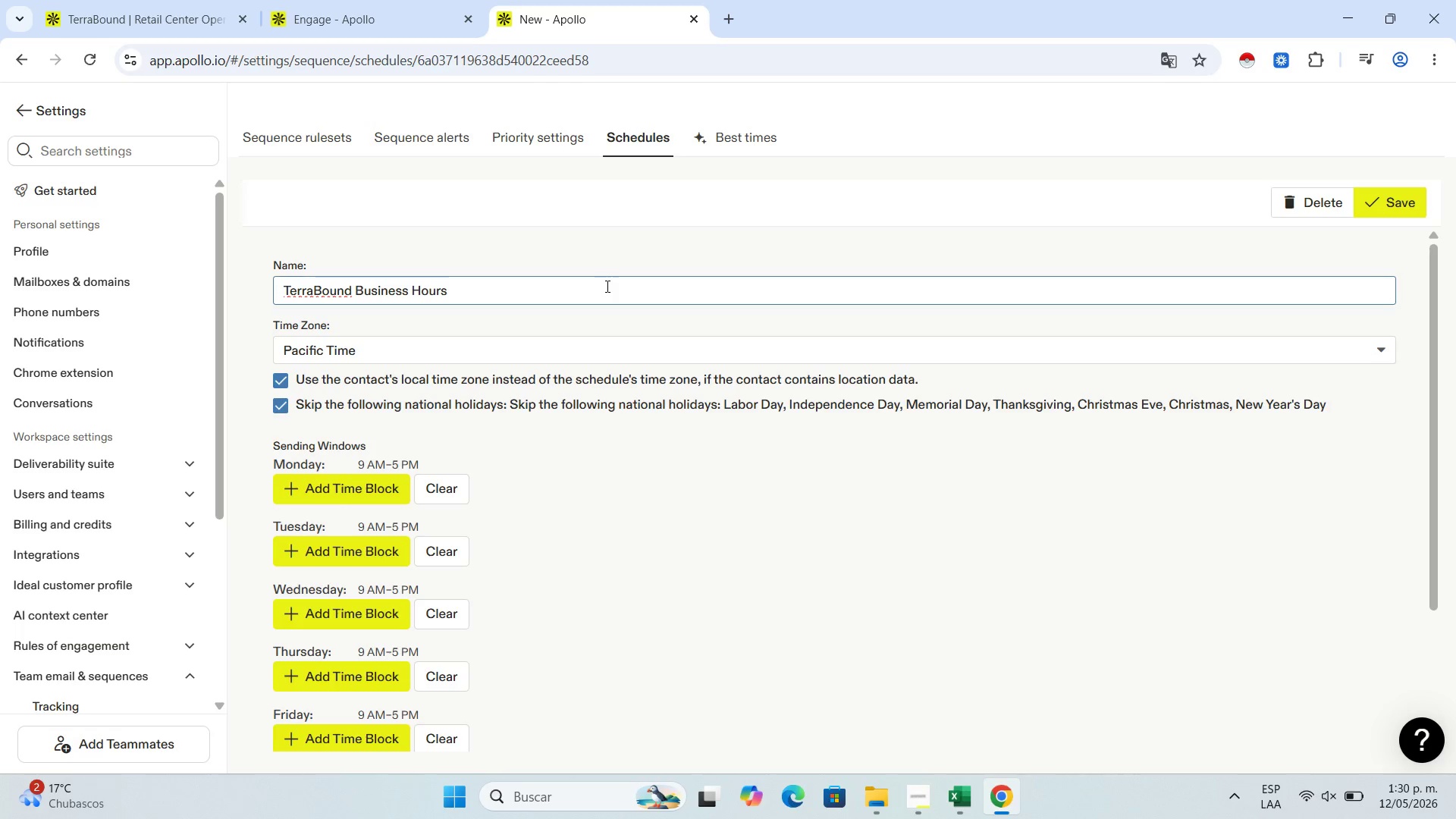 
wait(18.38)
 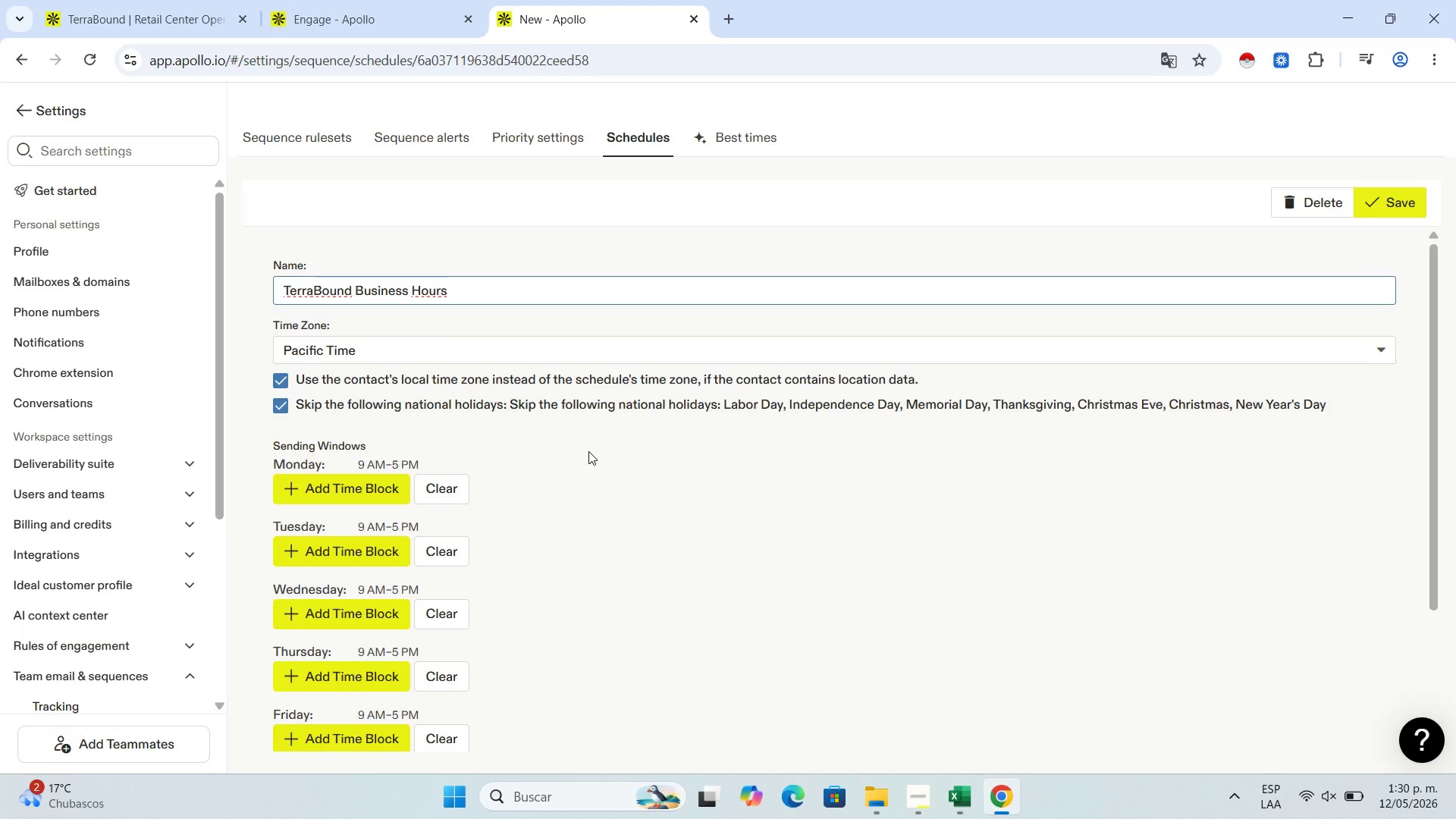 
scroll: coordinate [768, 568], scroll_direction: down, amount: 4.0
 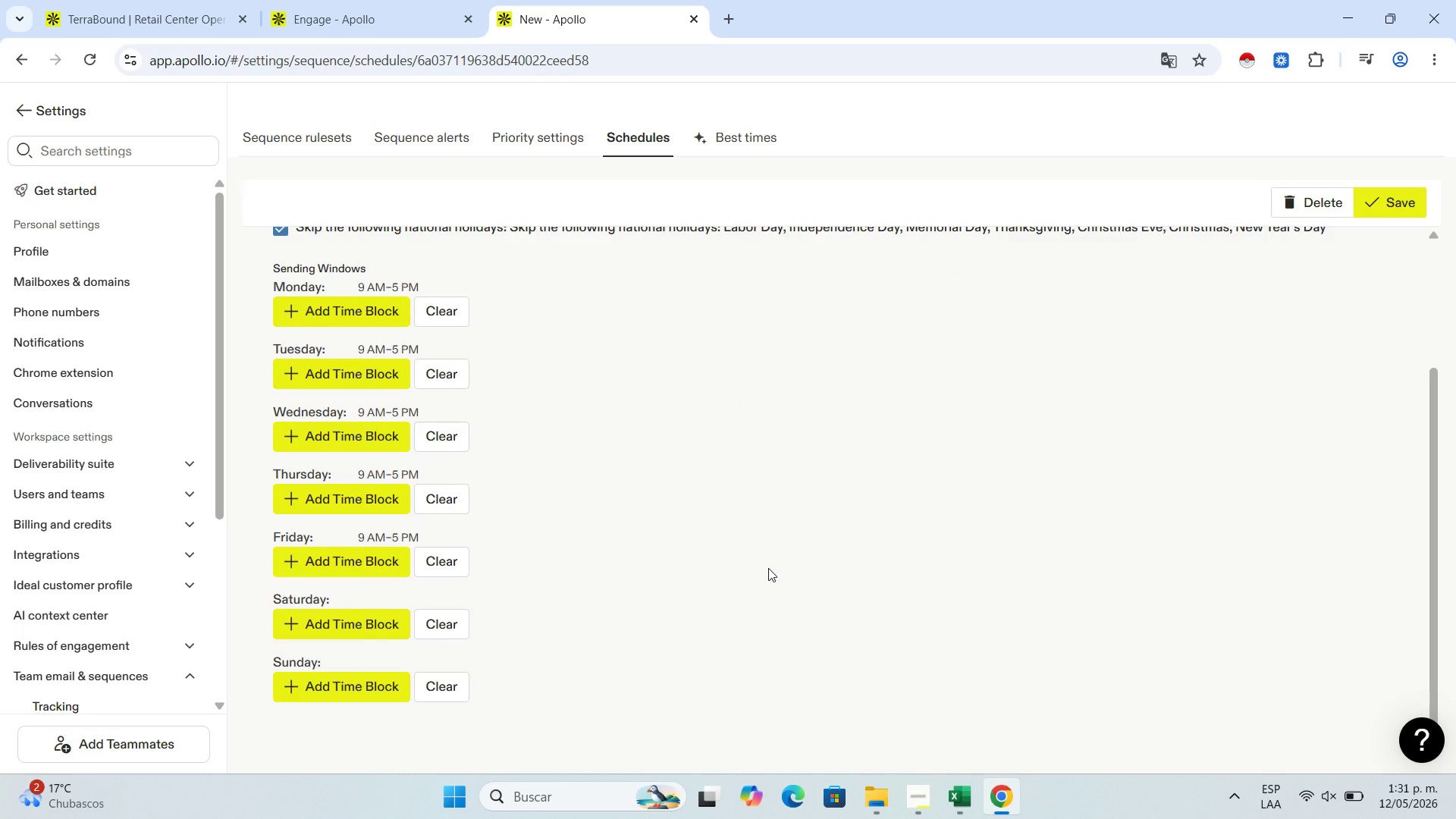 
wait(48.14)
 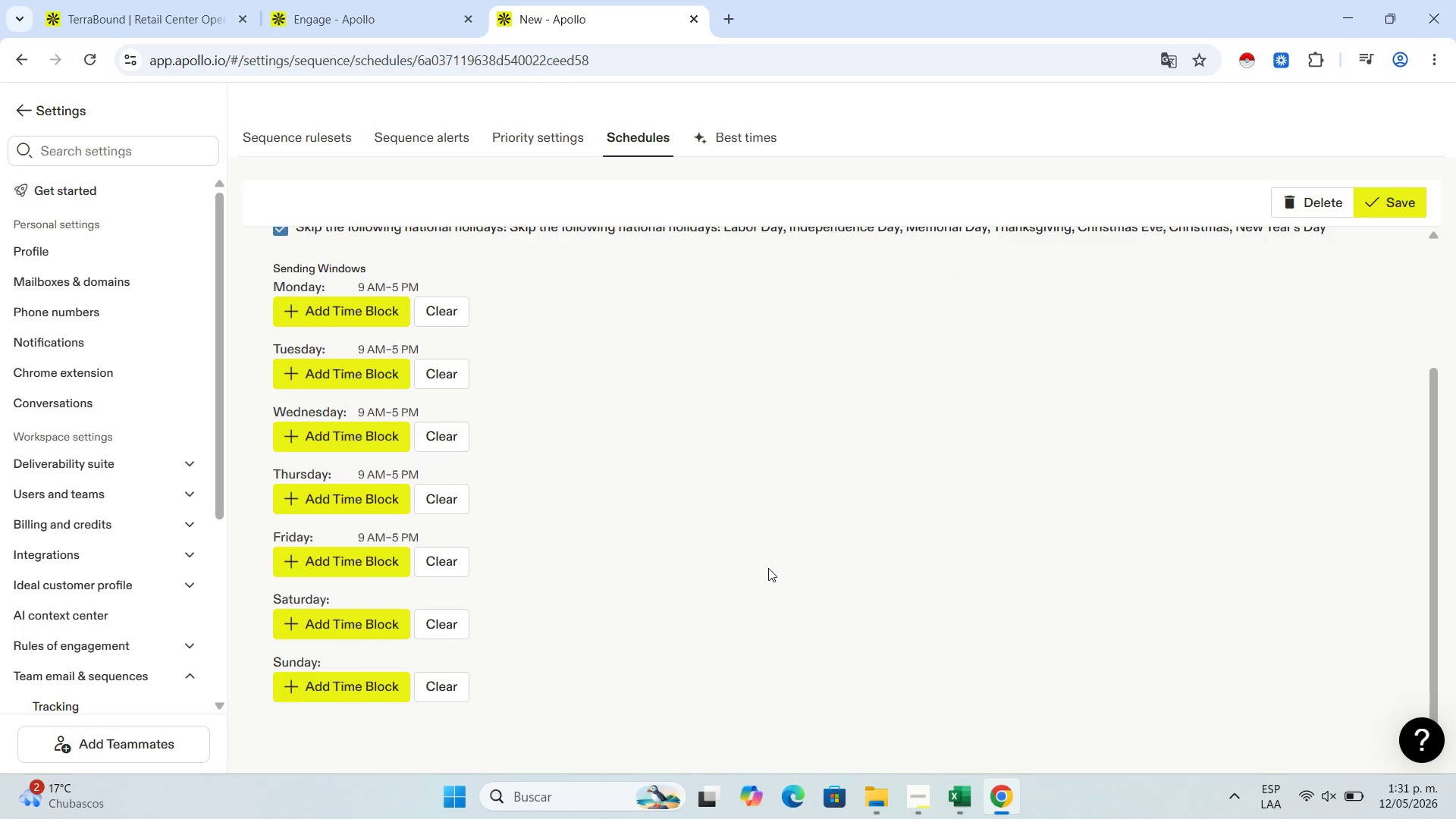 
scroll: coordinate [825, 417], scroll_direction: up, amount: 3.0
 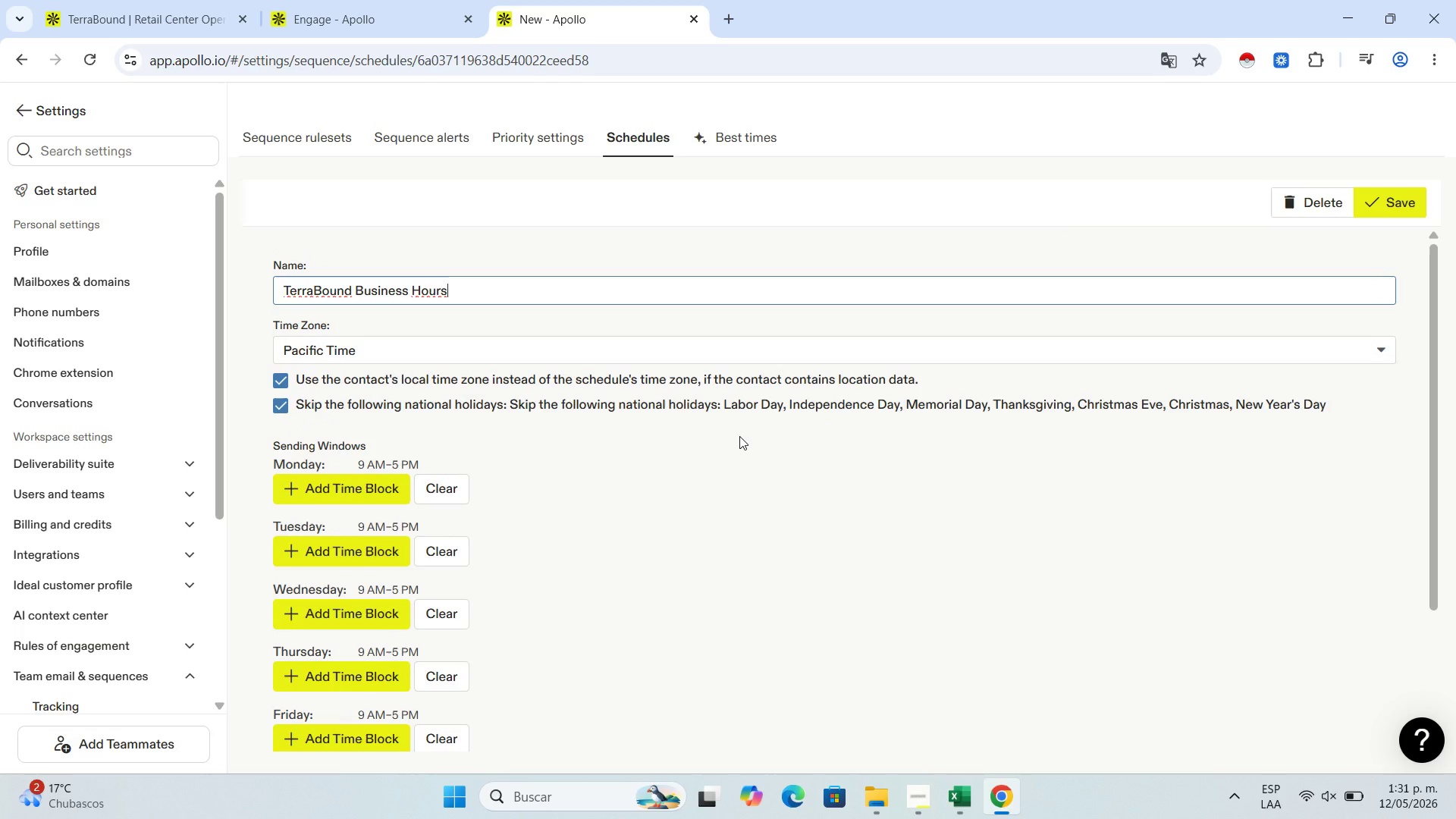 
key(Control+NumpadSubtract)
 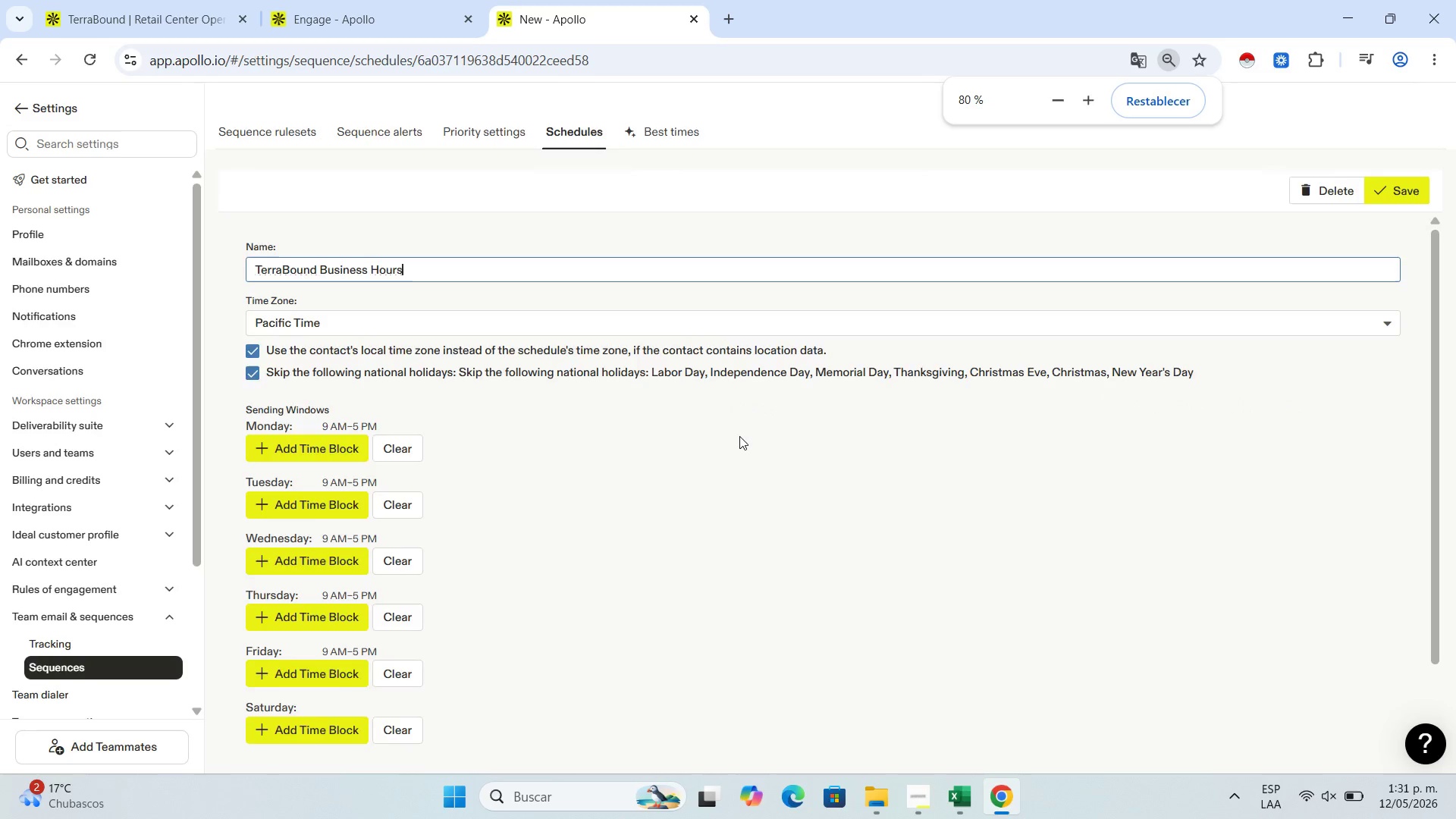 
key(Control+NumpadSubtract)
 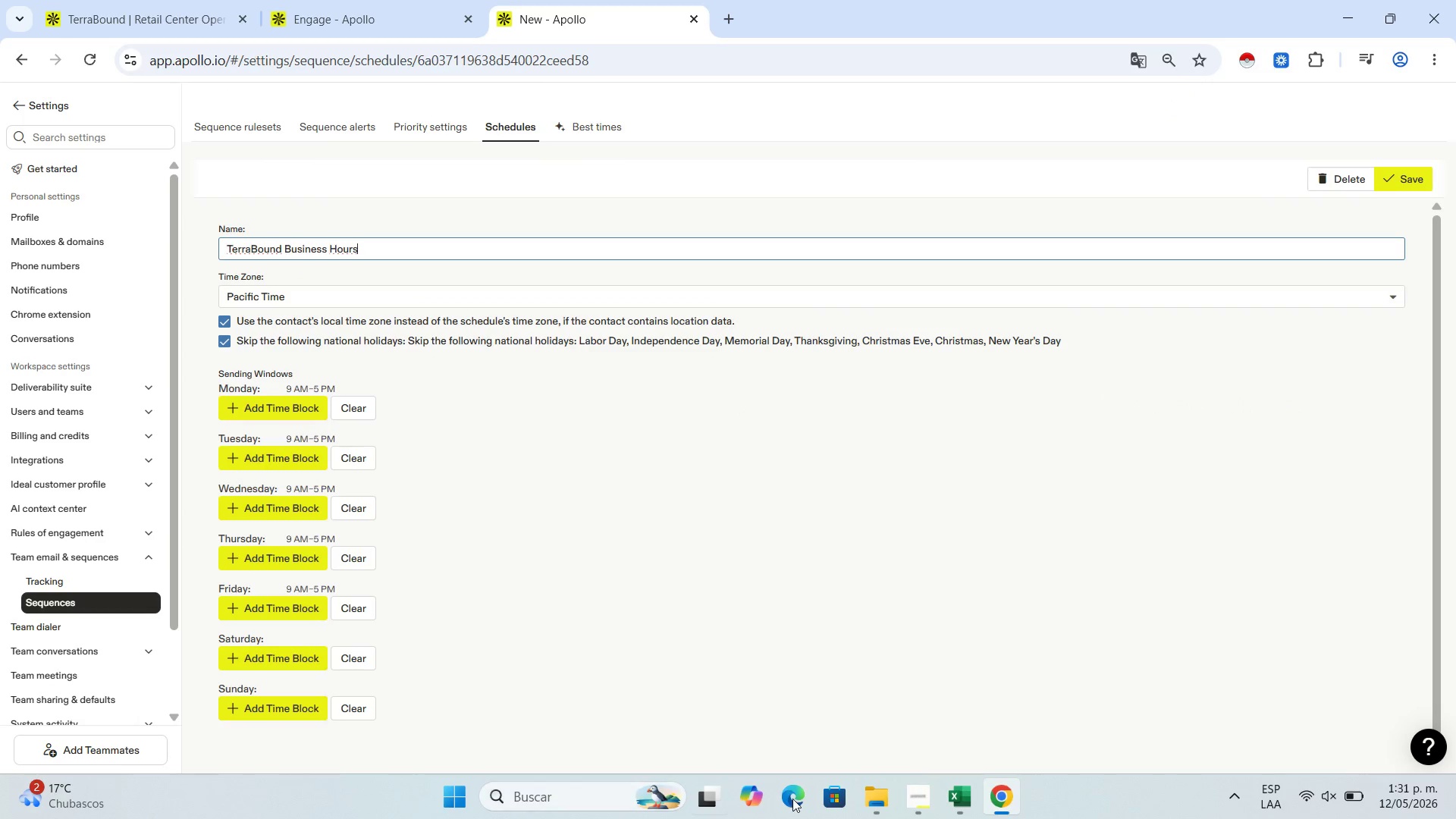 
left_click([931, 799])